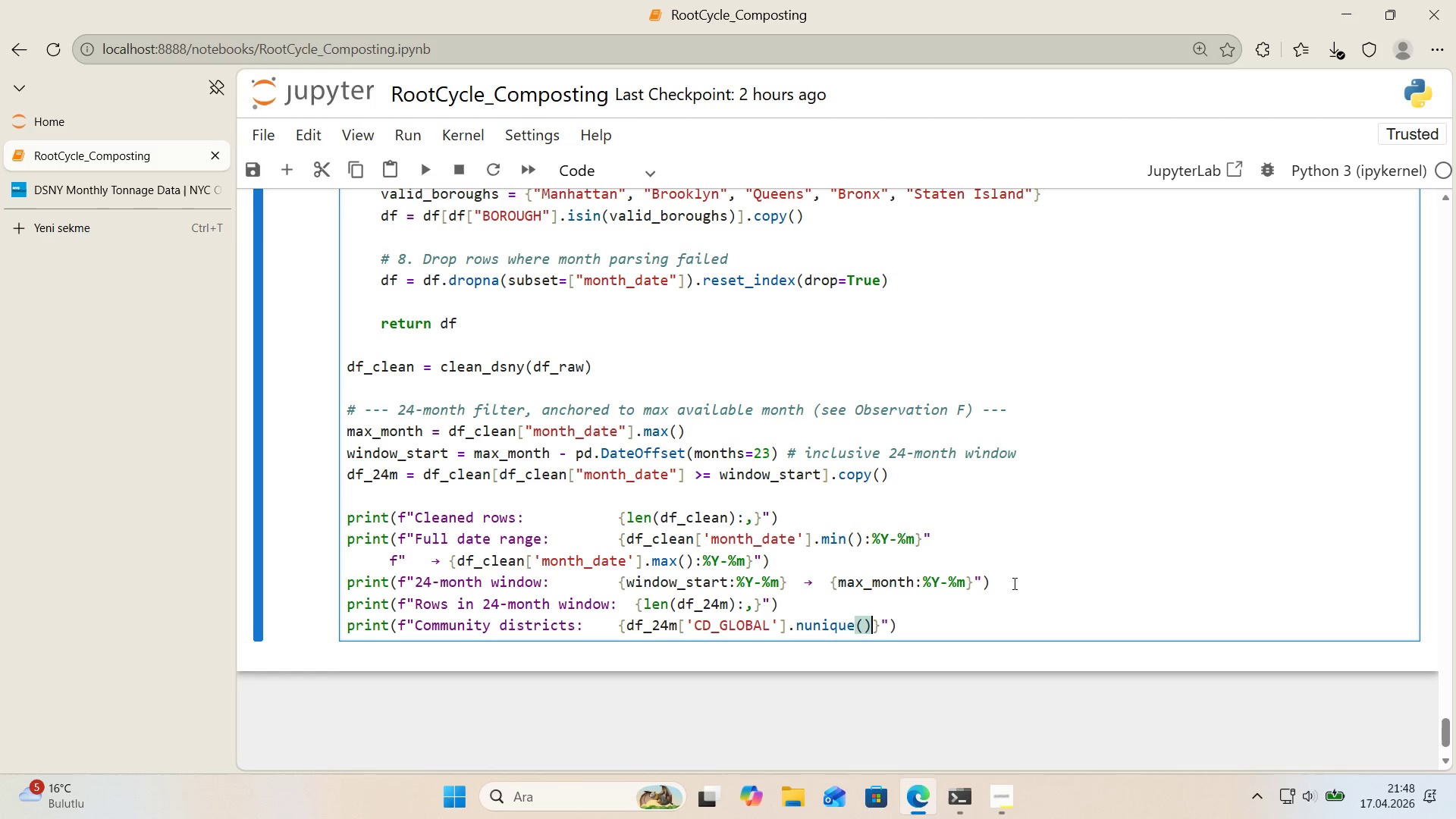 
key(ArrowRight)
 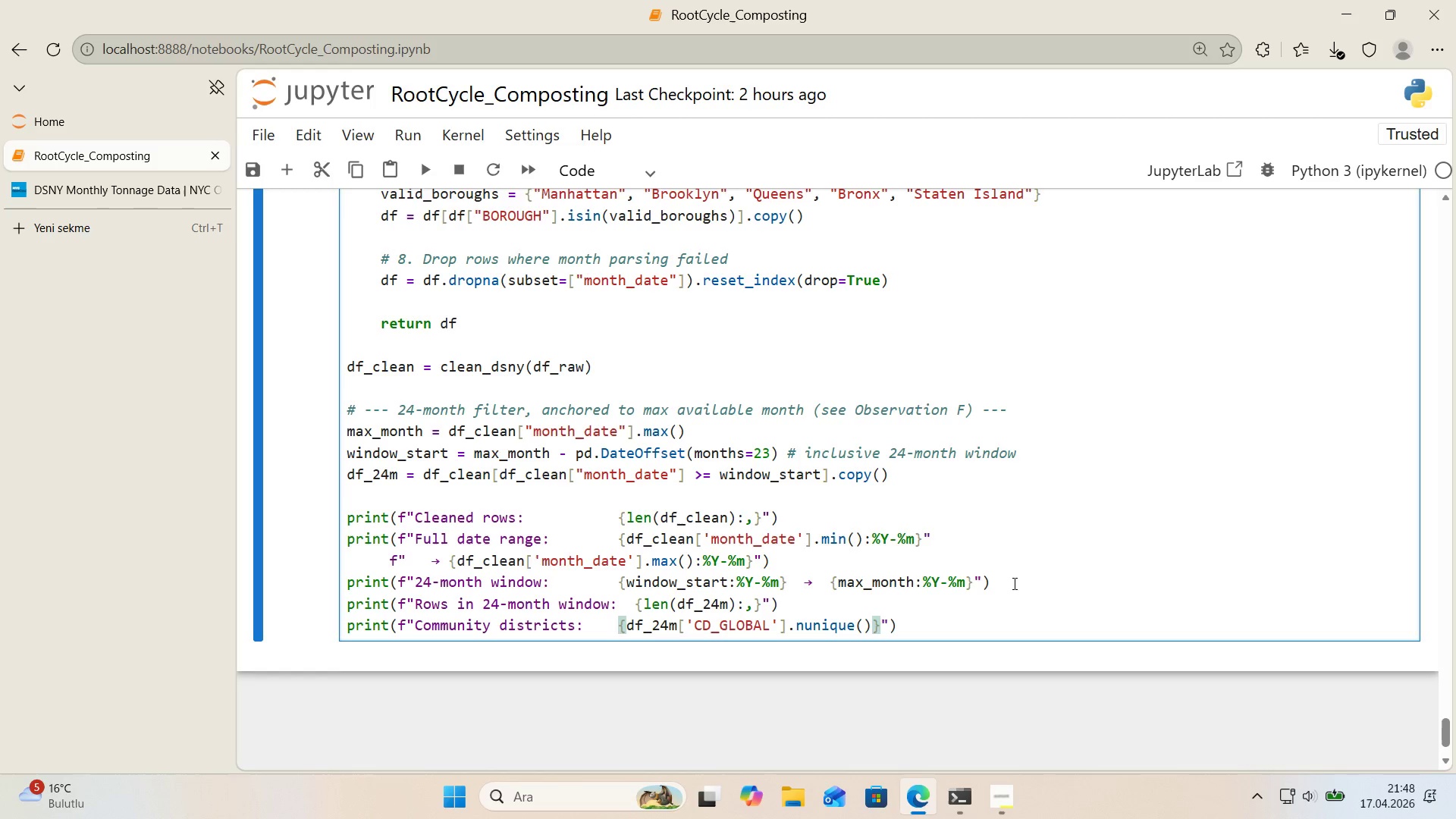 
key(ArrowRight)
 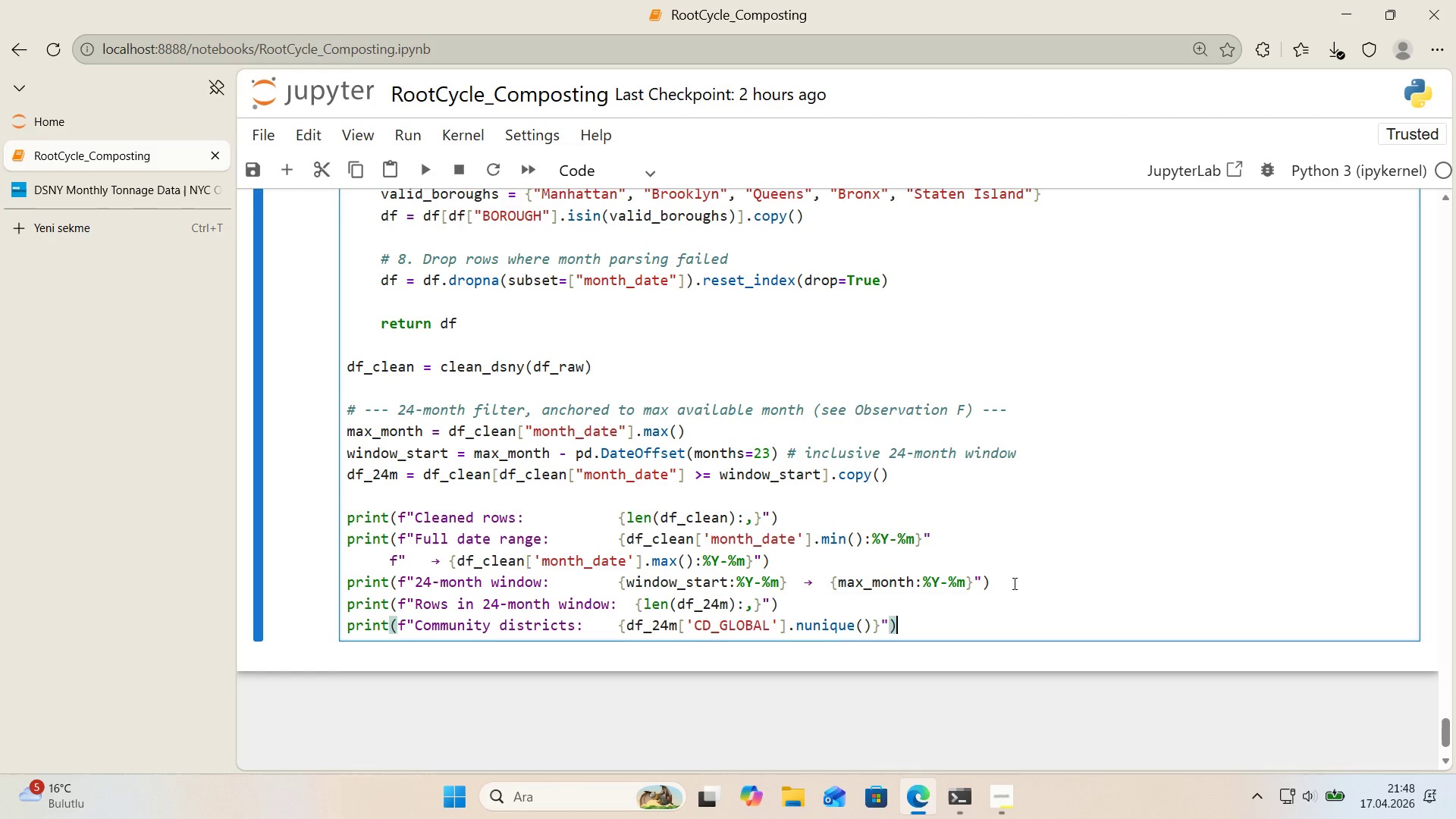 
key(ArrowRight)
 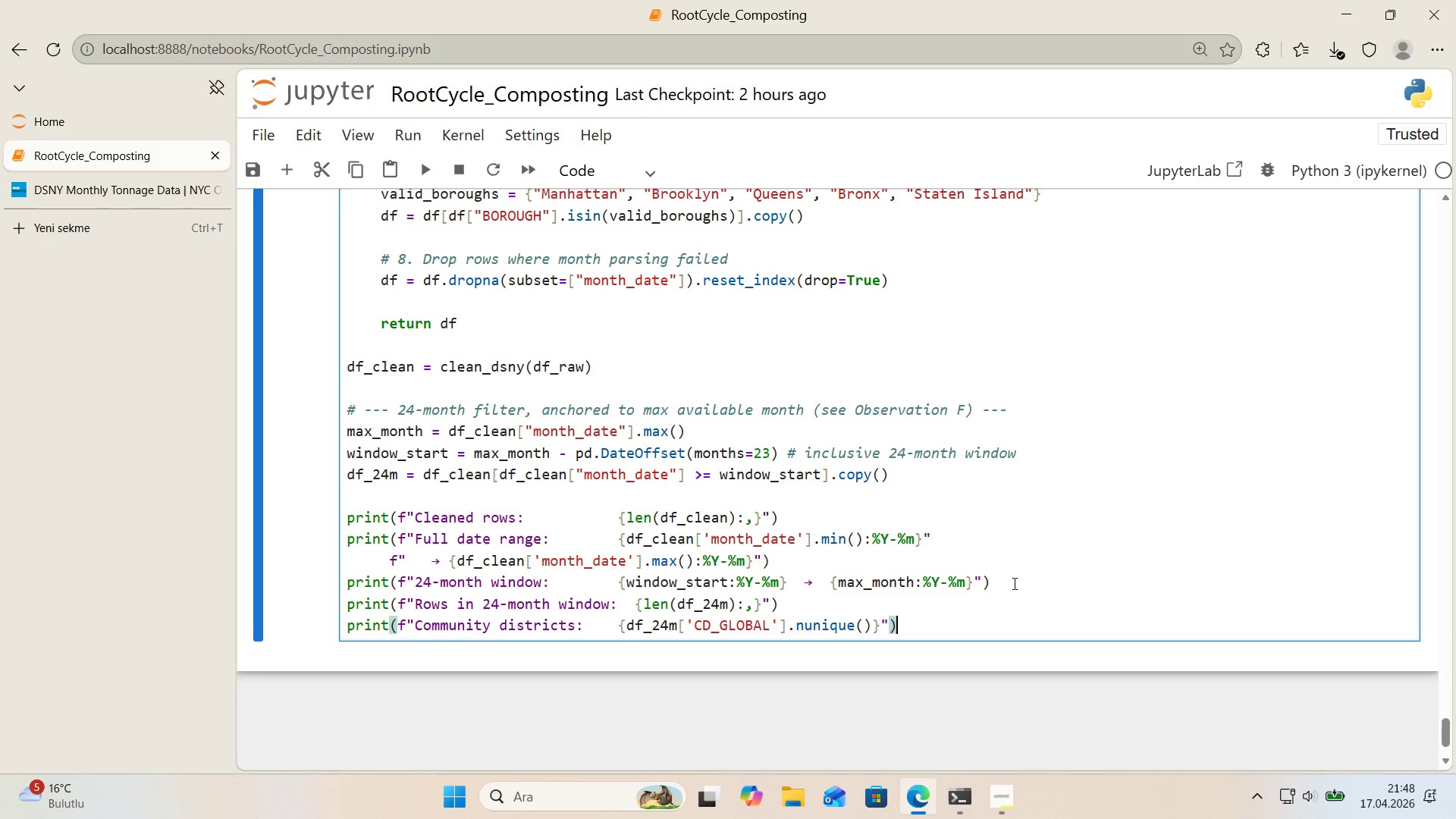 
key(Enter)
 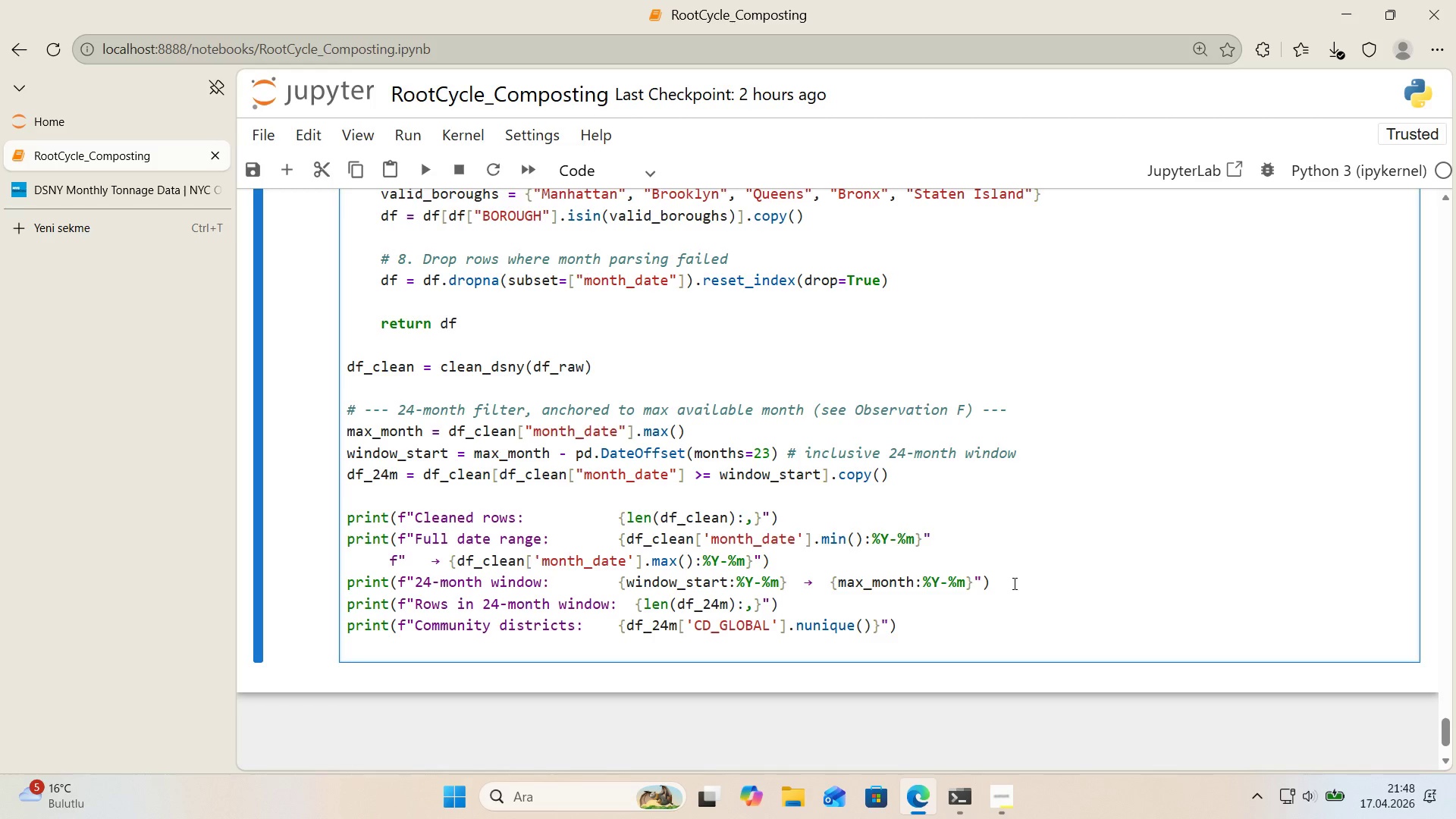 
type(pr'nt*()
 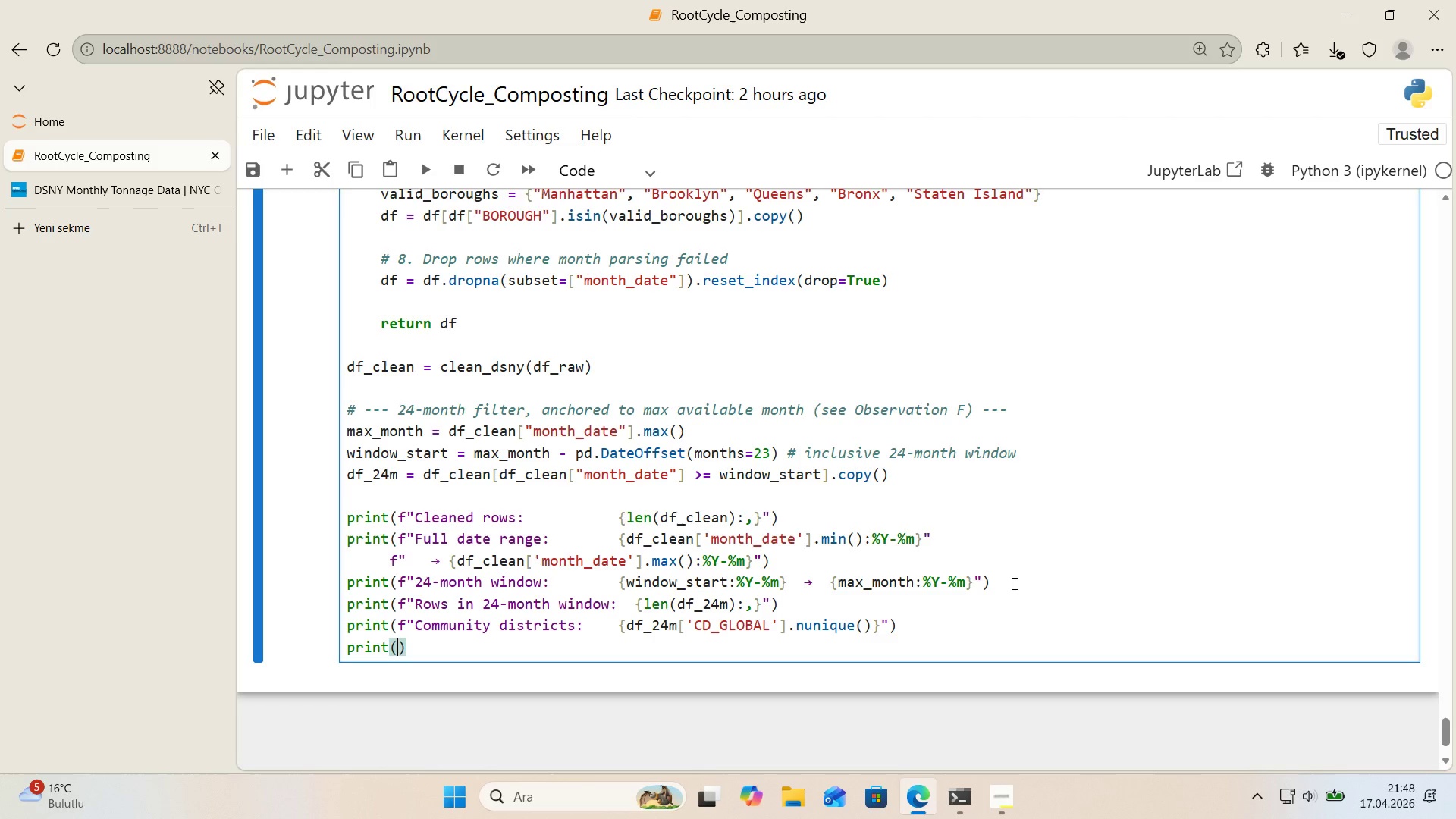 
 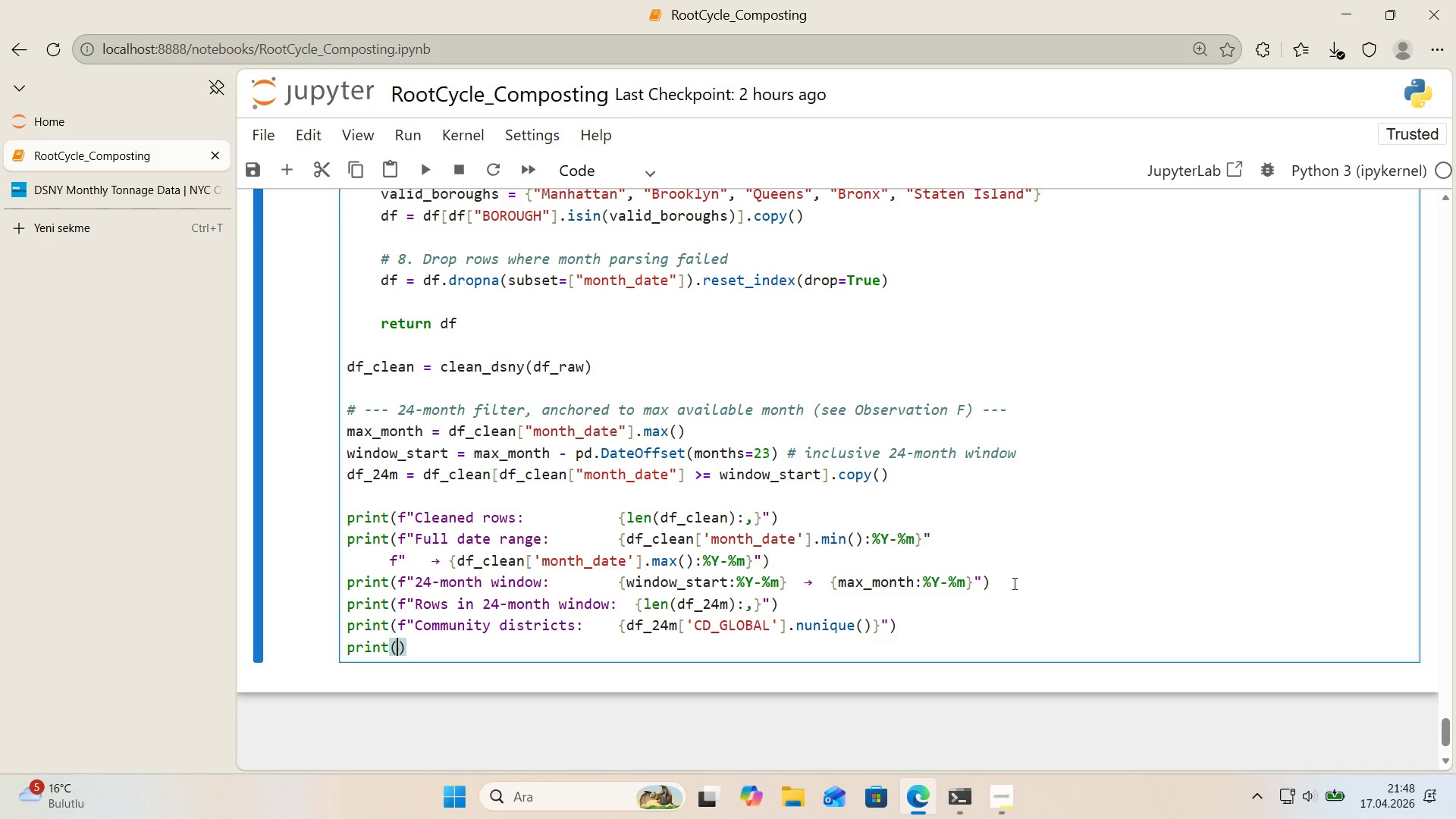 
key(ArrowLeft)
 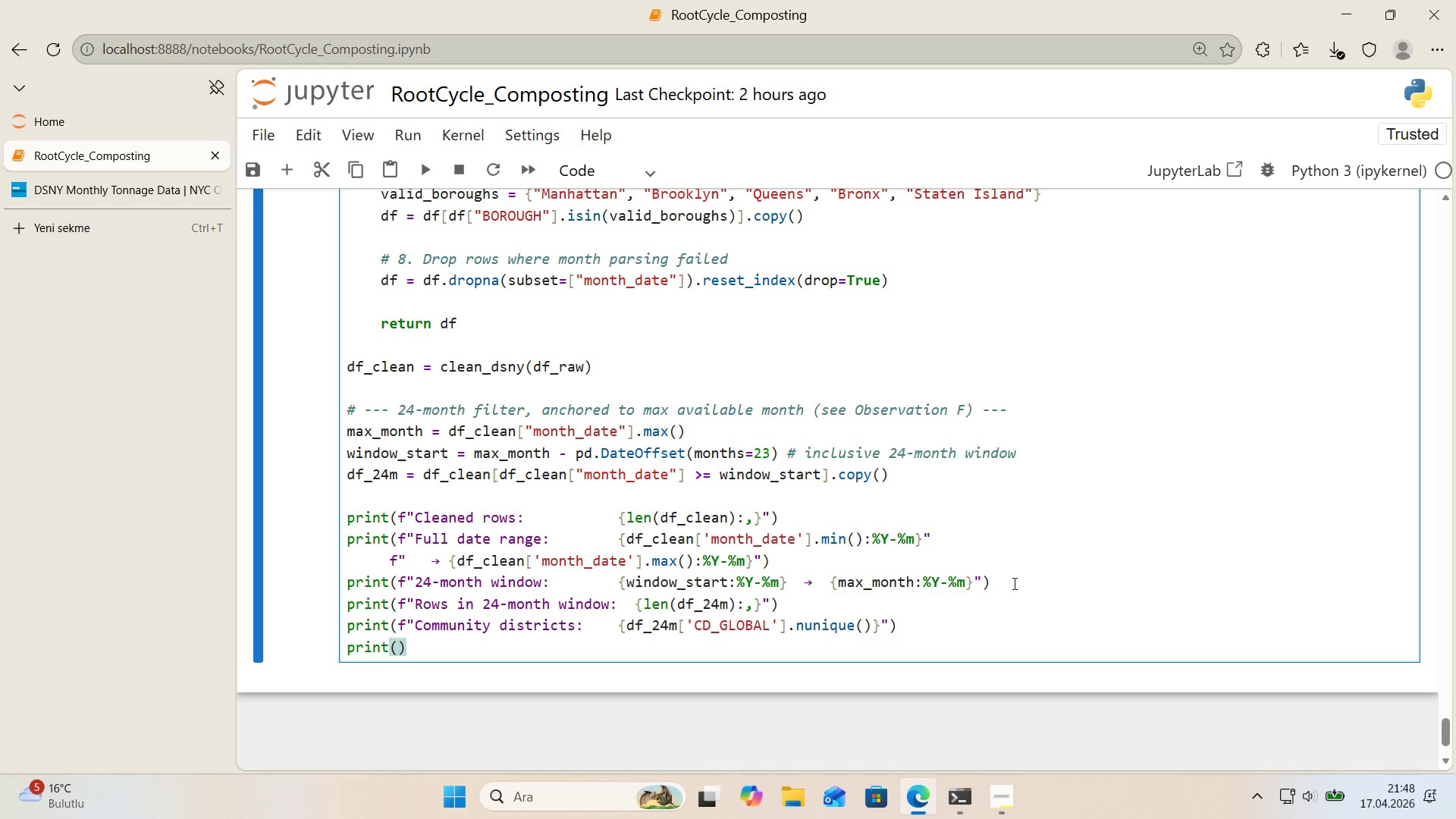 
key(F)
 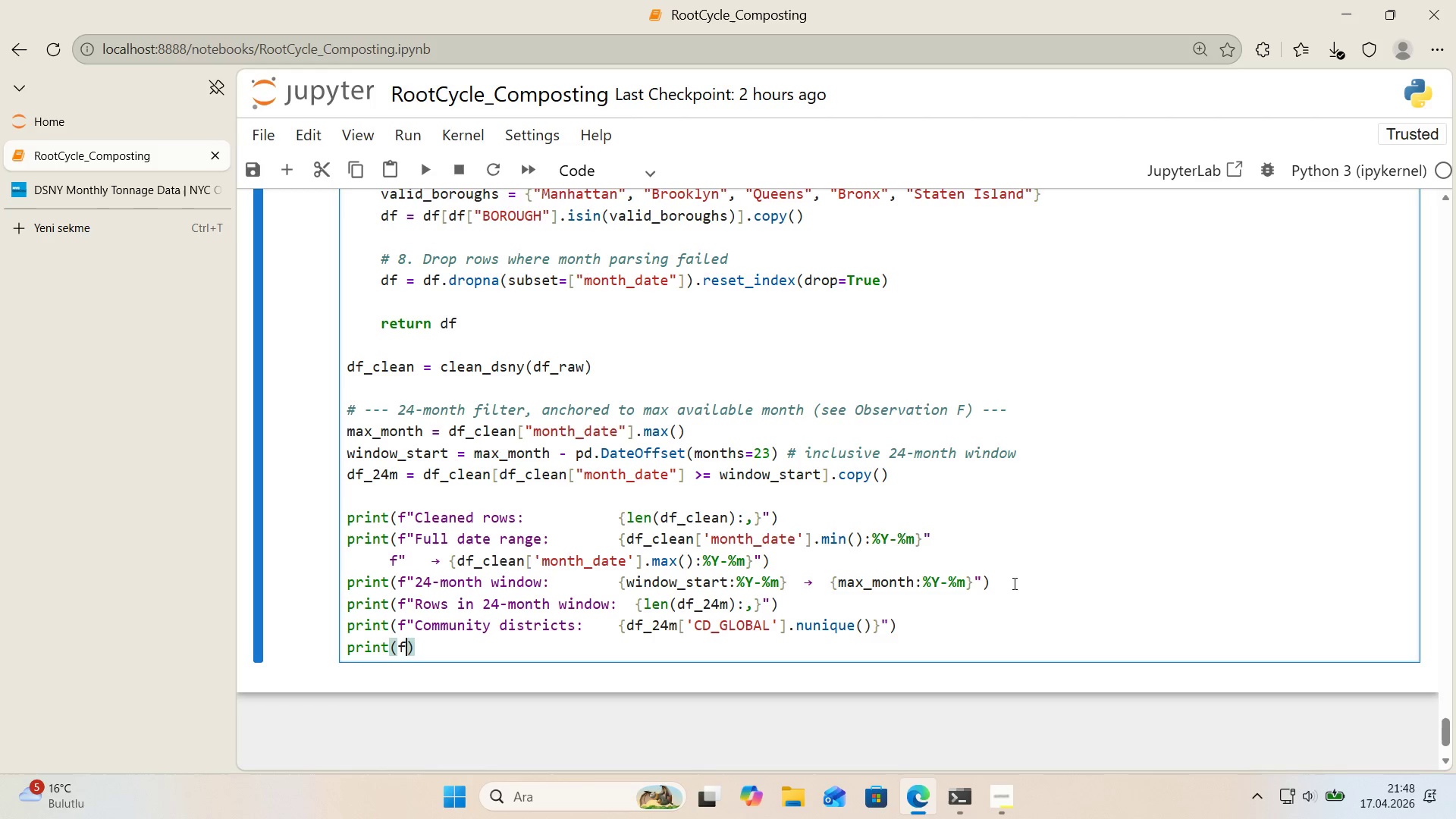 
key(Backquote)
 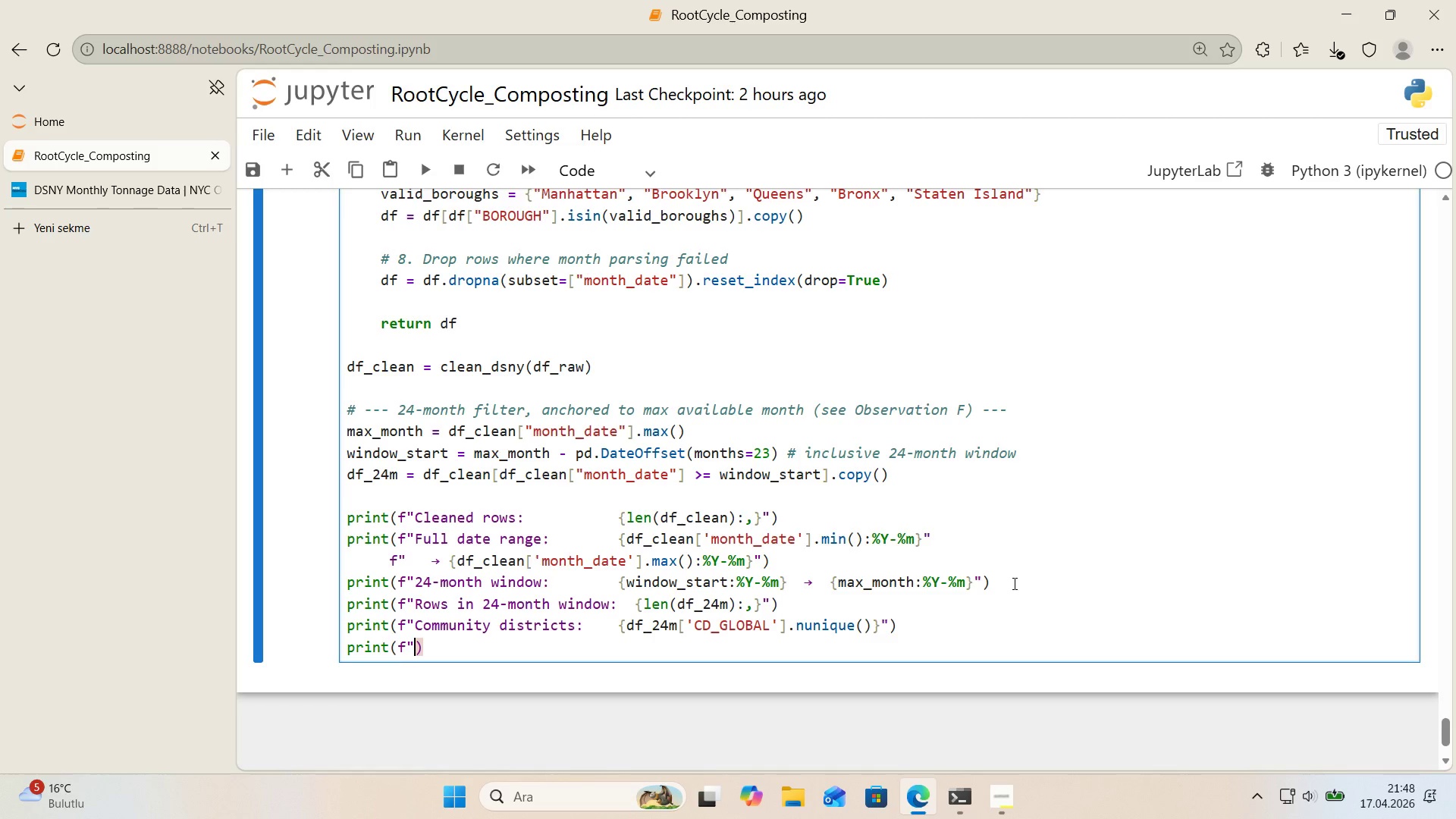 
key(Backquote)
 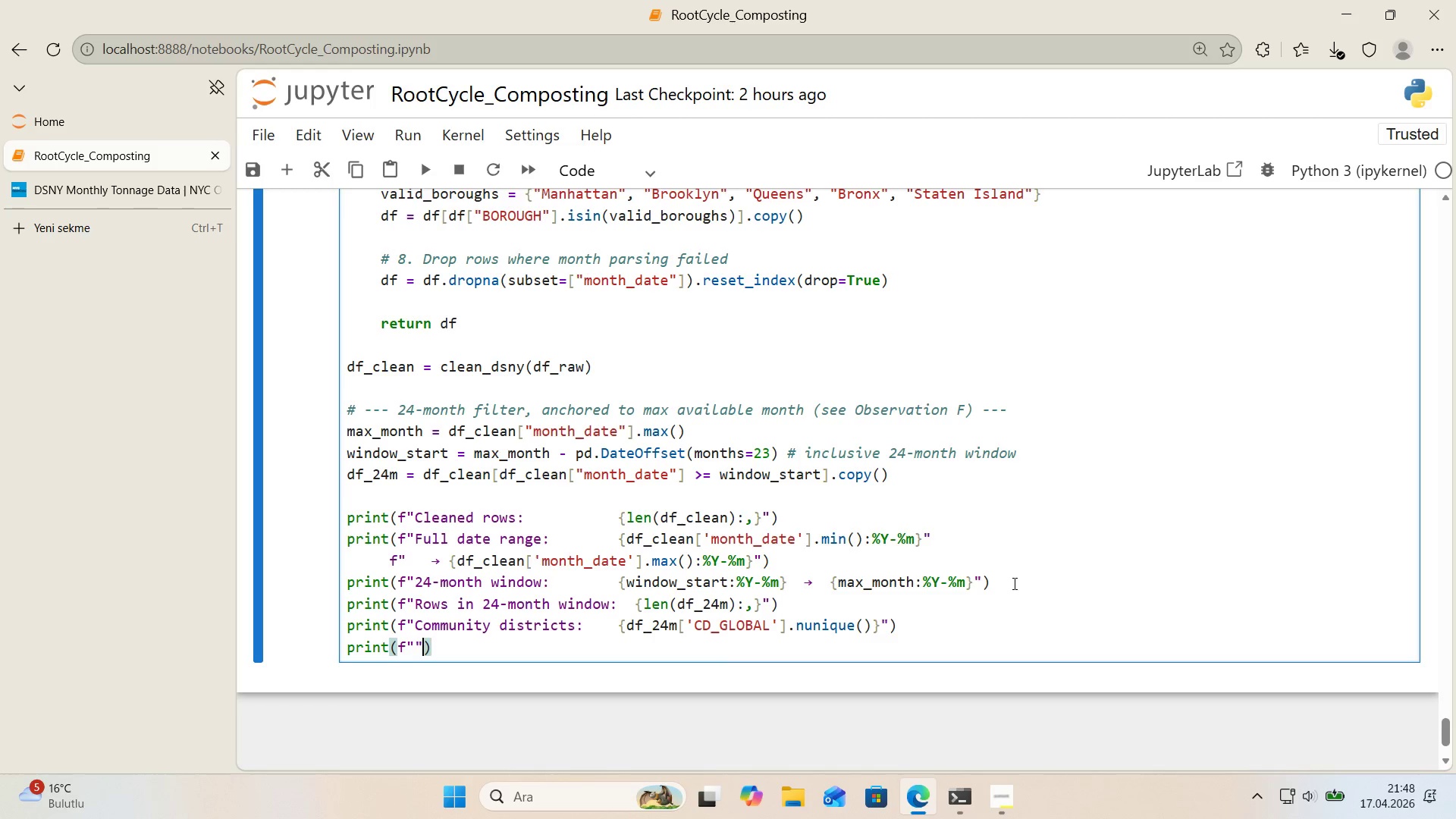 
key(ArrowLeft)
 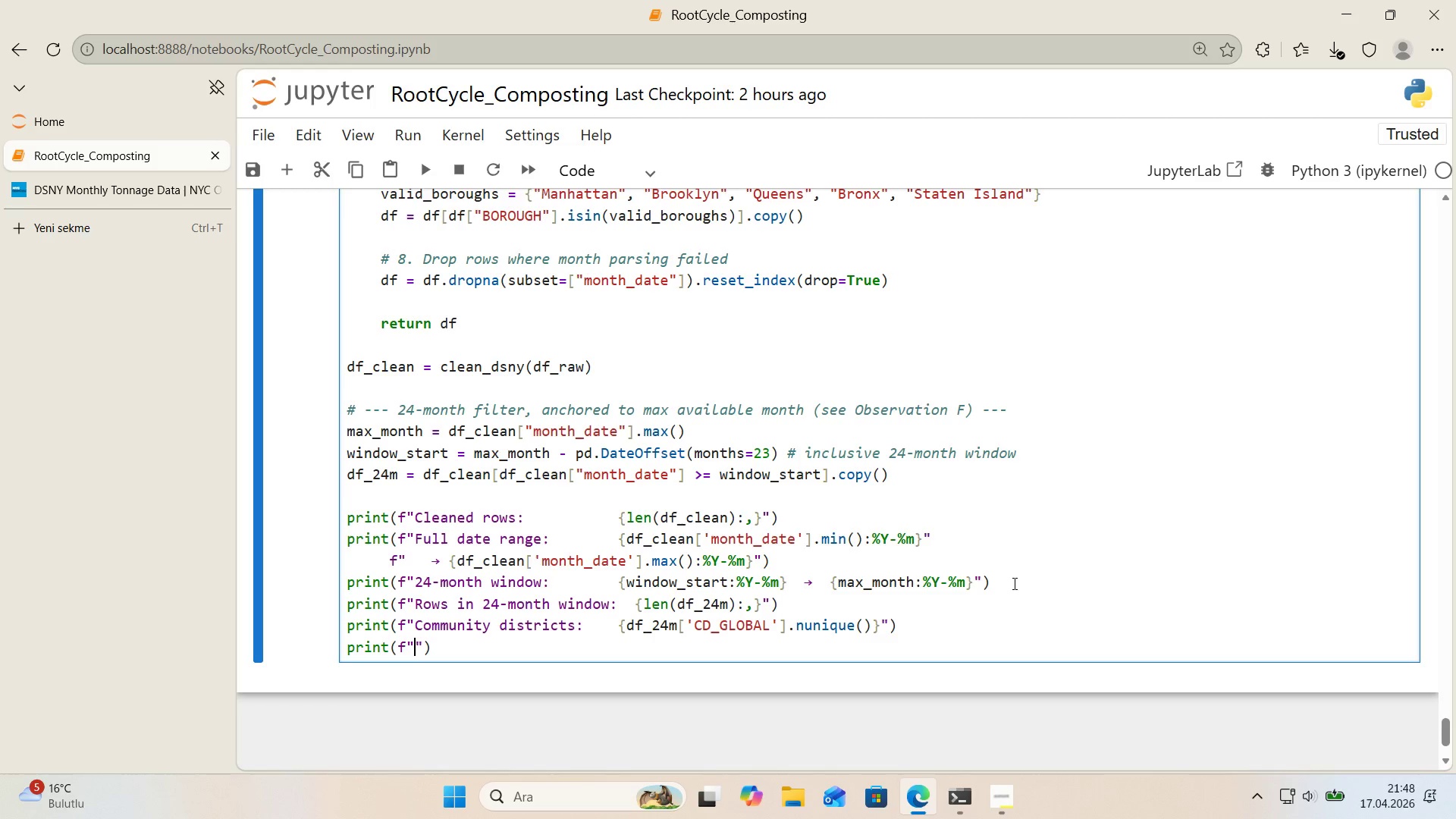 
type(Boroughs>               )
 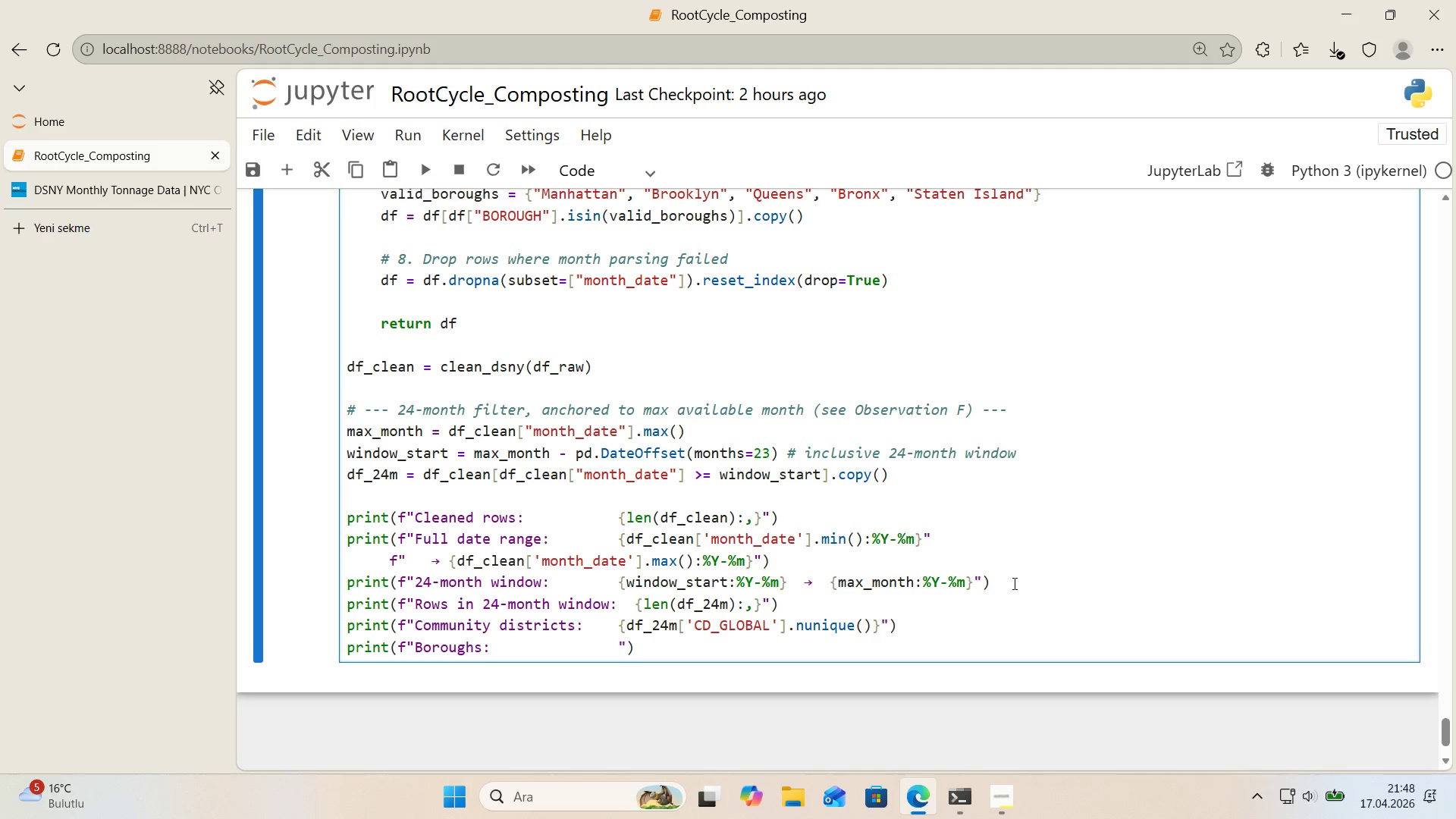 
key(Alt+Control+7)
 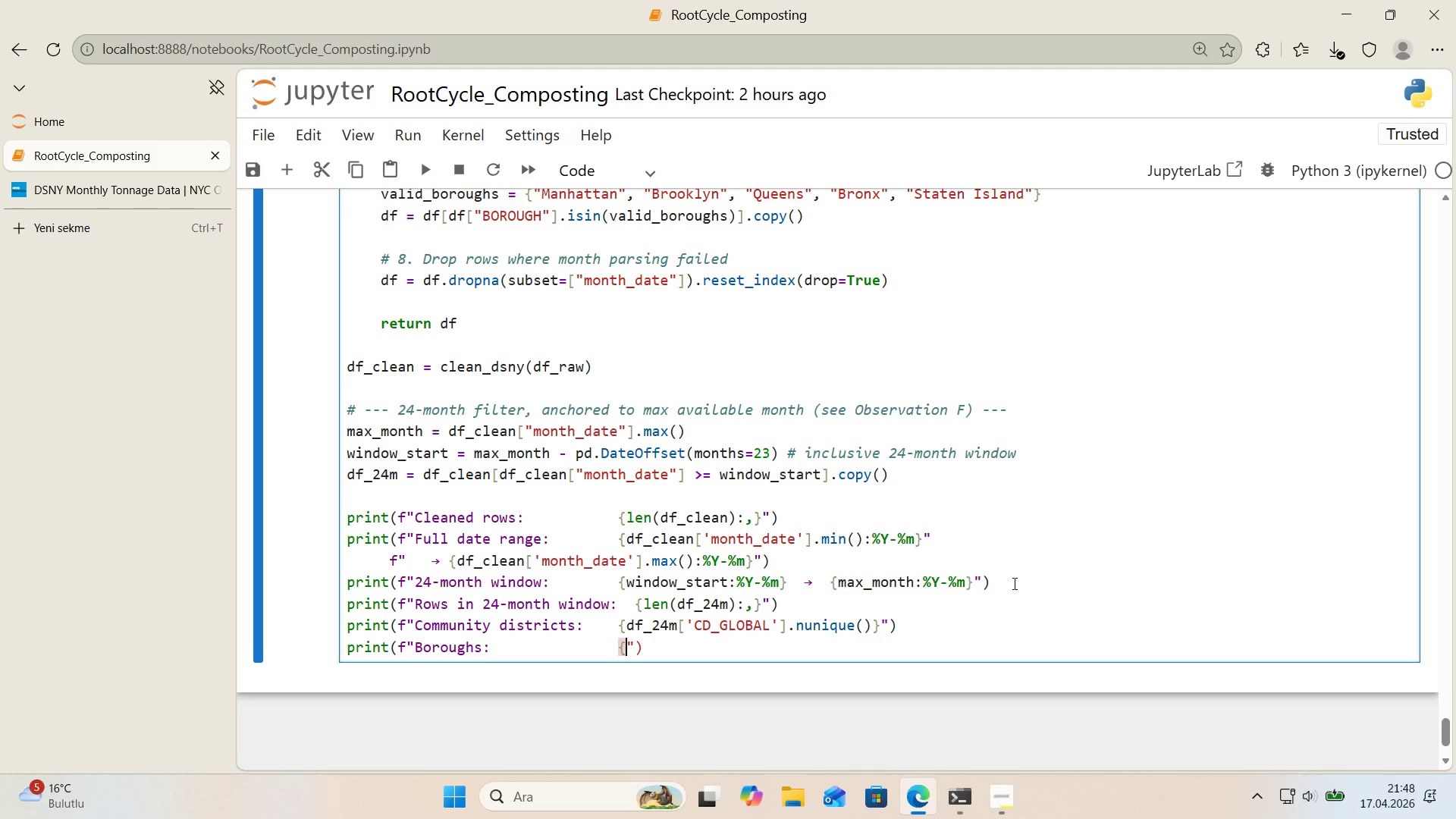 
key(Alt+Control+0)
 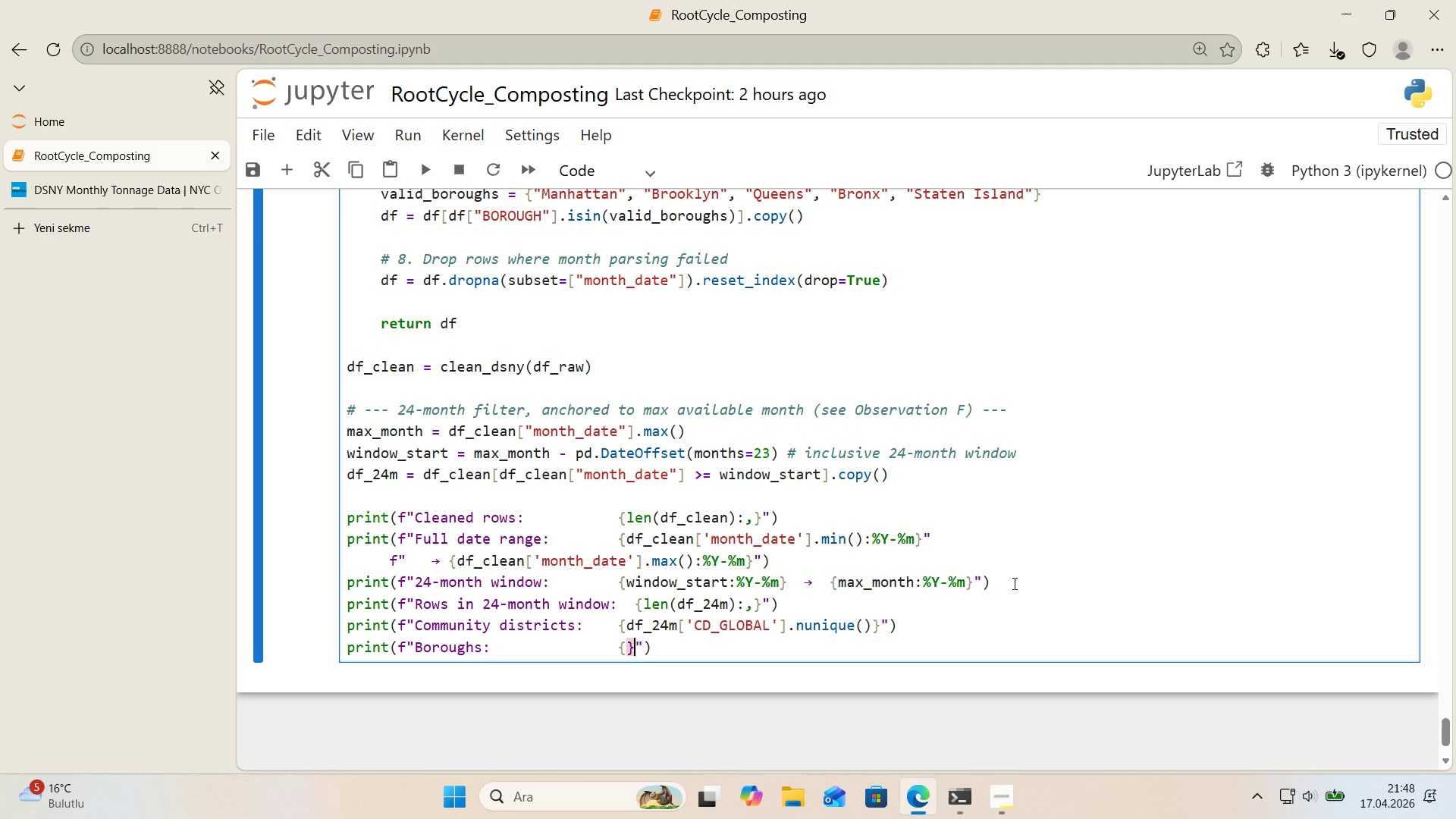 
key(ArrowLeft)
 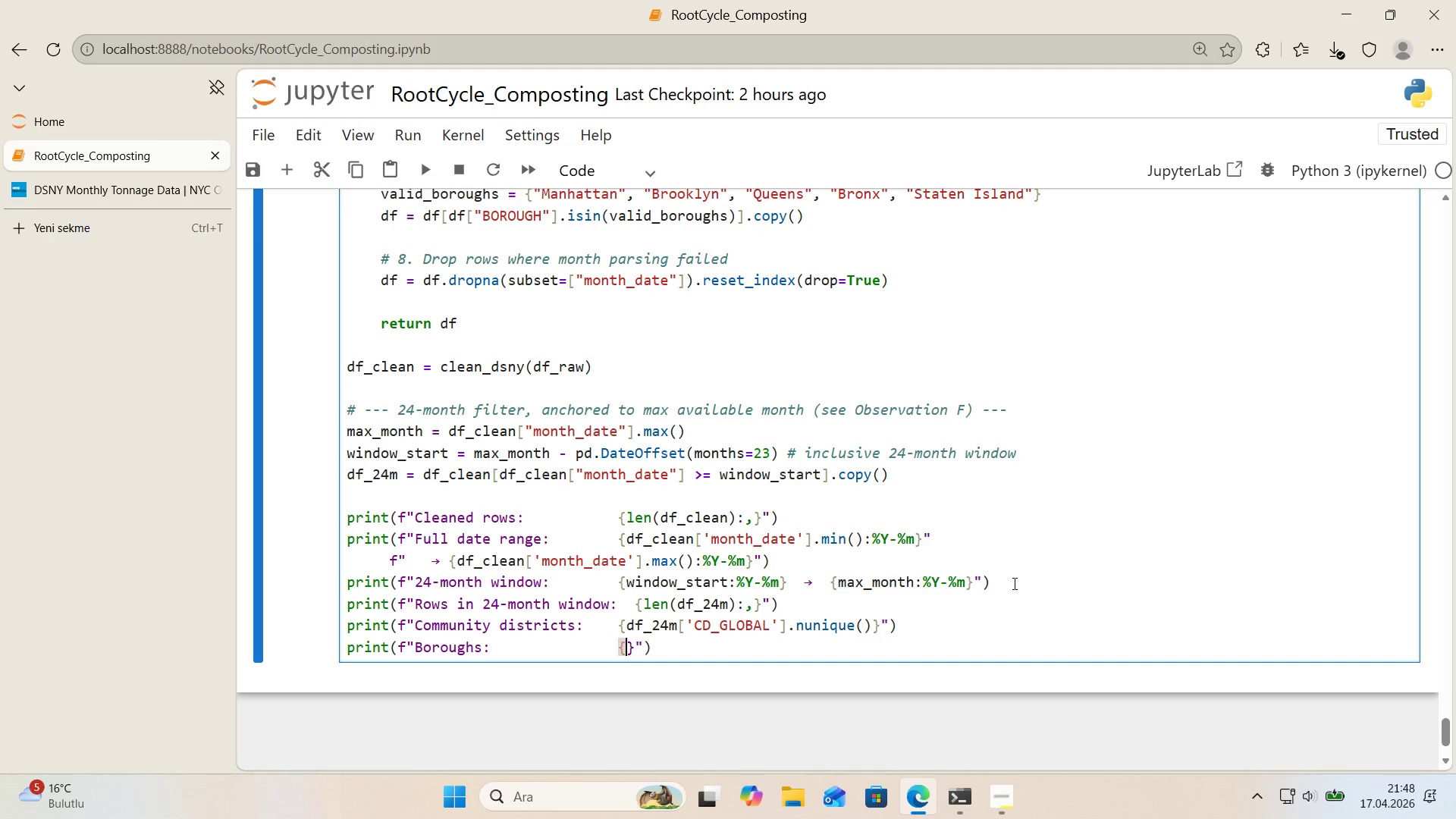 
type(sorted*()
 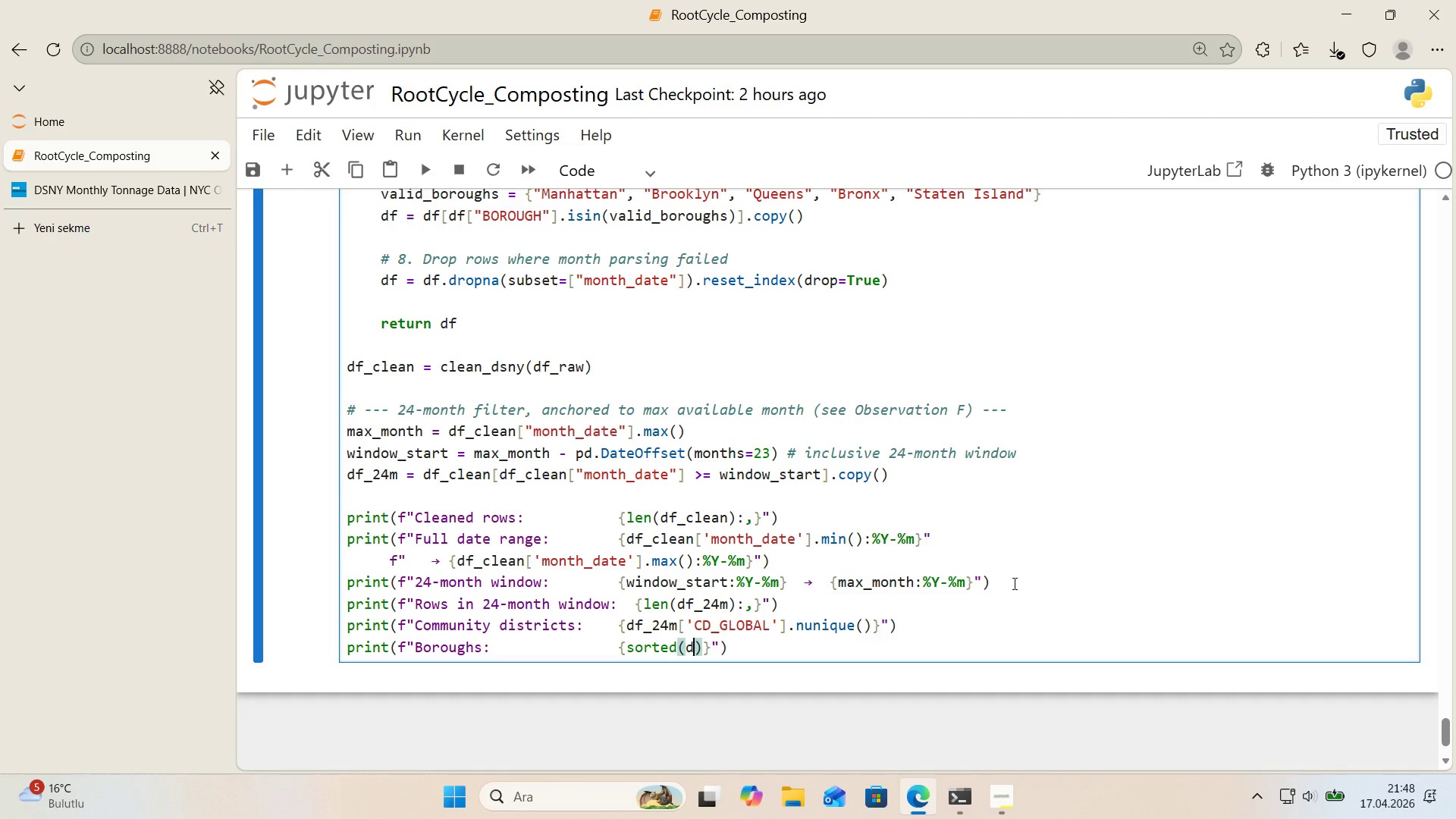 
 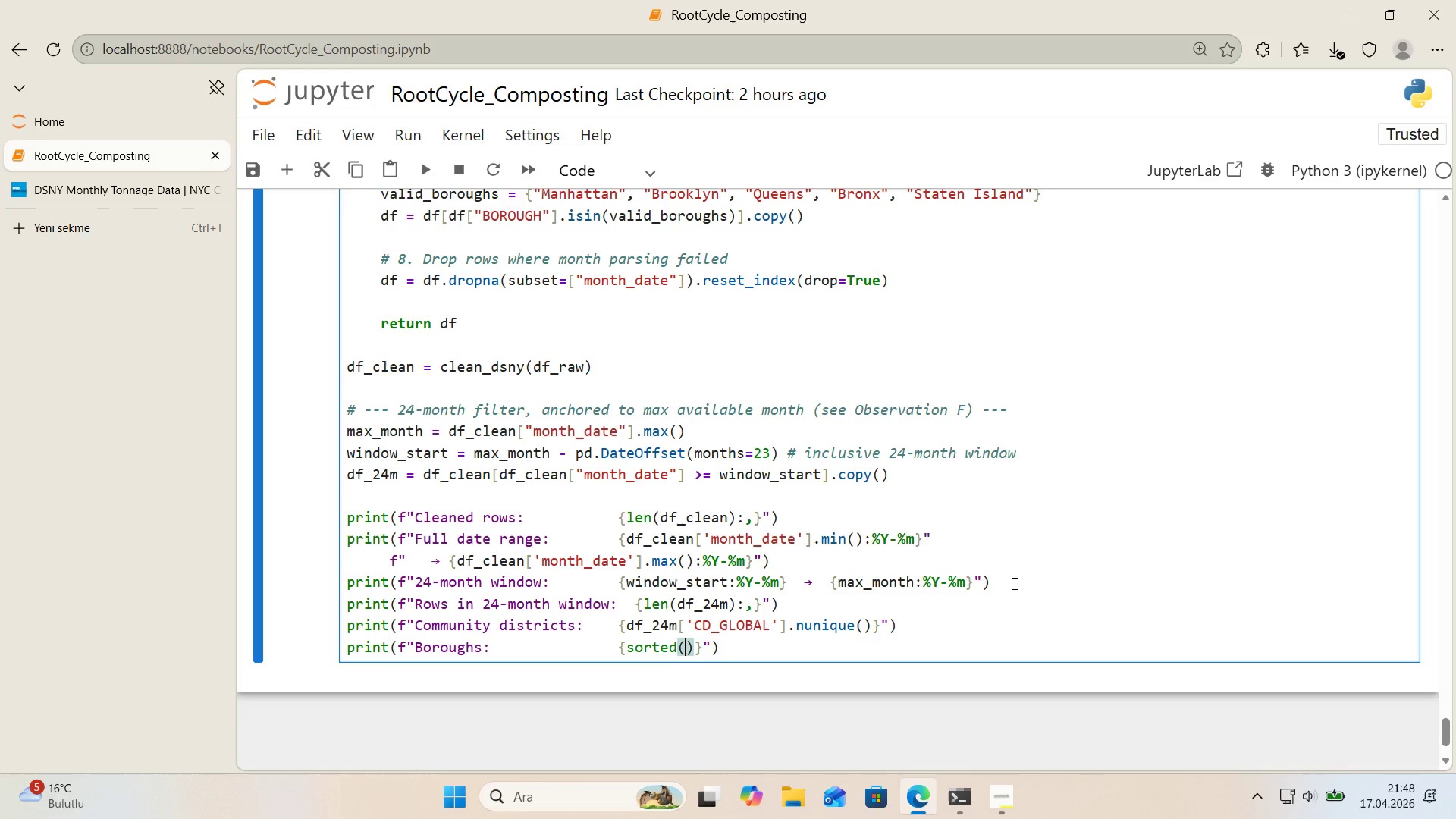 
key(ArrowLeft)
 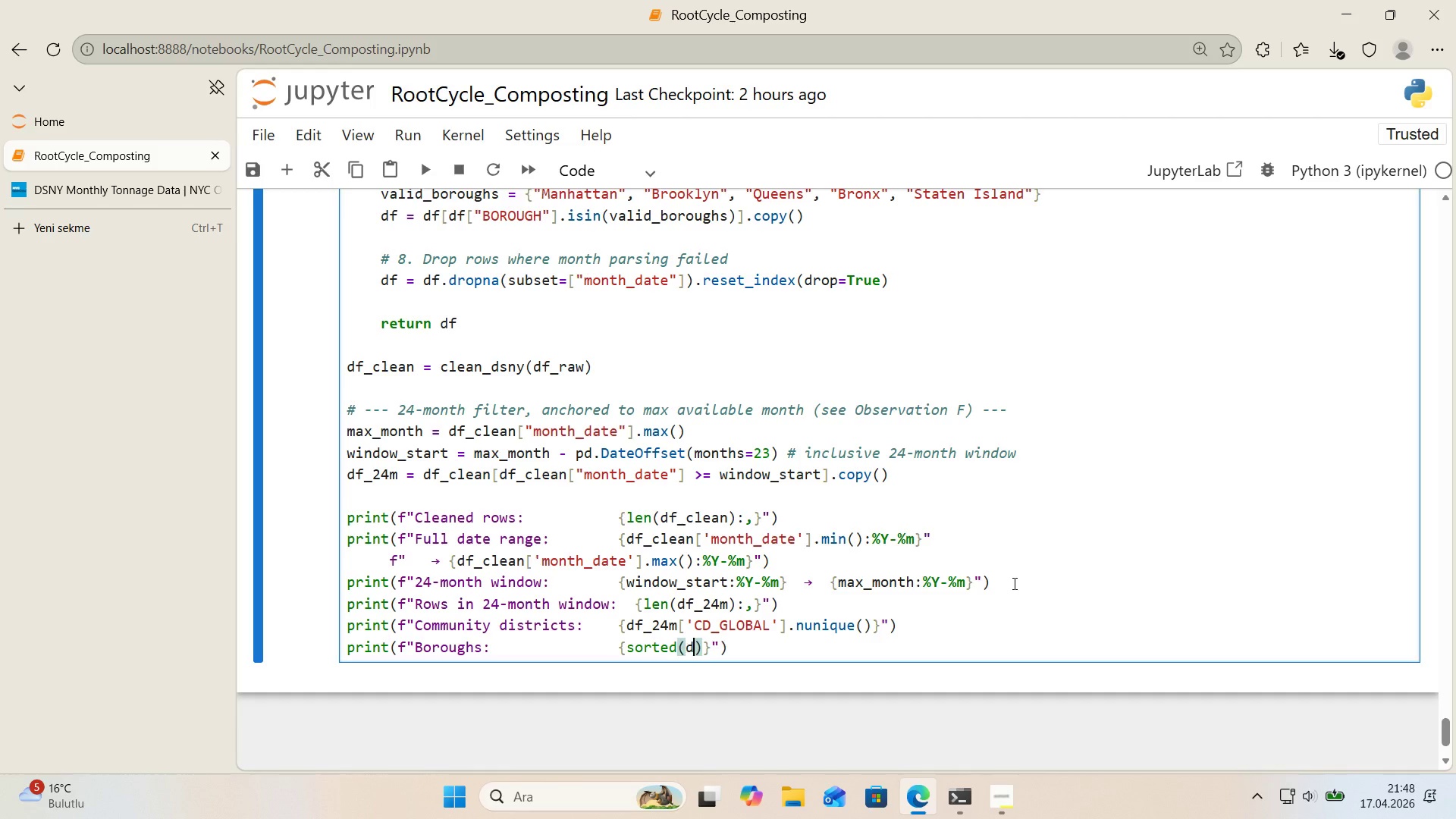 
type(df_24m)
 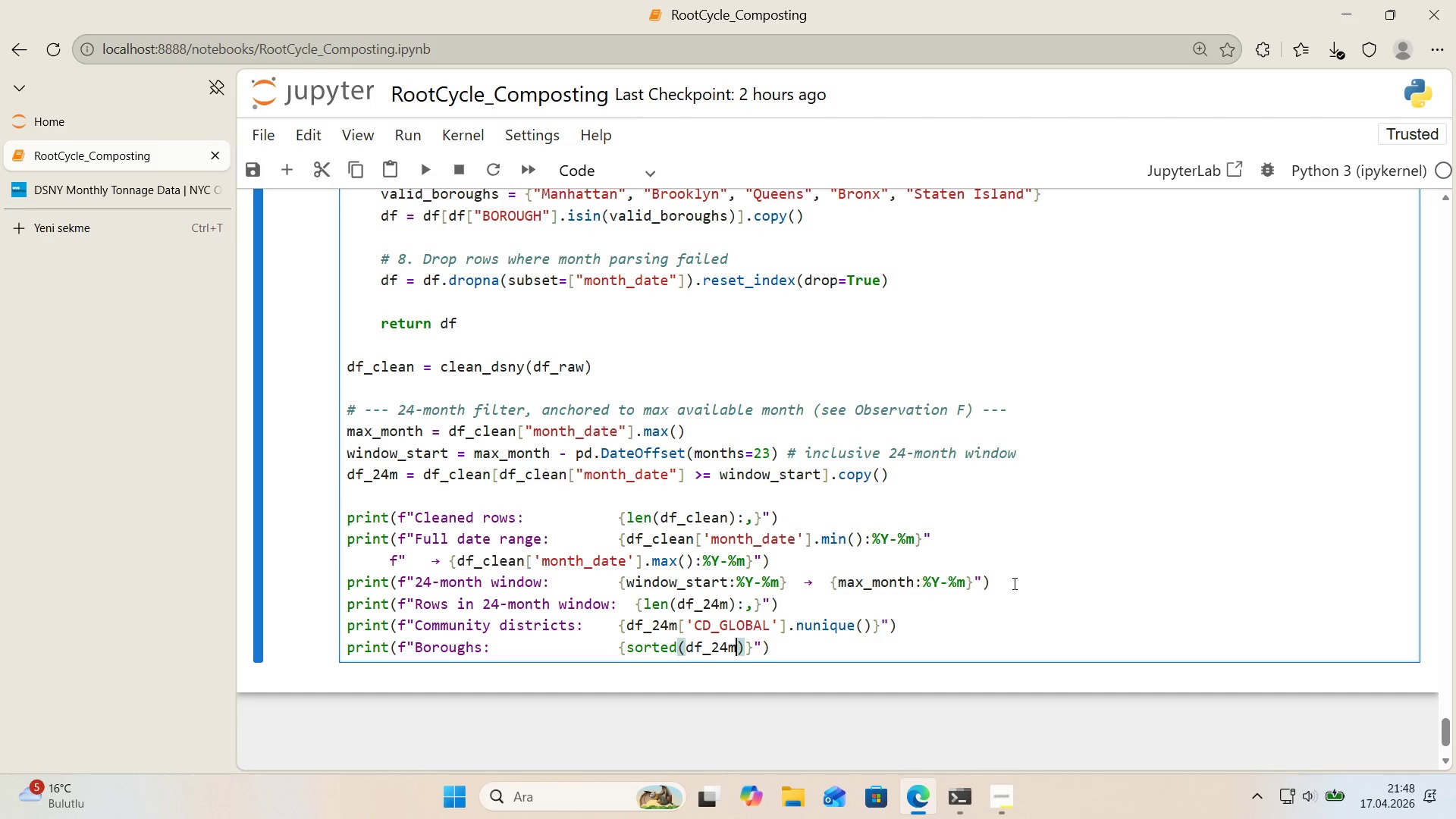 
key(Alt+Control+8)
 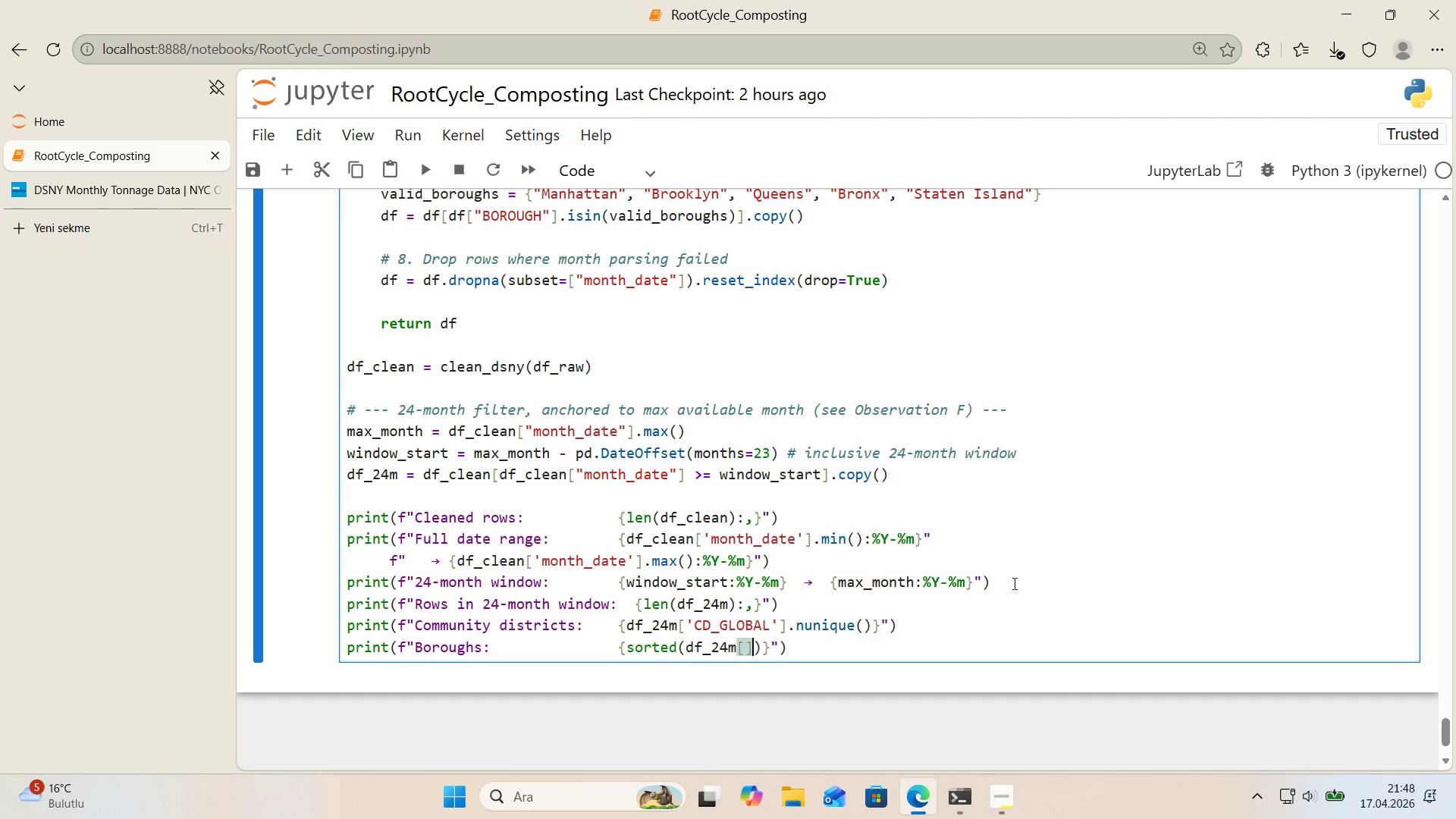 
key(Alt+Control+9)
 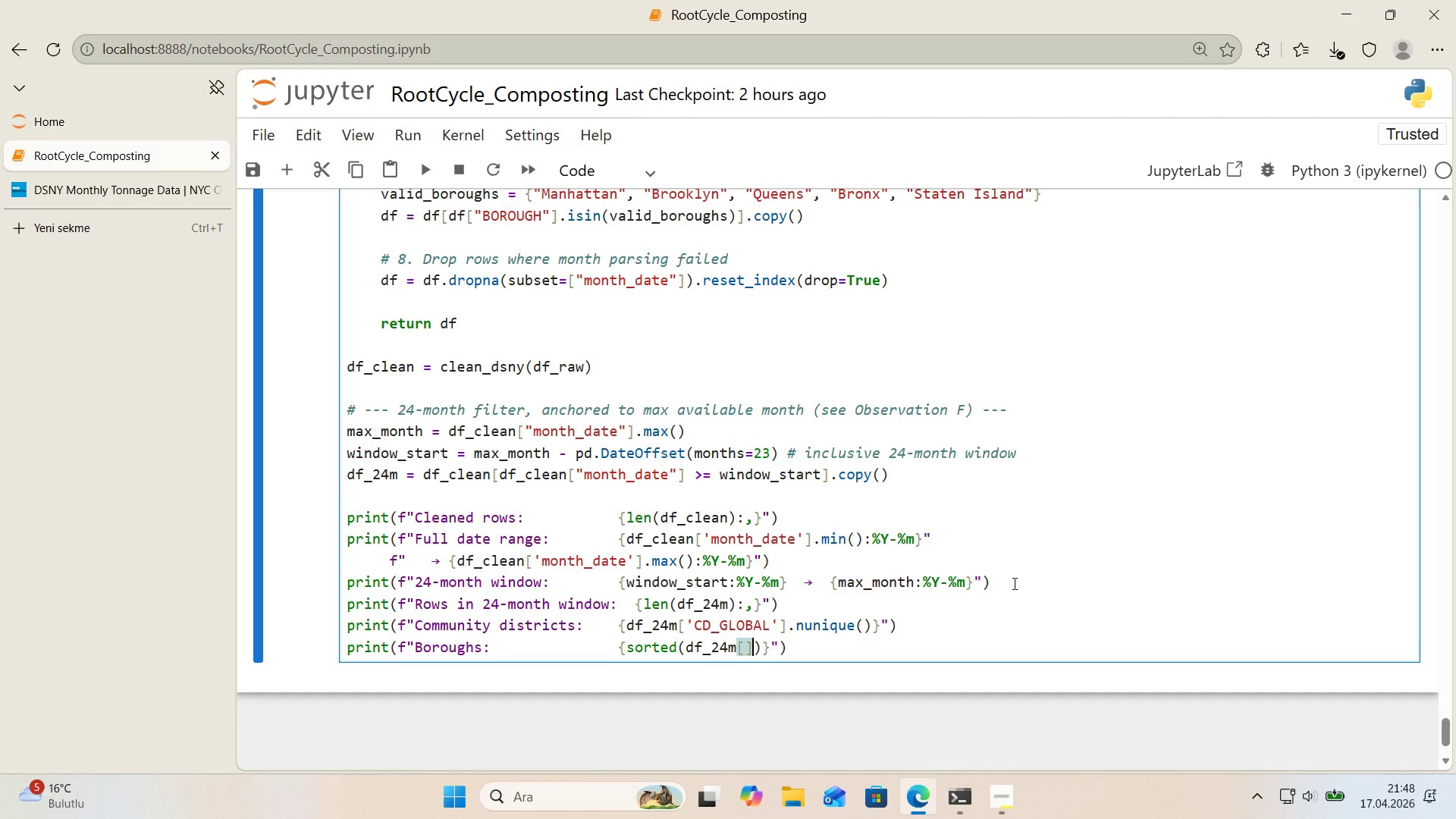 
key(ArrowLeft)
 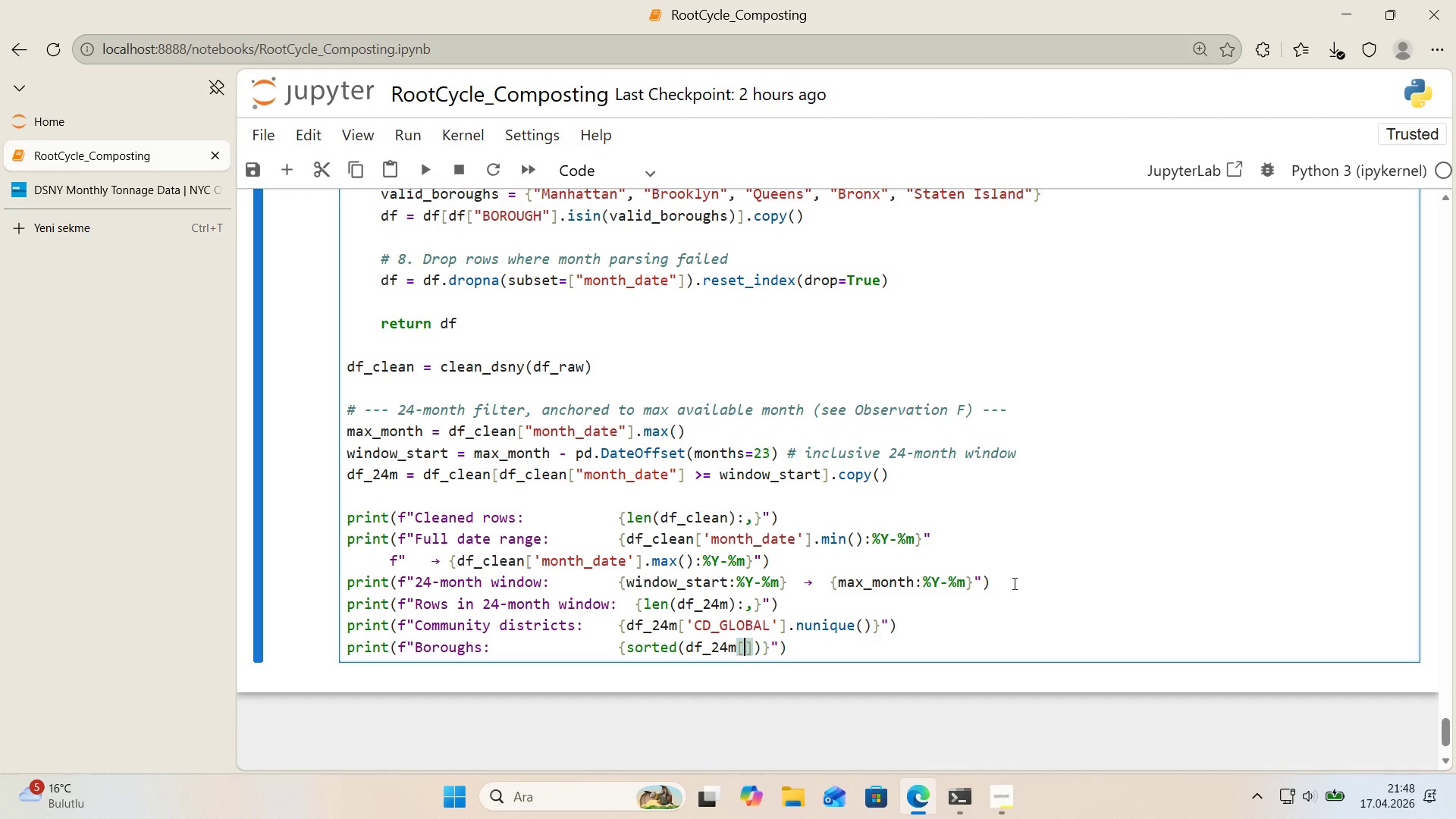 
type(@@)
 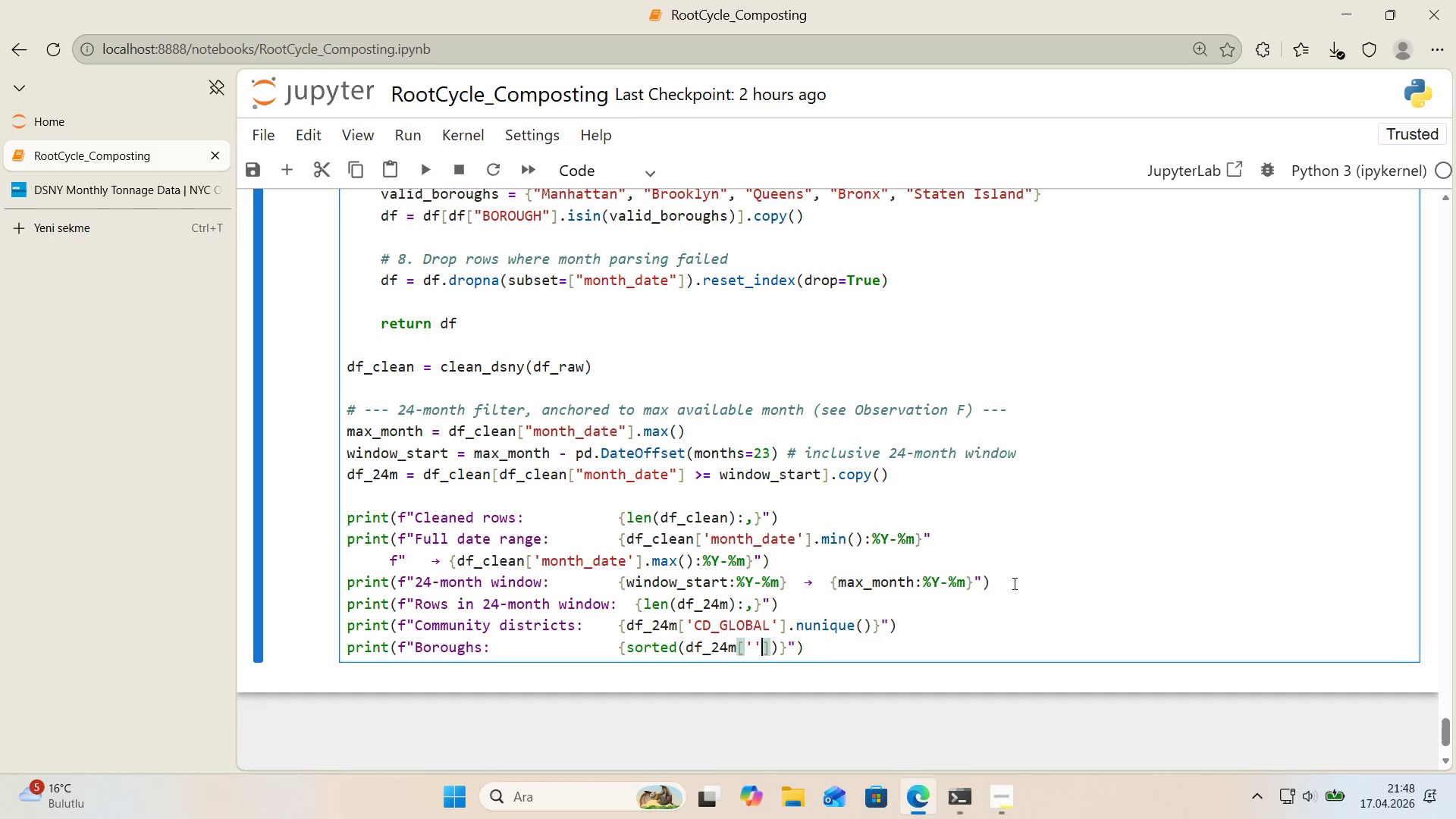 
key(ArrowLeft)
 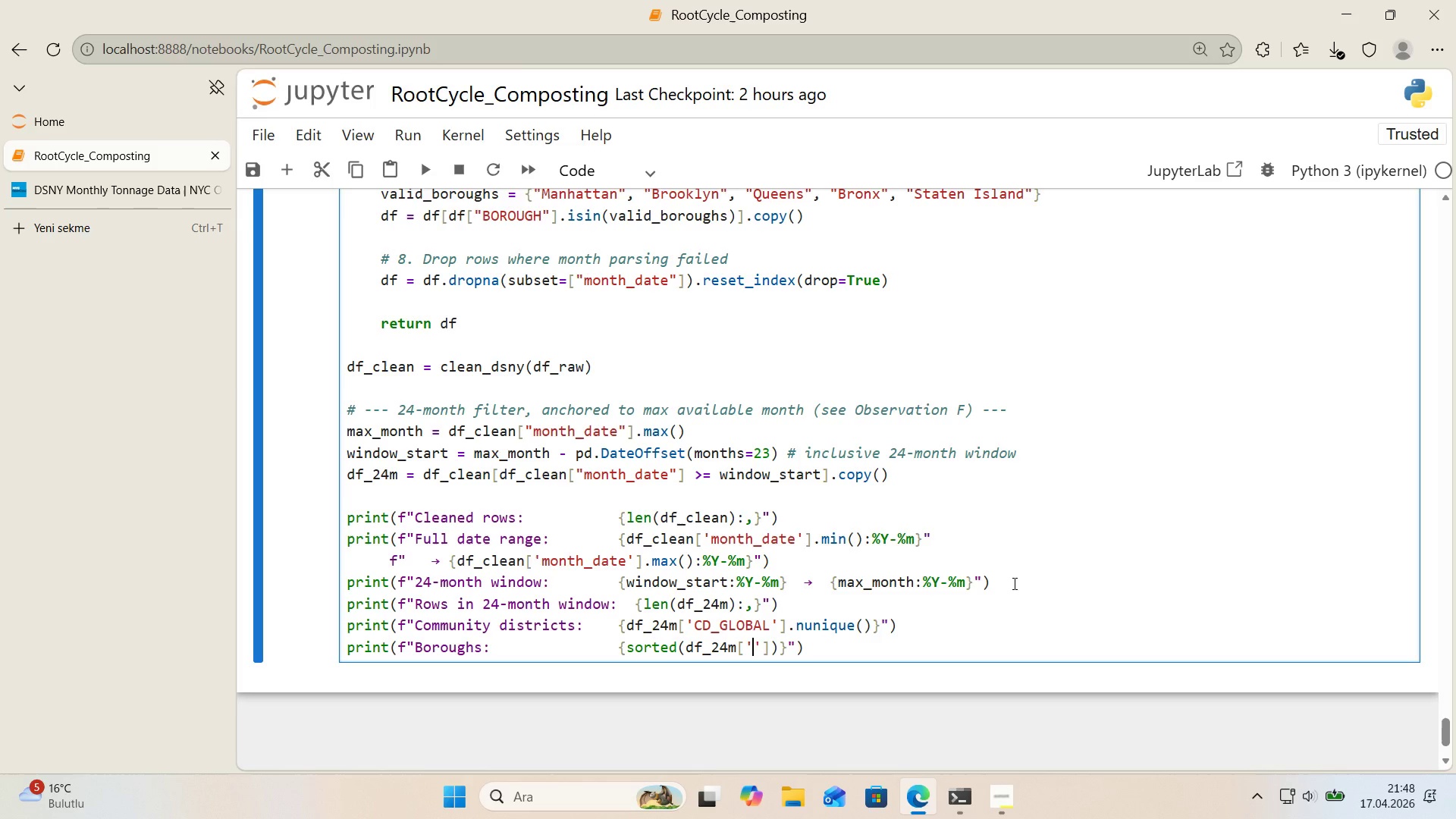 
type(BOROUGH)
 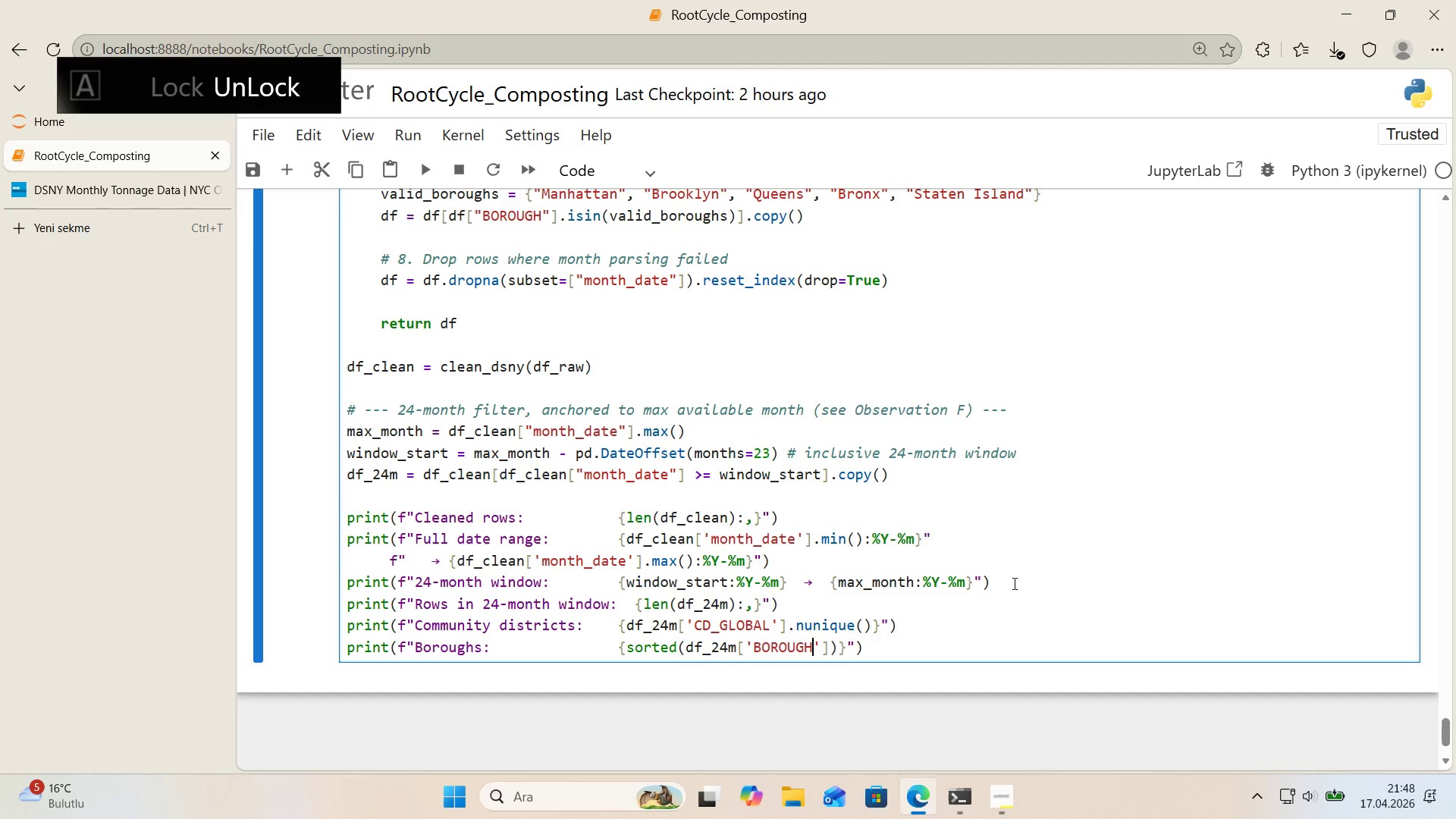 
key(ArrowRight)
 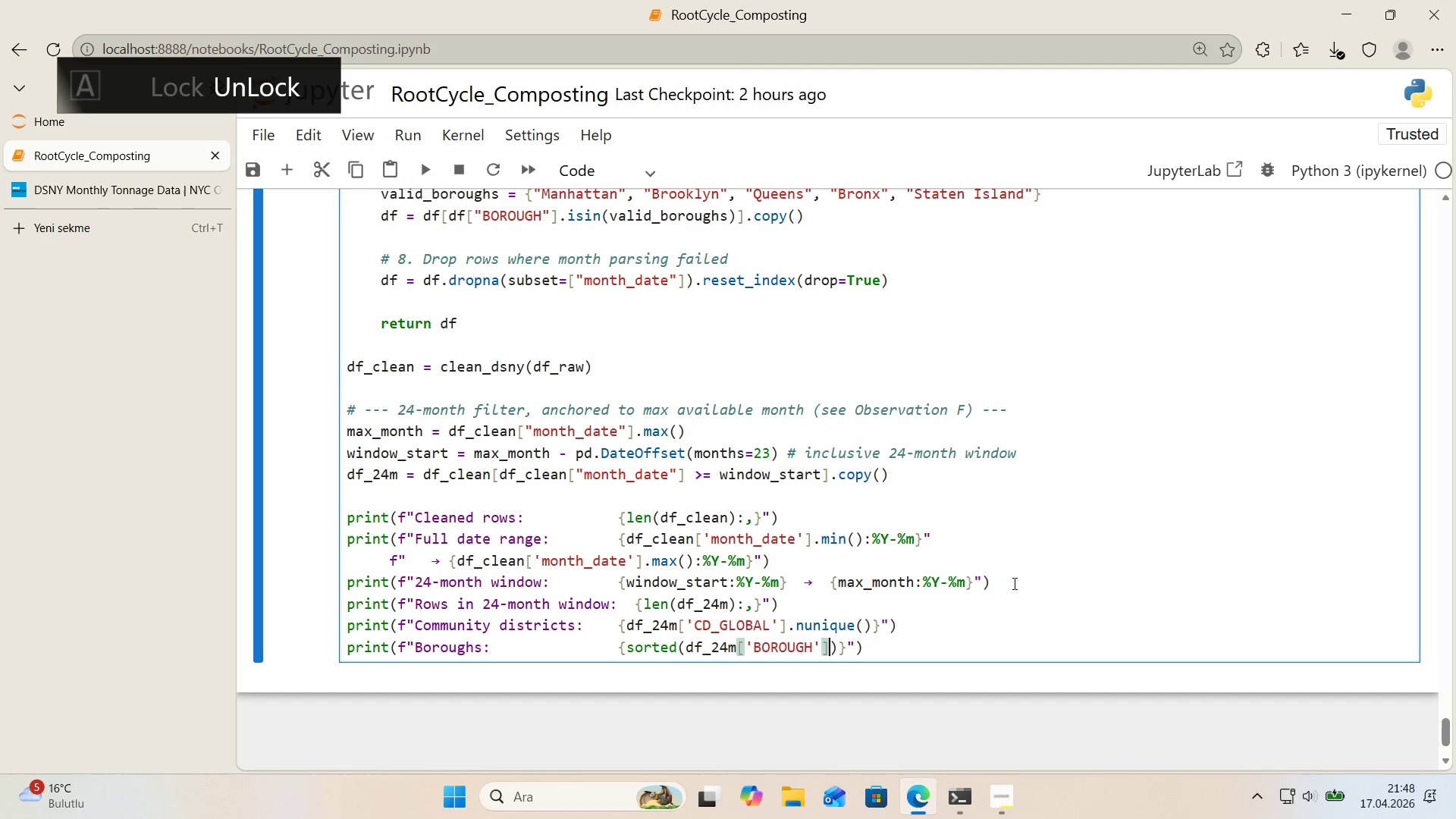 
key(ArrowRight)
 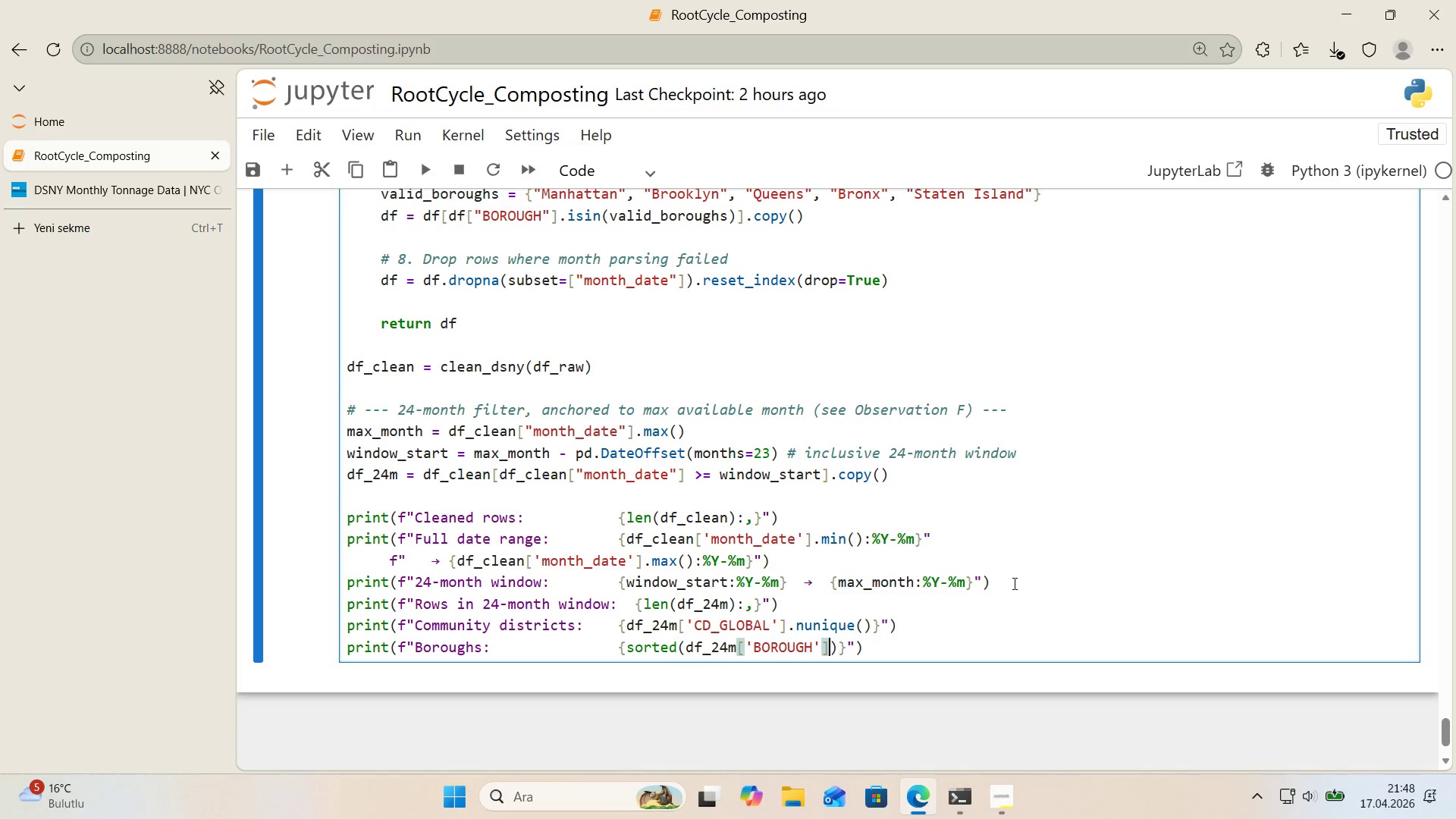 
type(.un'que*()
 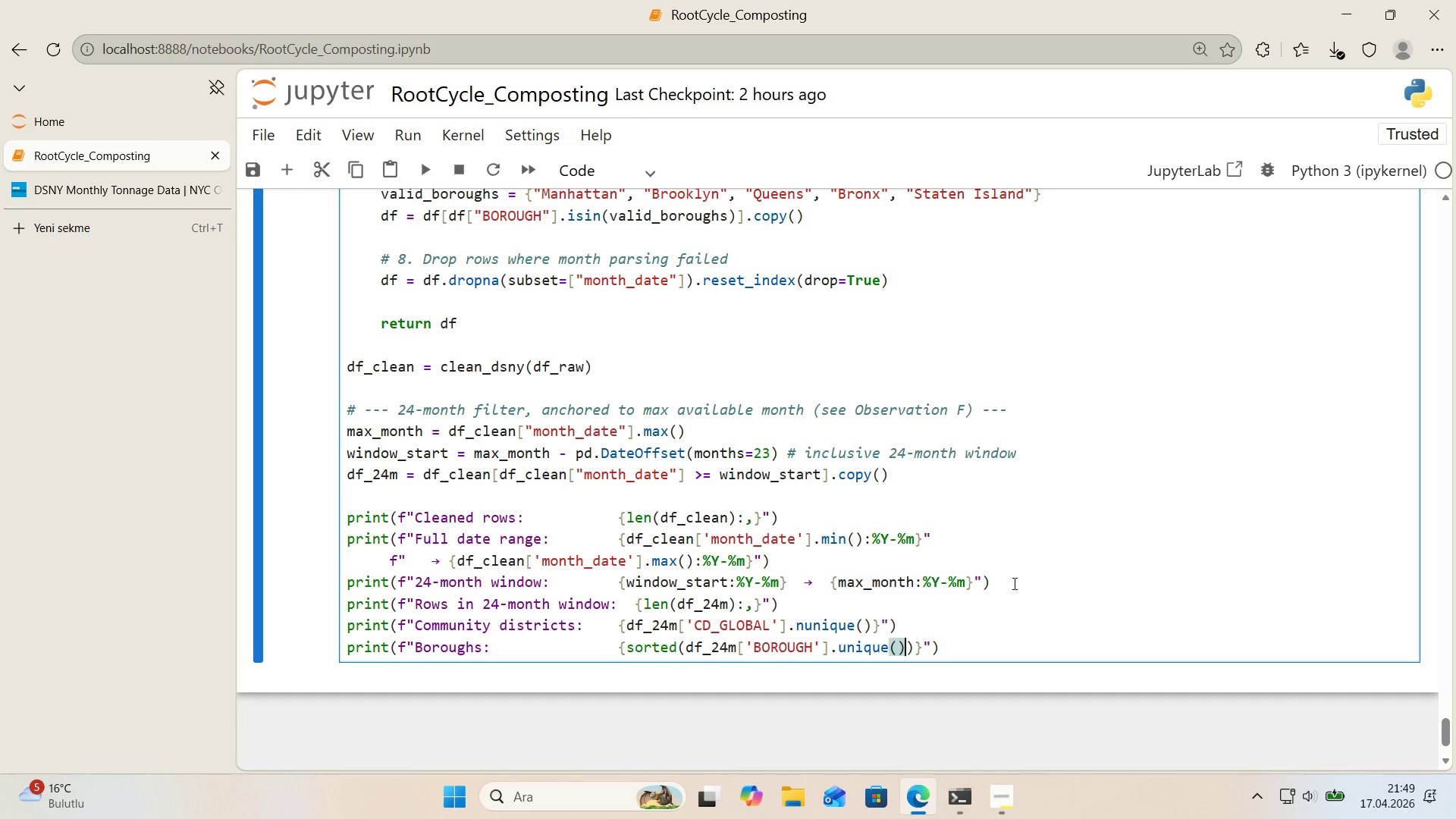 
key(ArrowRight)
 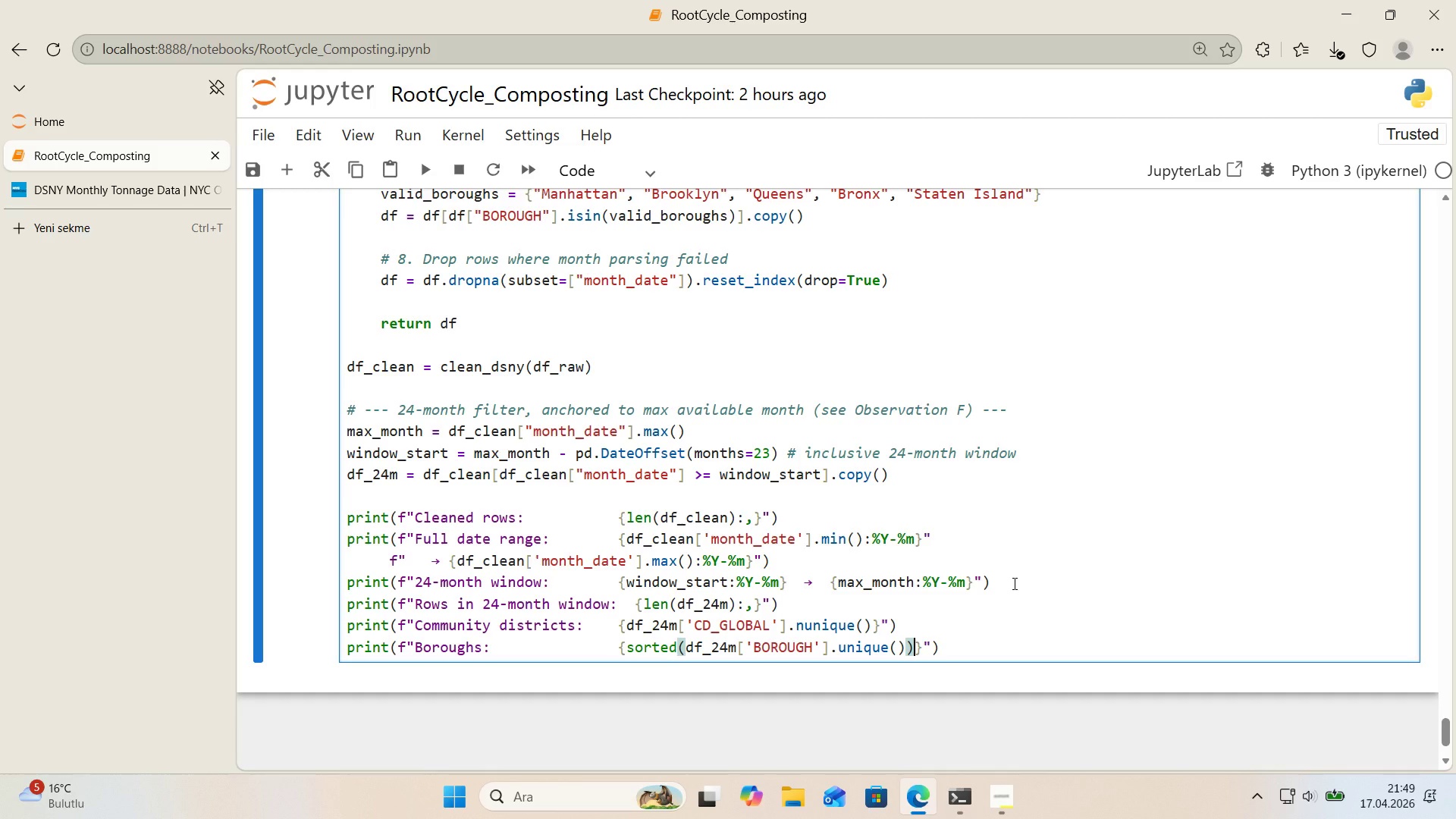 
key(ArrowRight)
 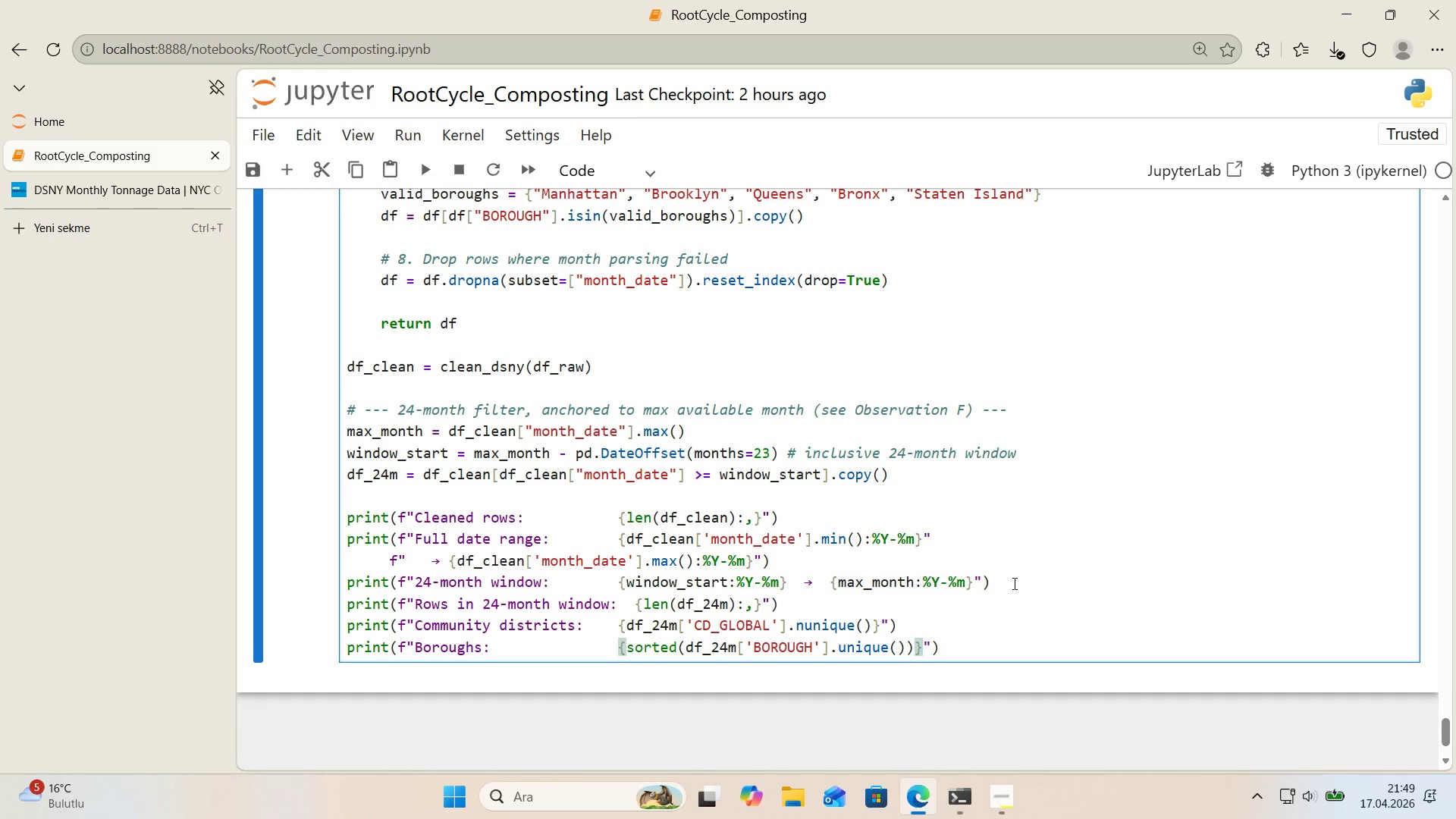 
key(ArrowRight)
 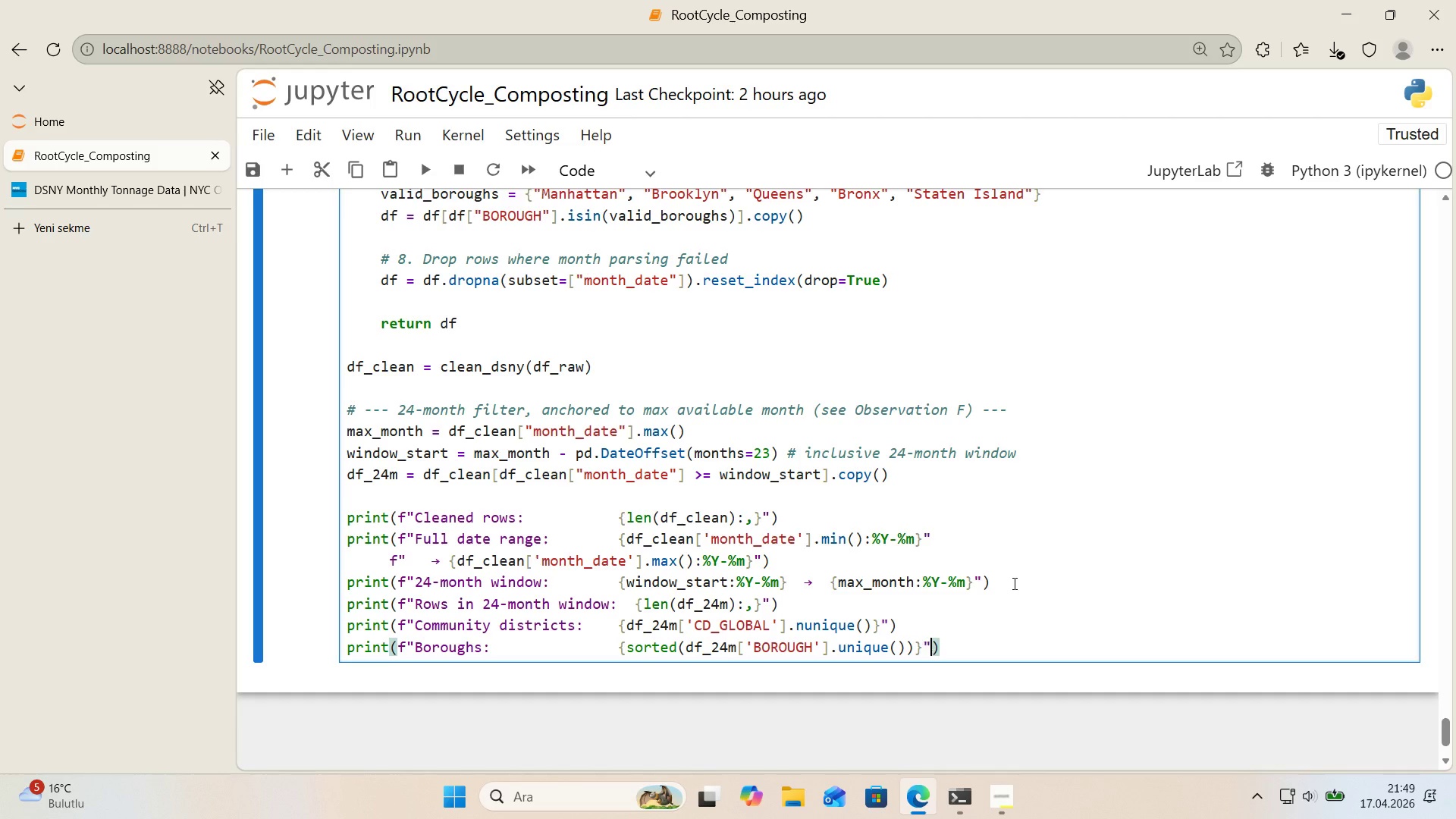 
key(ArrowRight)
 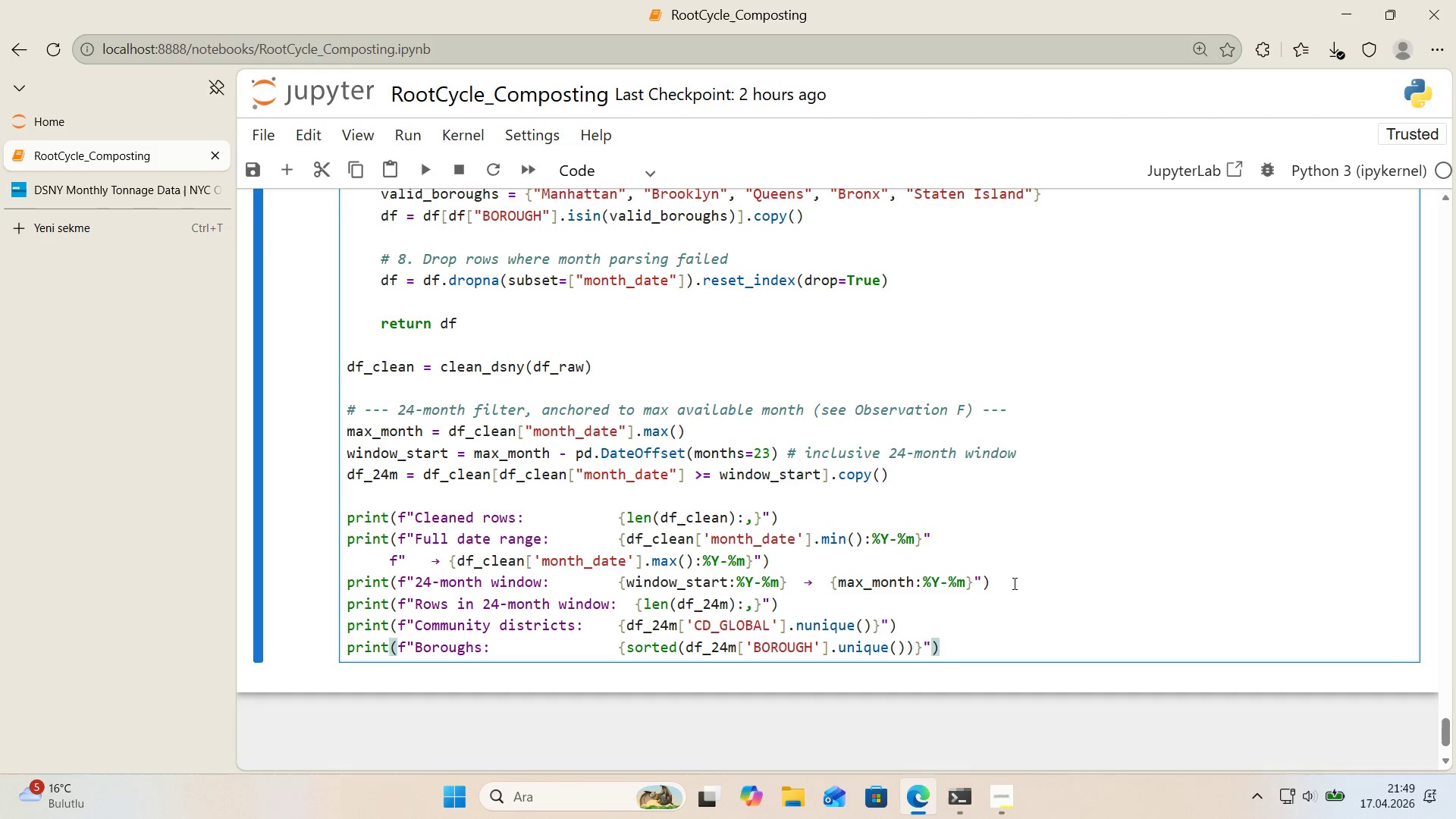 
key(Enter)
 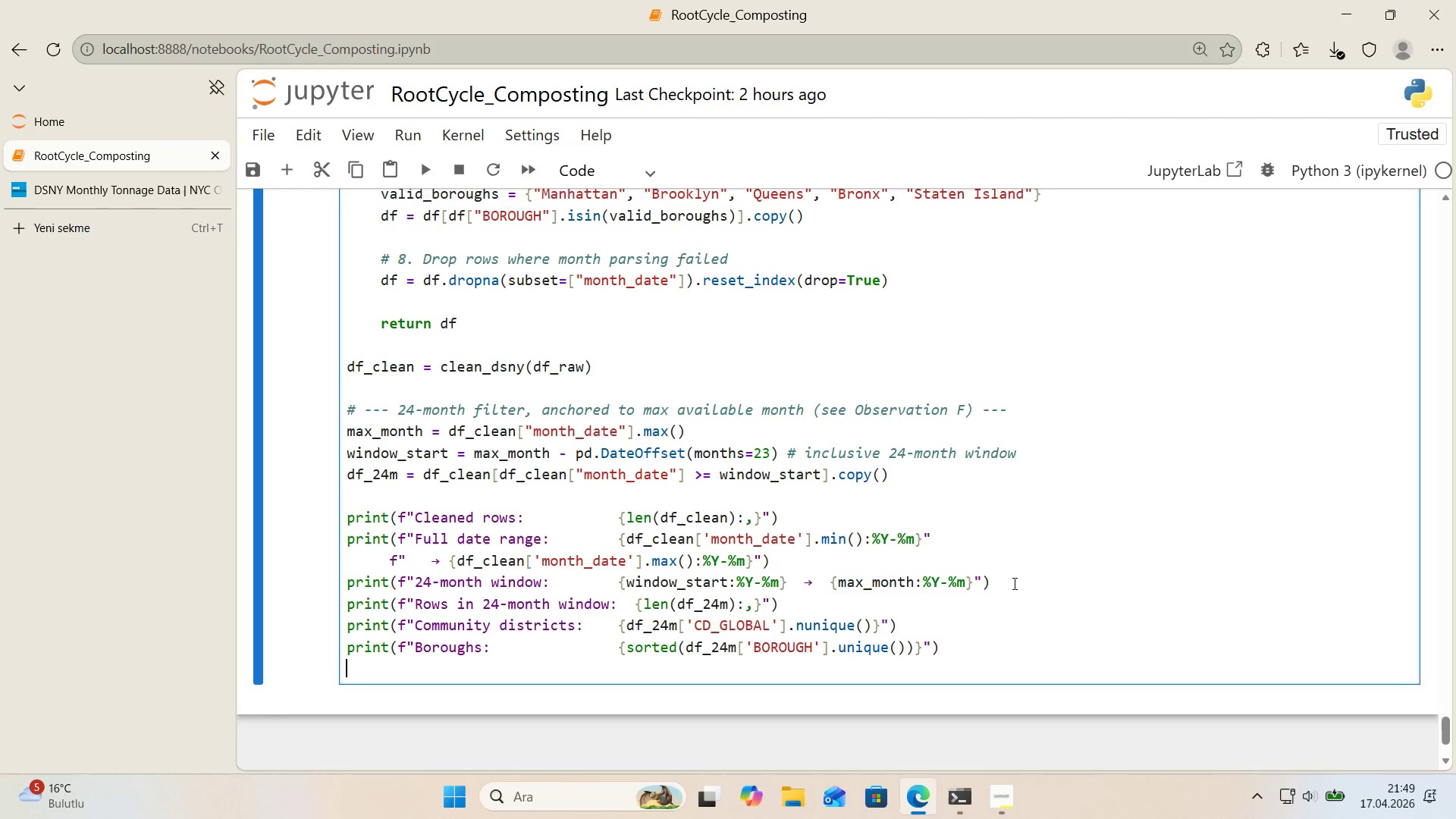 
key(Enter)
 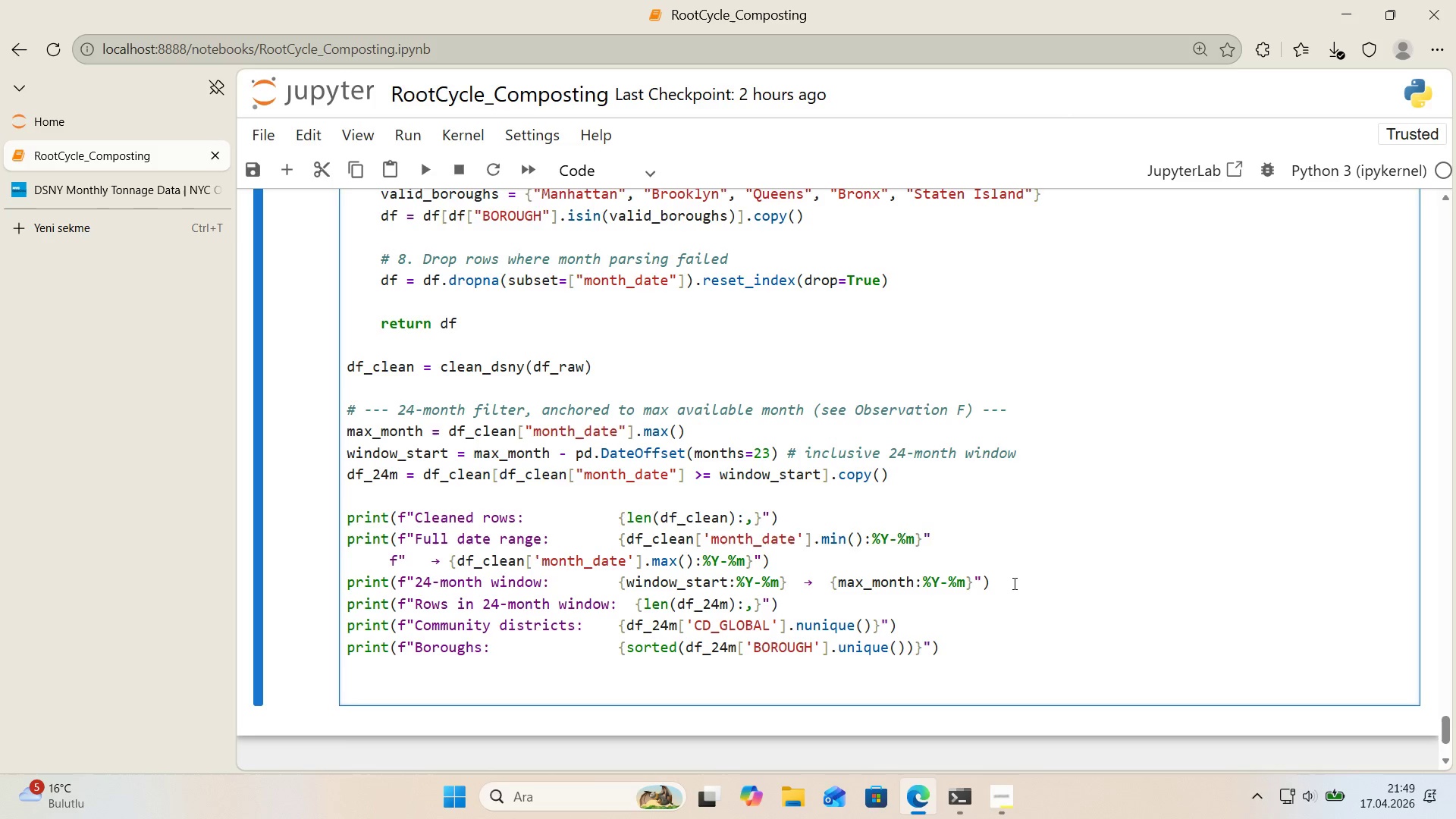 
hold_key(key=AltRight, duration=0.77)
 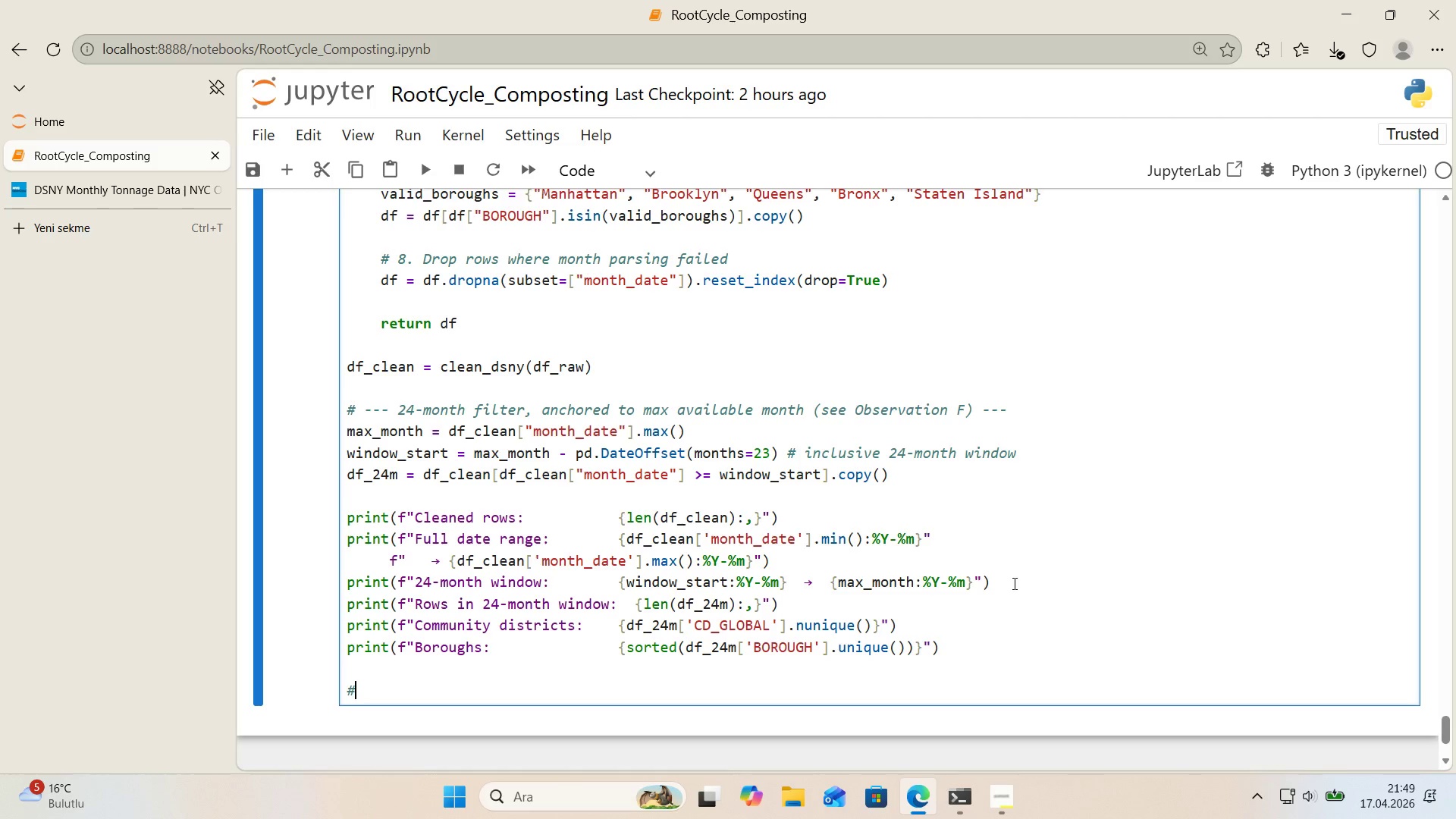 
hold_key(key=ControlLeft, duration=0.77)
 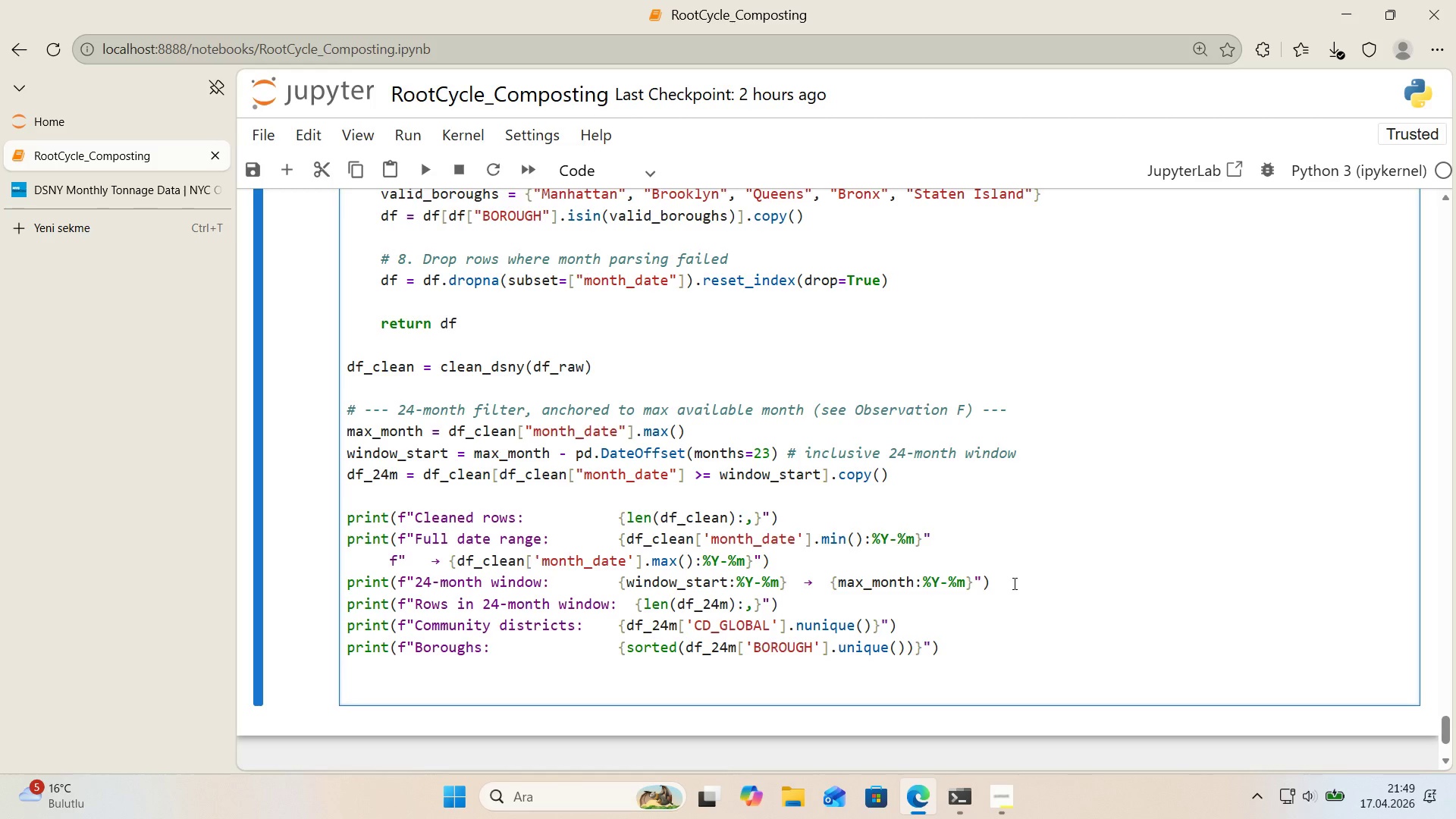 
key(Alt+Control+3)
 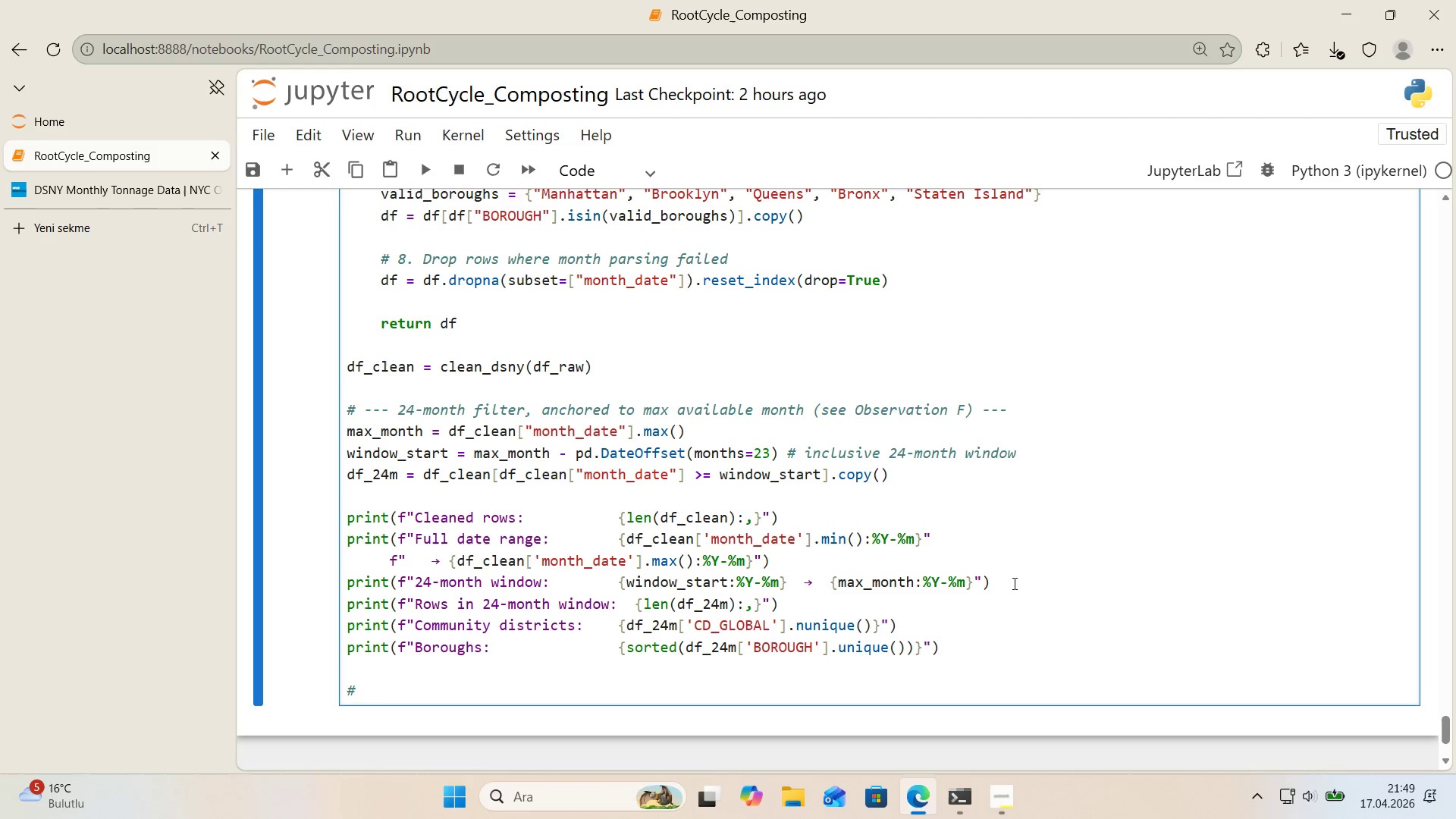 
type( Qual'ty assert'ons)
 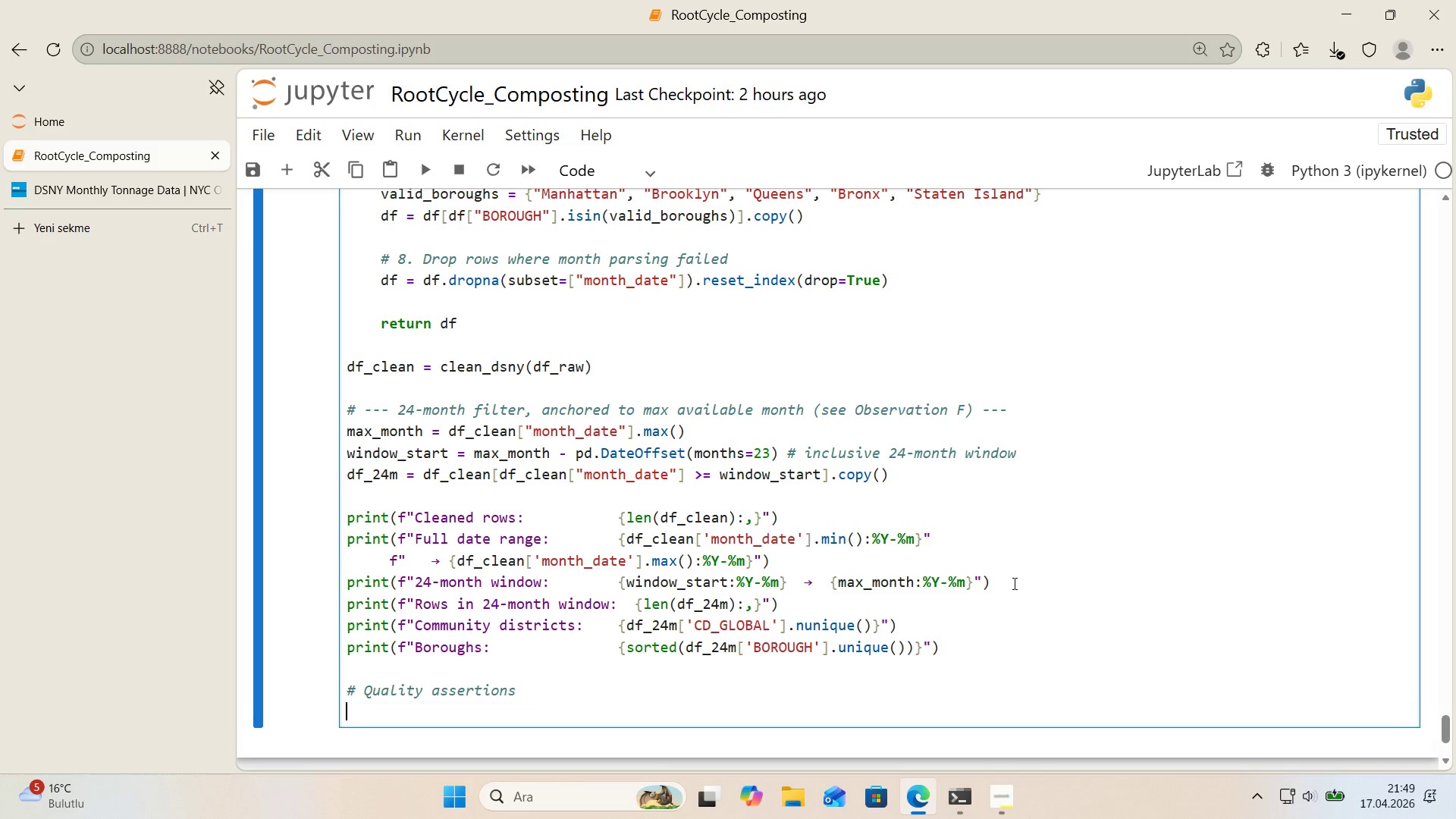 
key(Enter)
 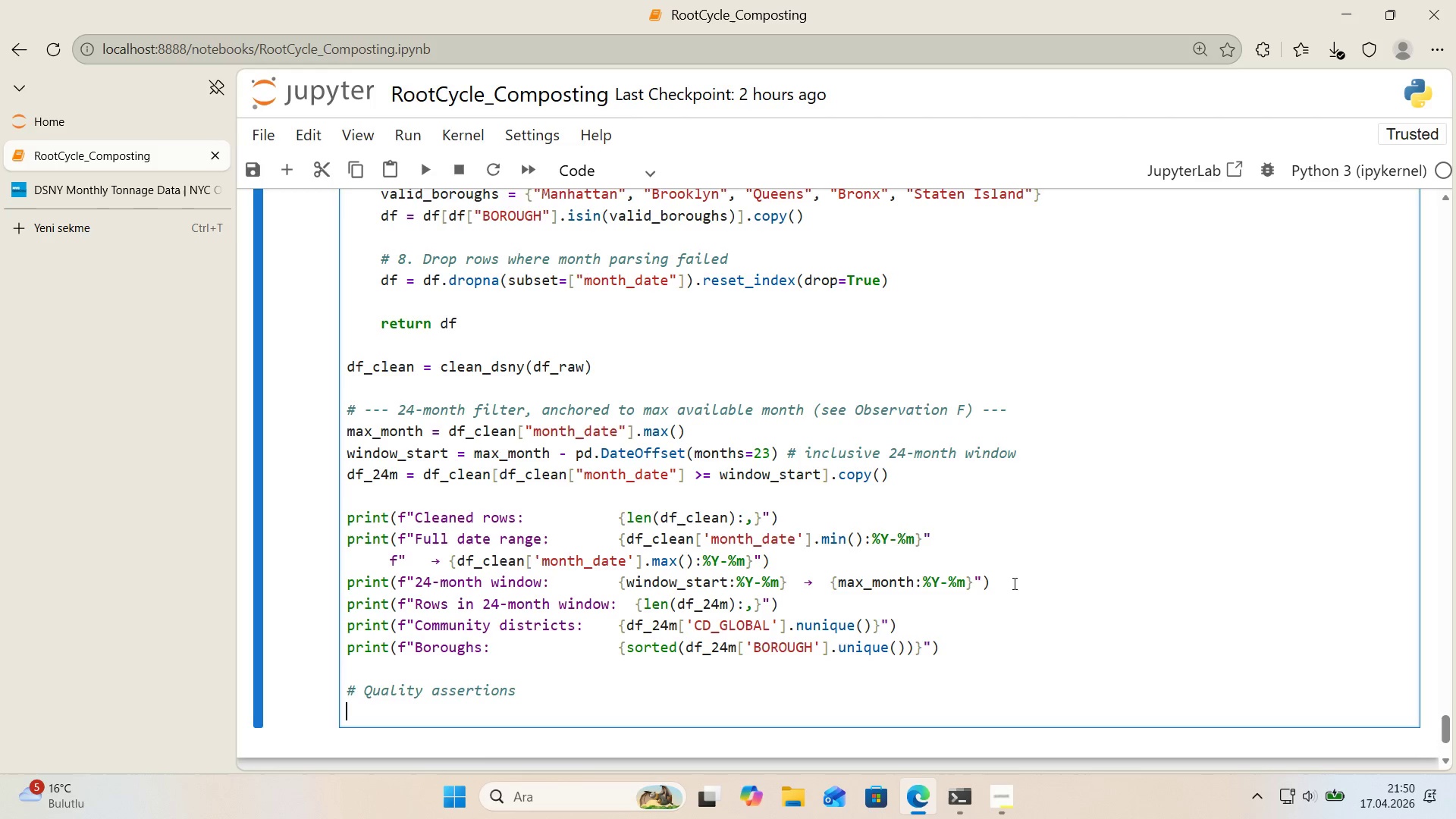 
wait(73.39)
 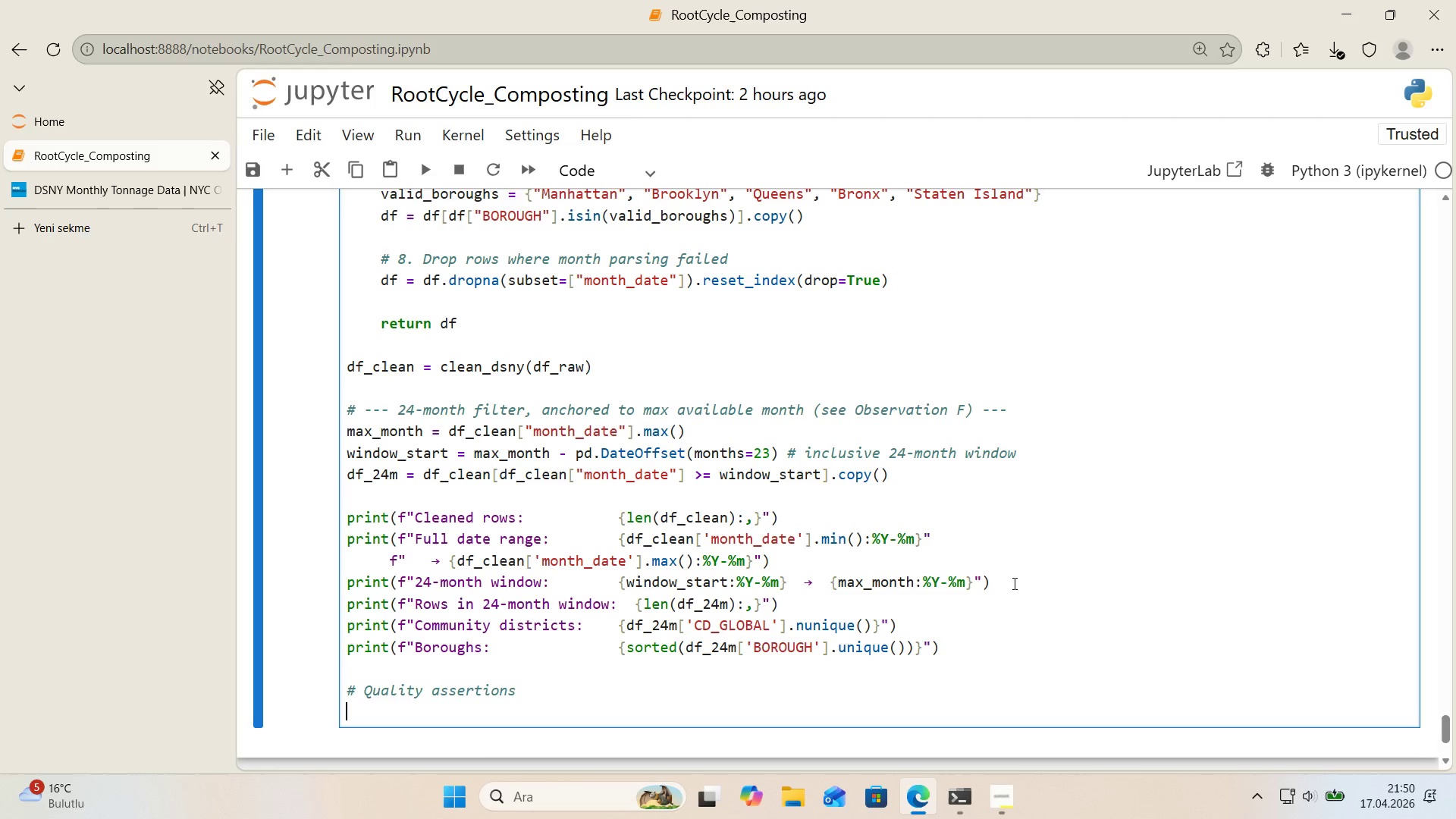 
type(assert df_24m)
 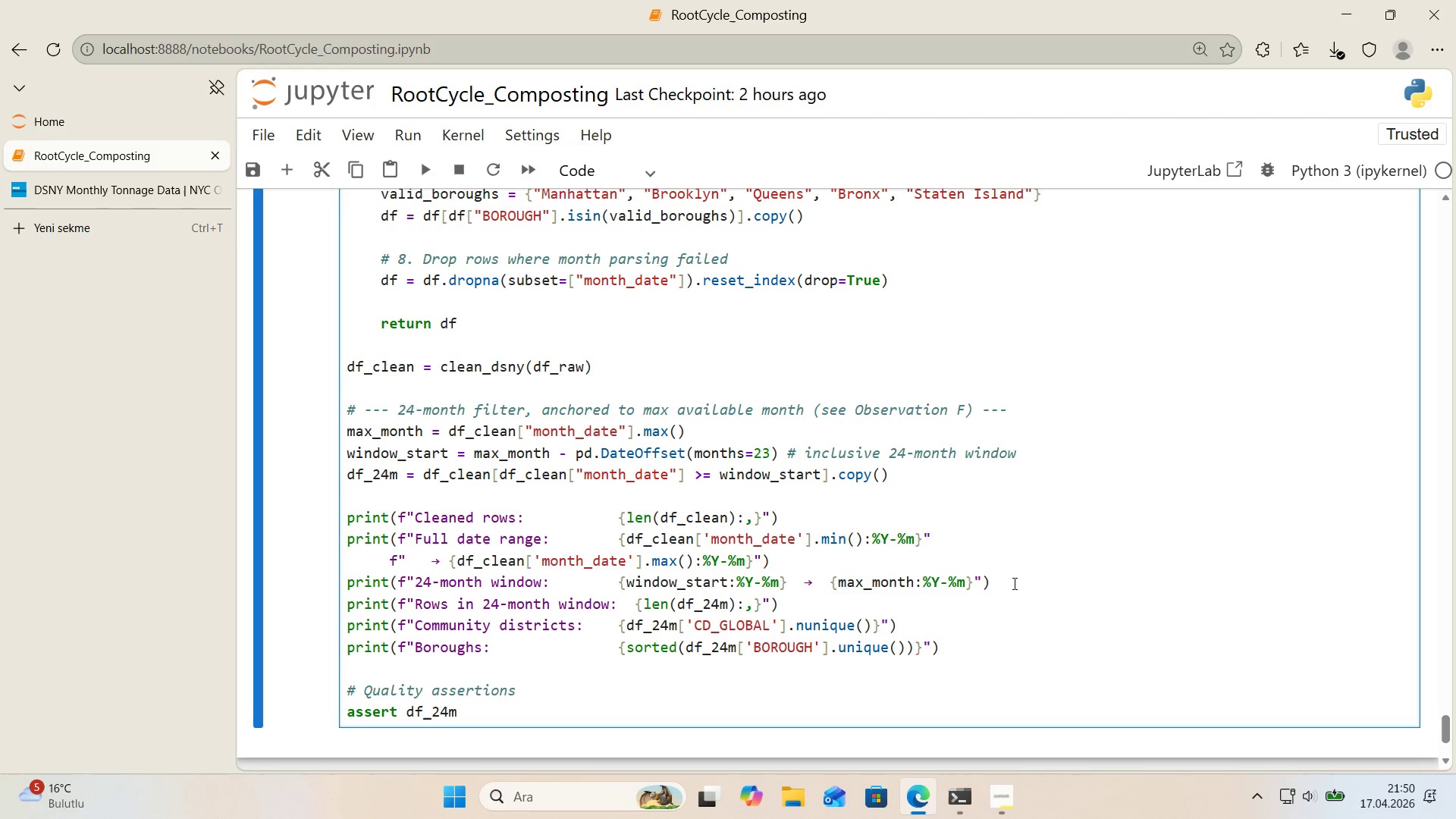 
key(Alt+Control+8)
 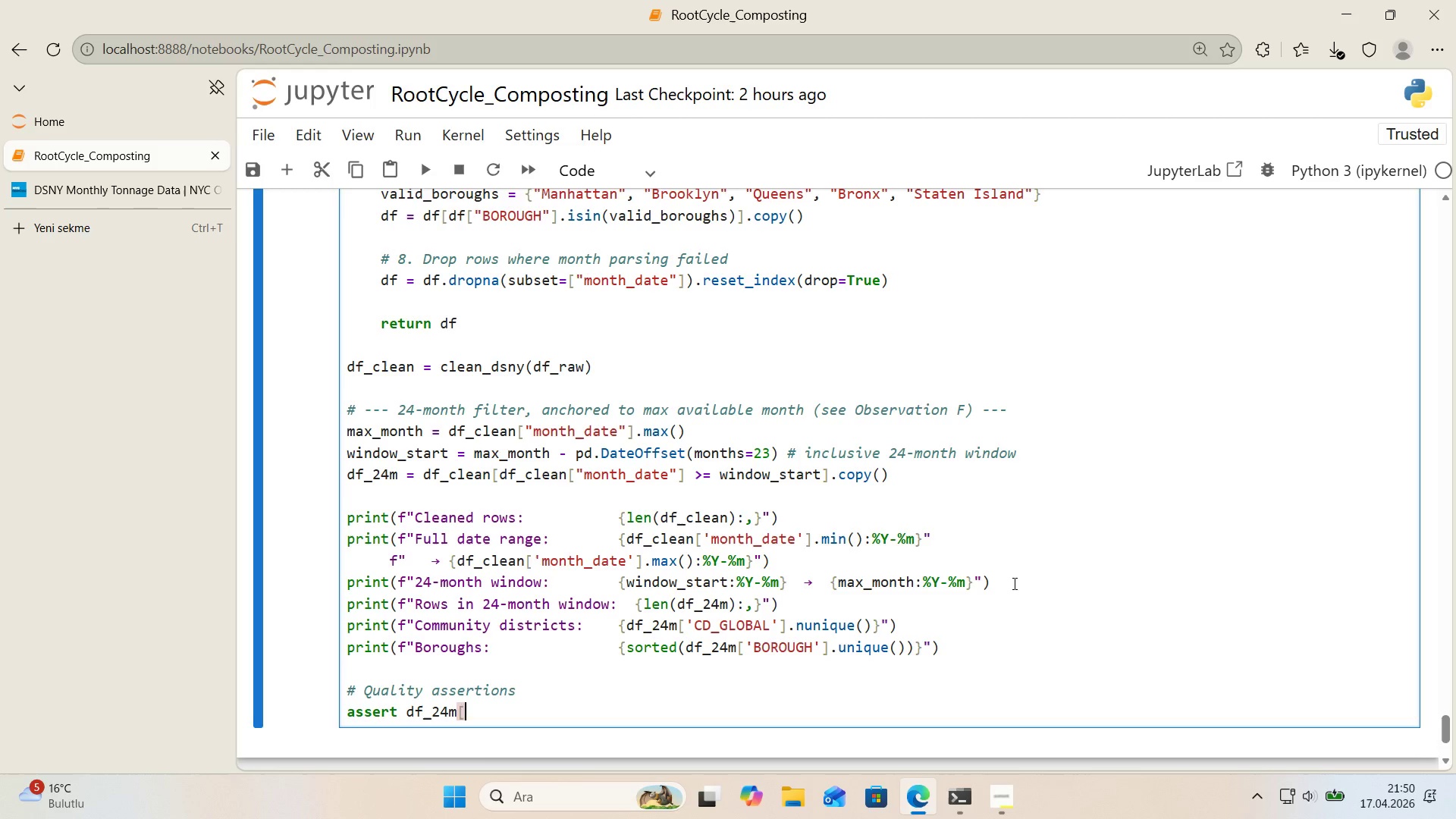 
key(Alt+Control+9)
 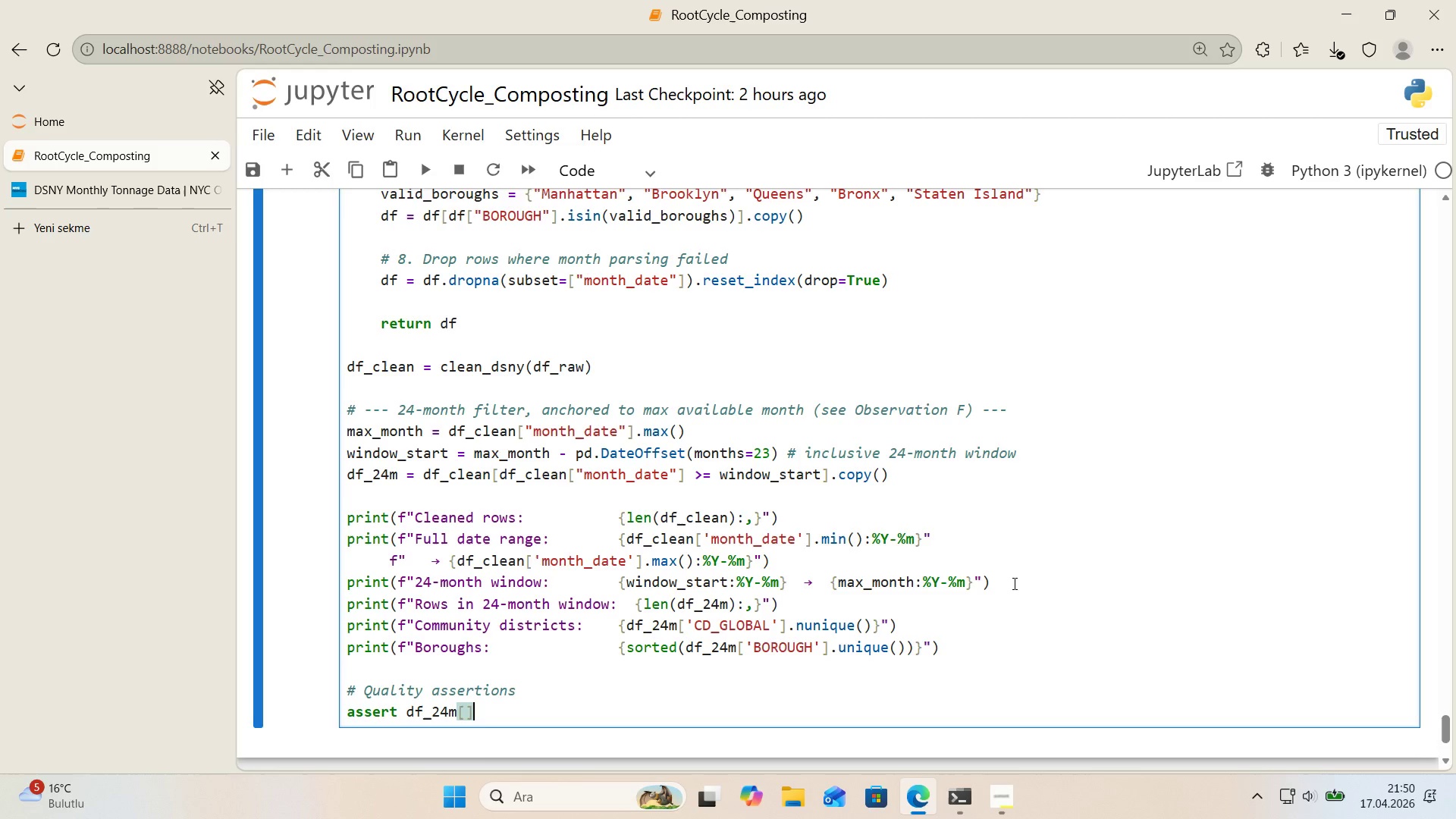 
key(ArrowLeft)
 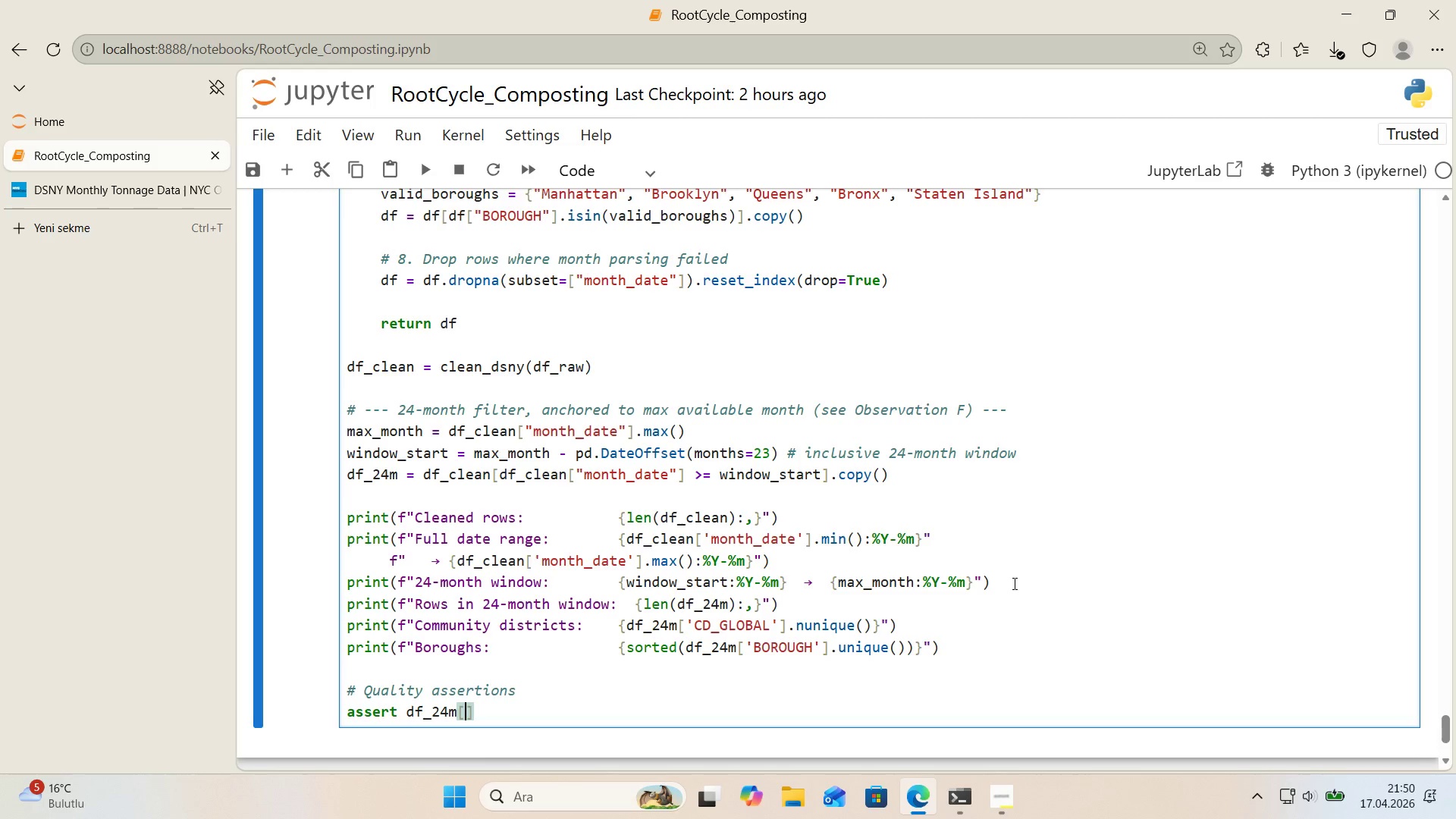 
key(Backquote)
 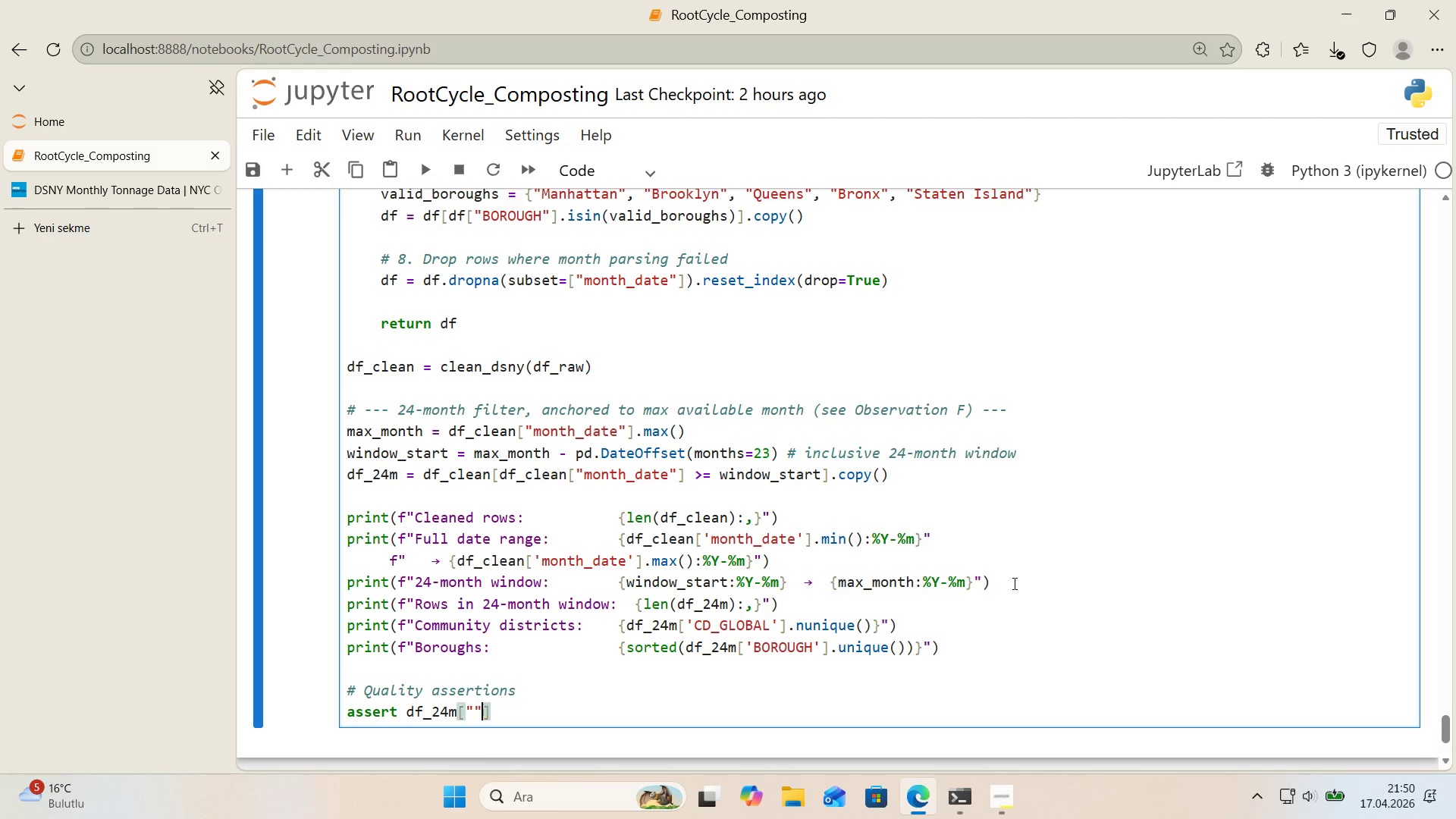 
key(Backquote)
 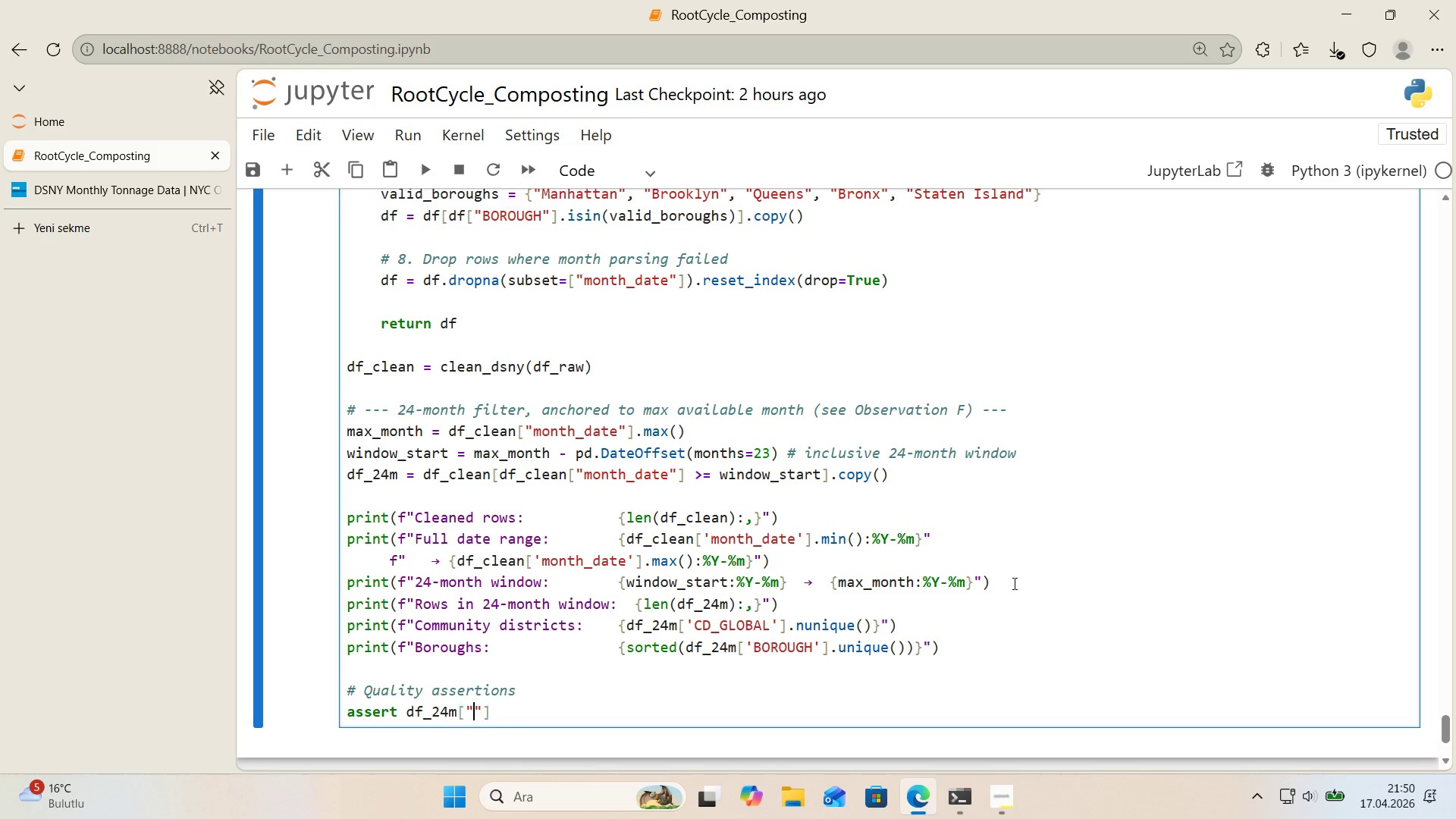 
key(ArrowLeft)
 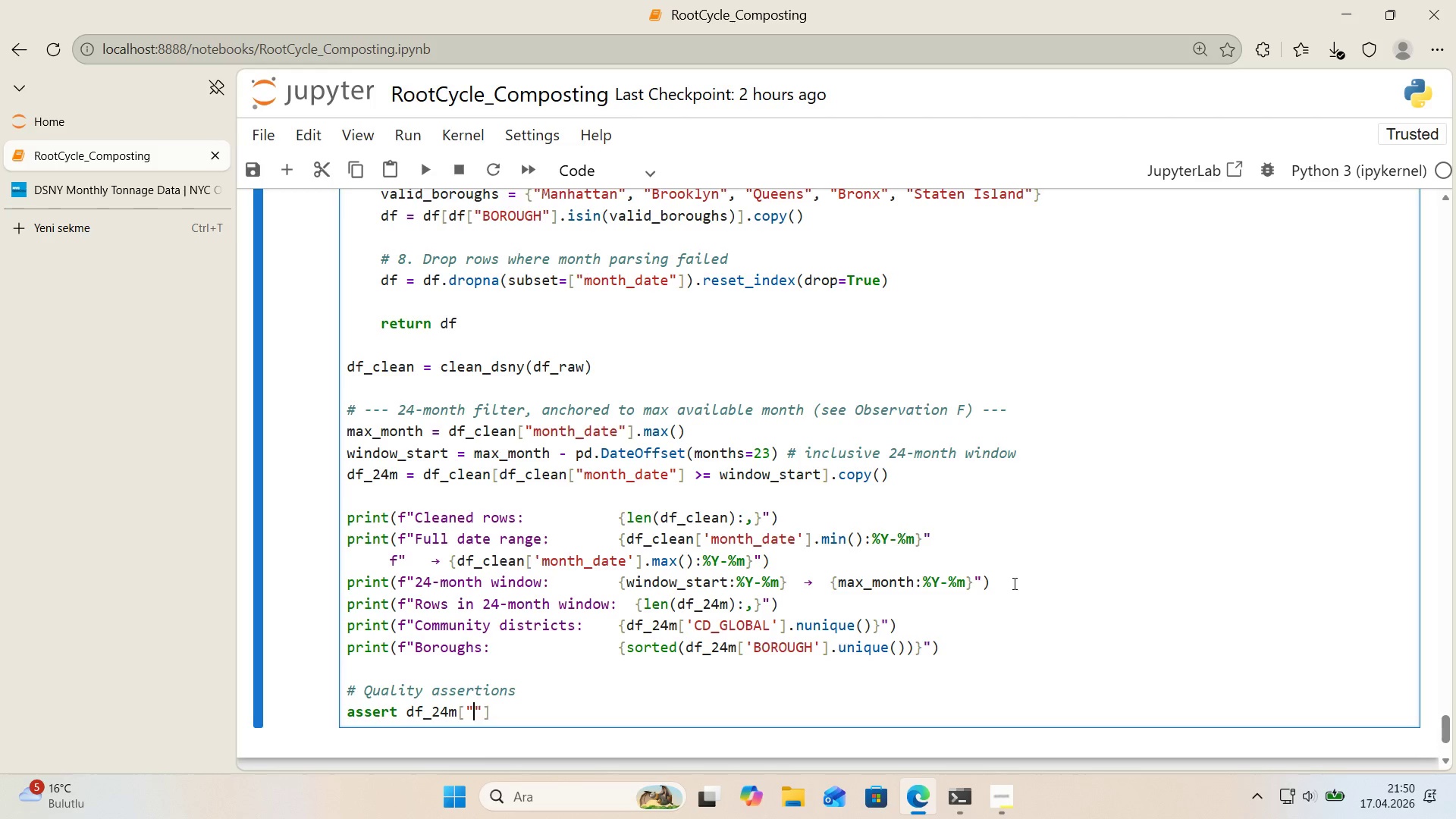 
type(month_date)
 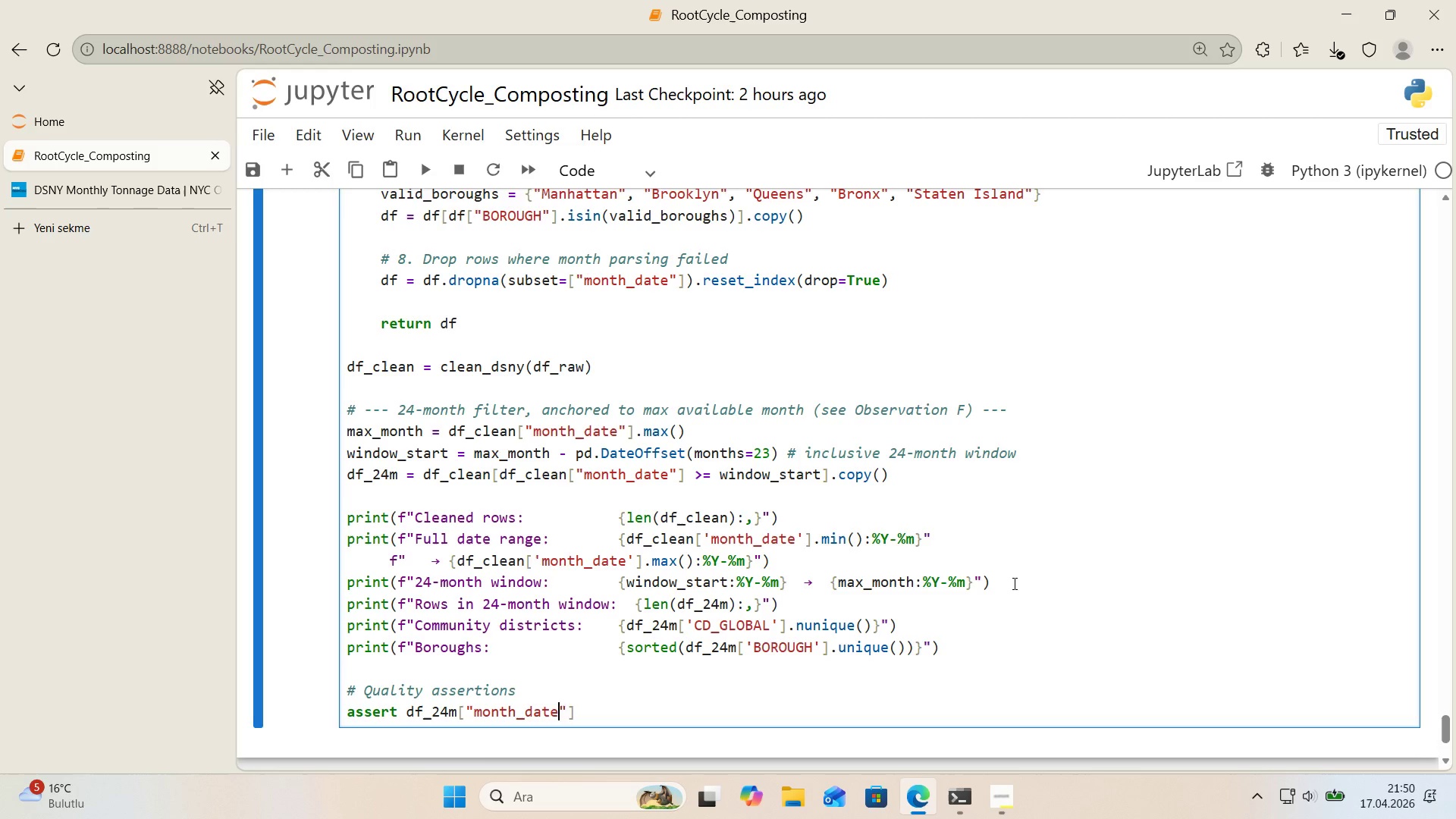 
key(ArrowRight)
 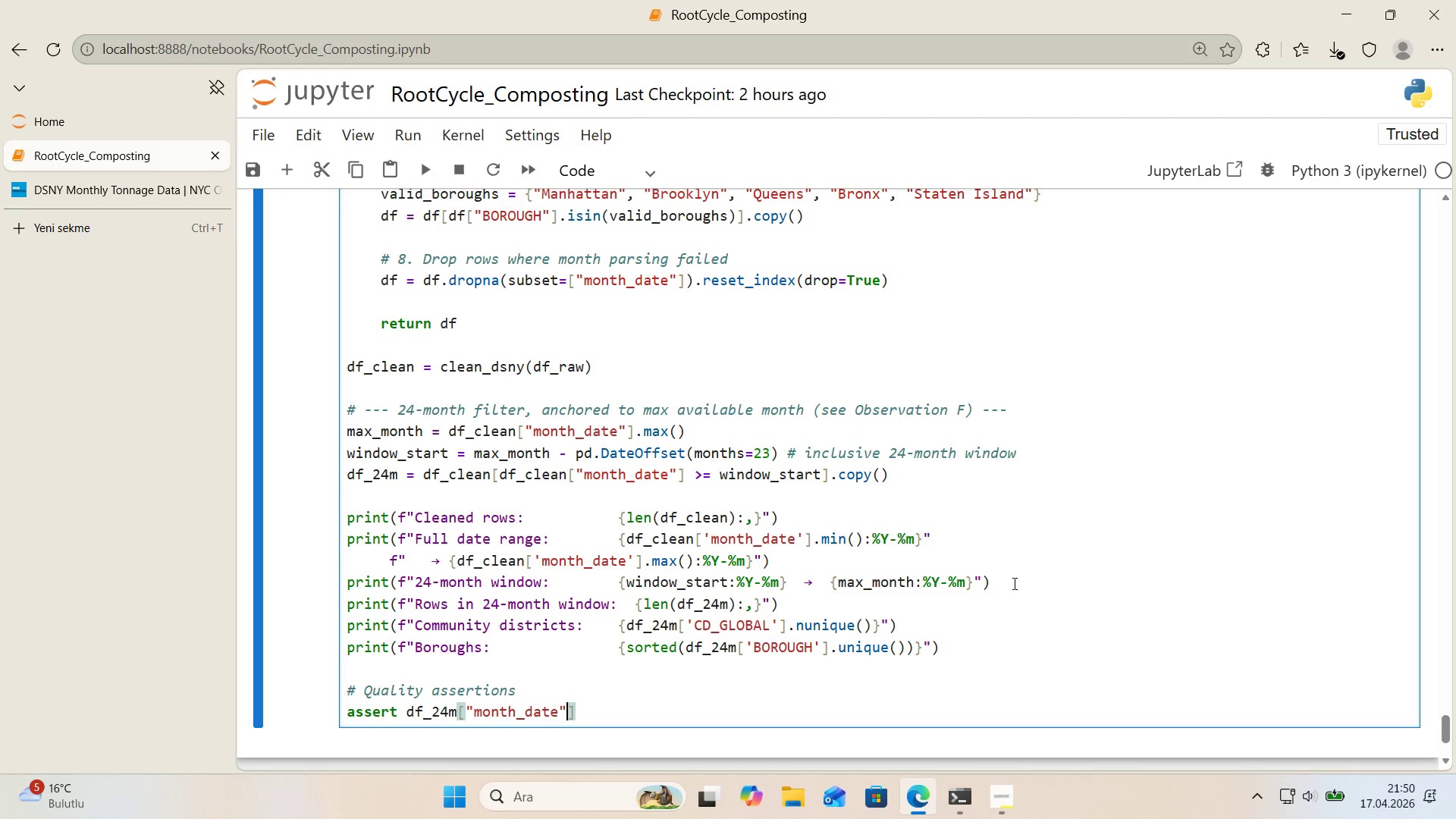 
key(ArrowRight)
 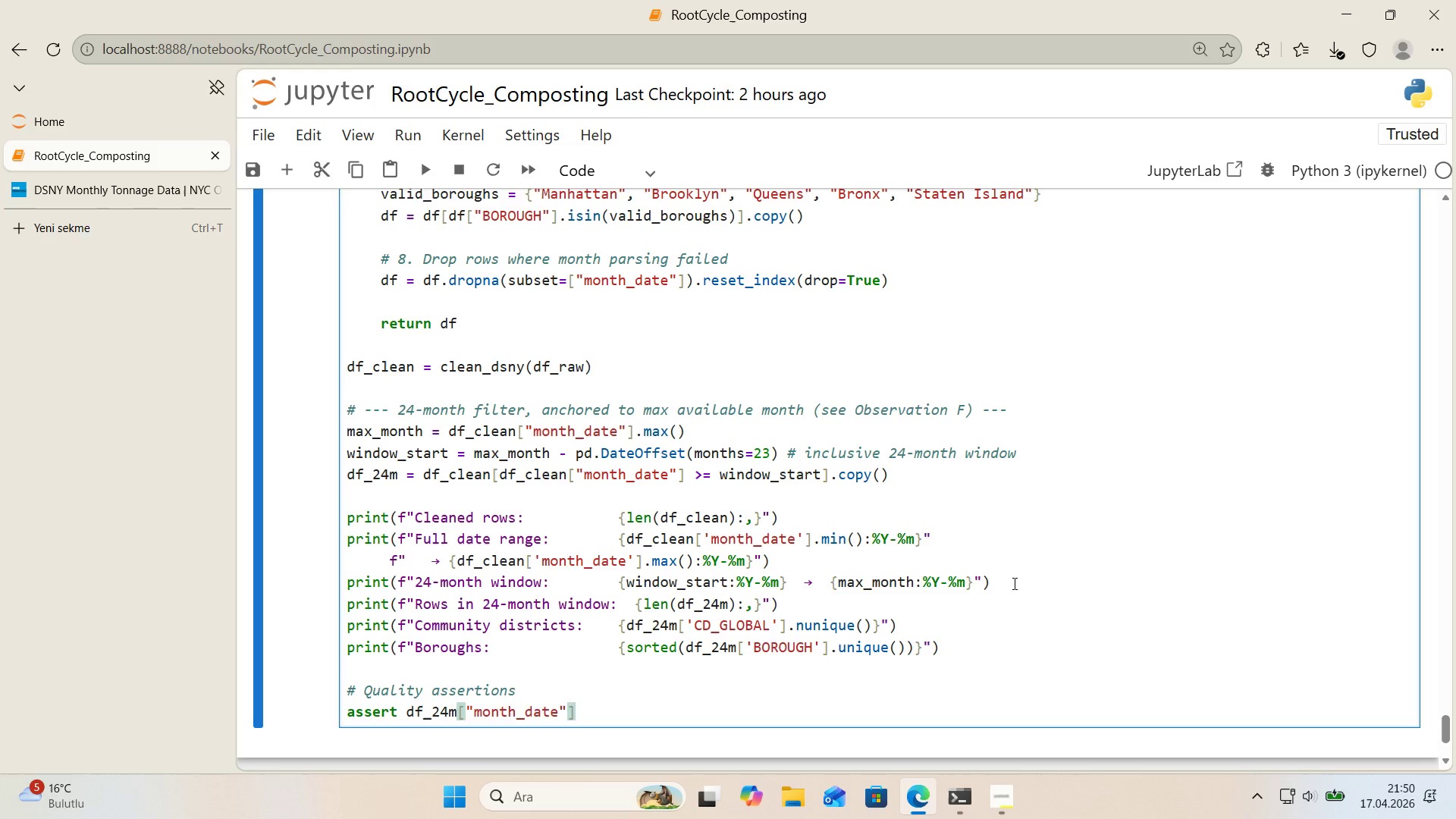 
type(.notna*(.all*(, ``)
 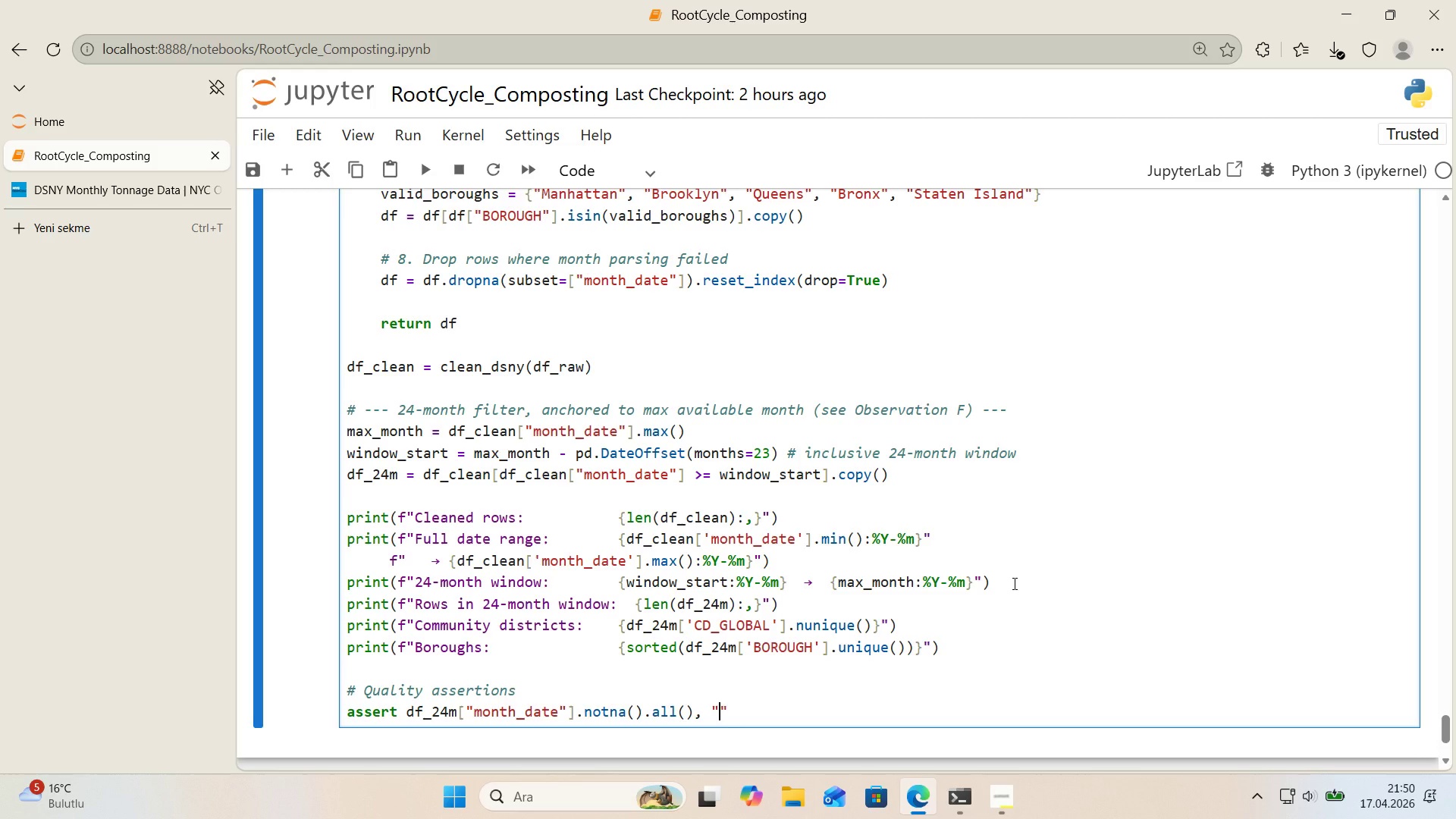 
 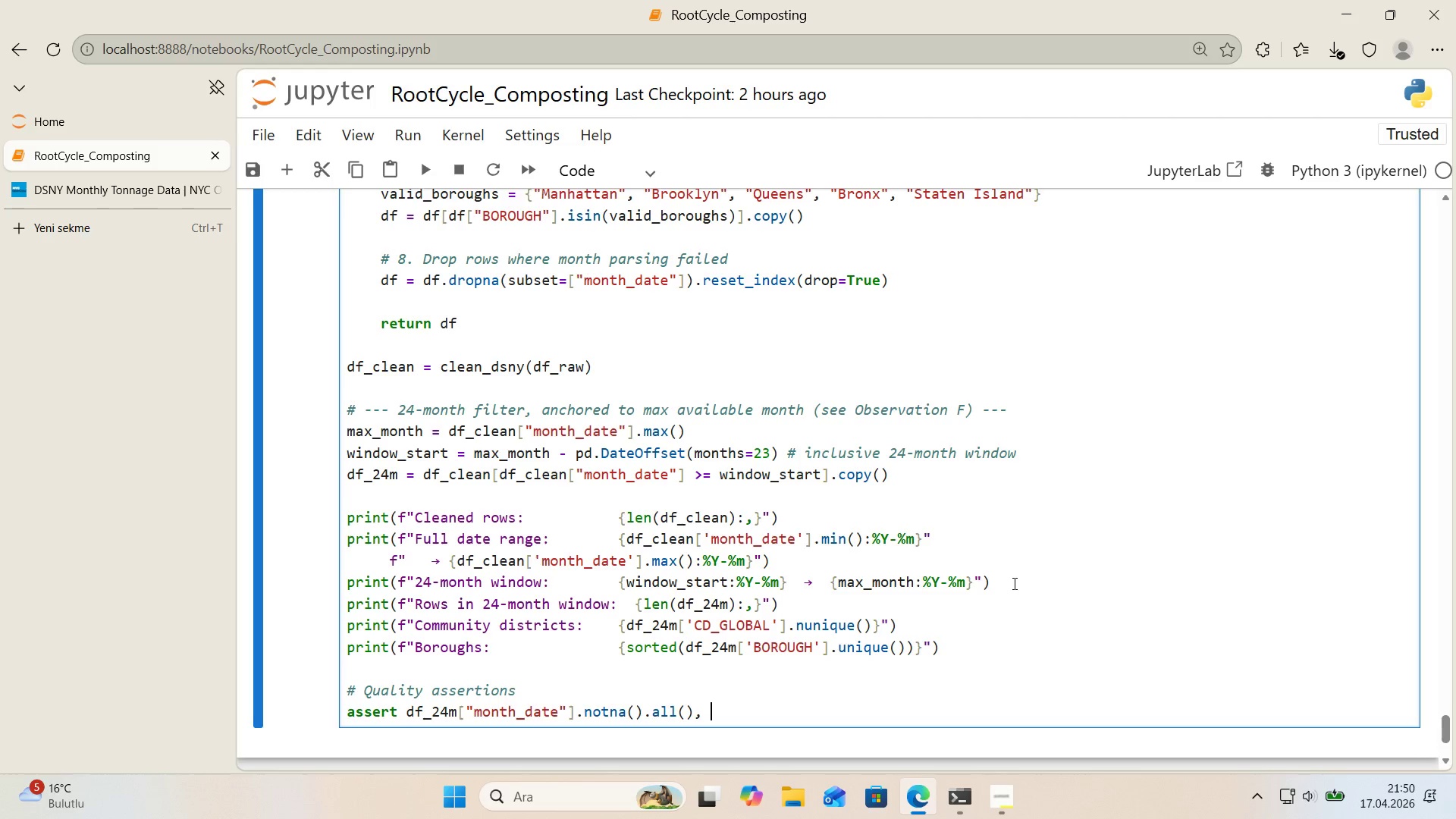 
key(ArrowLeft)
 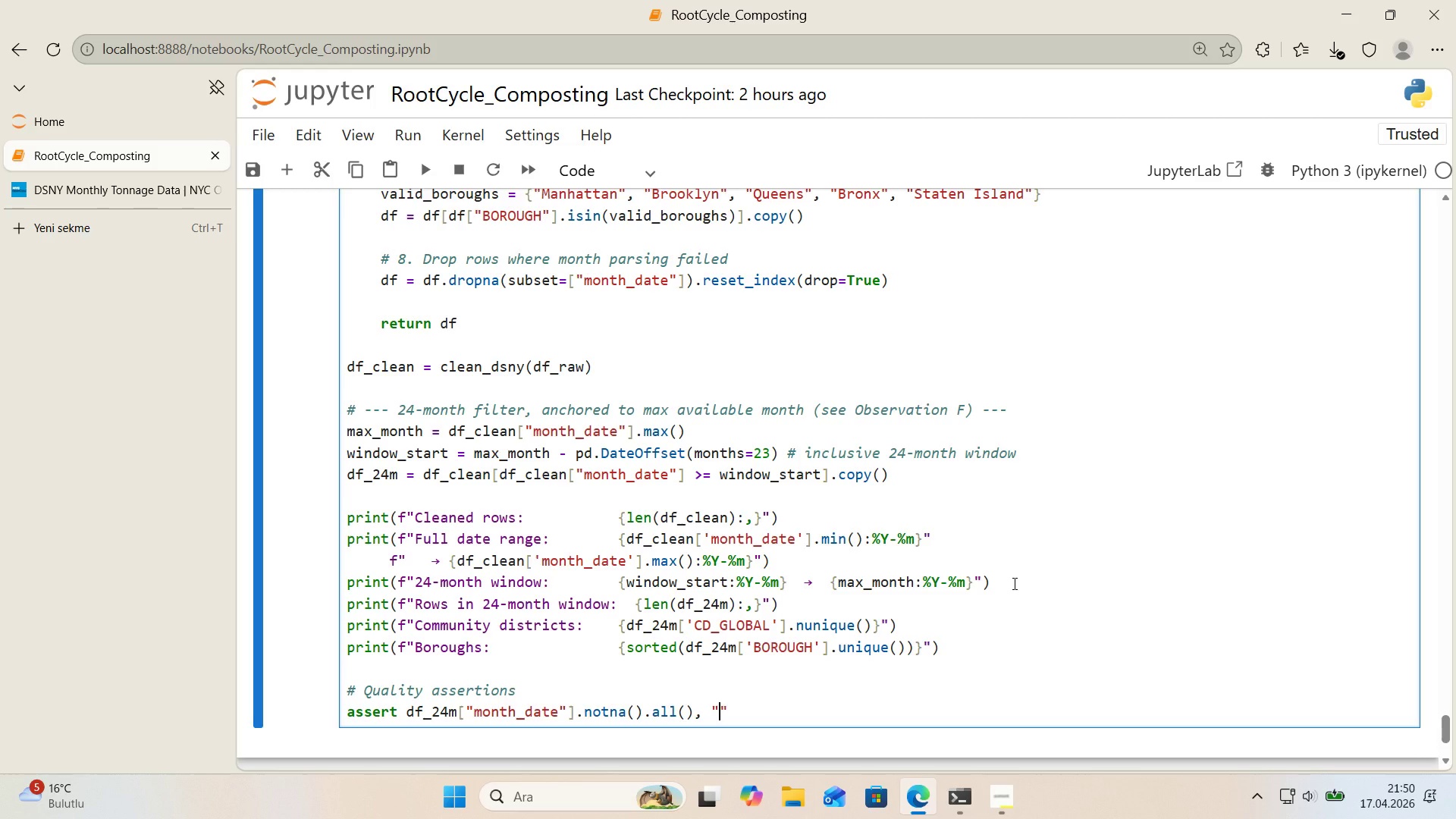 
type(Null month_date after clean'ng)
 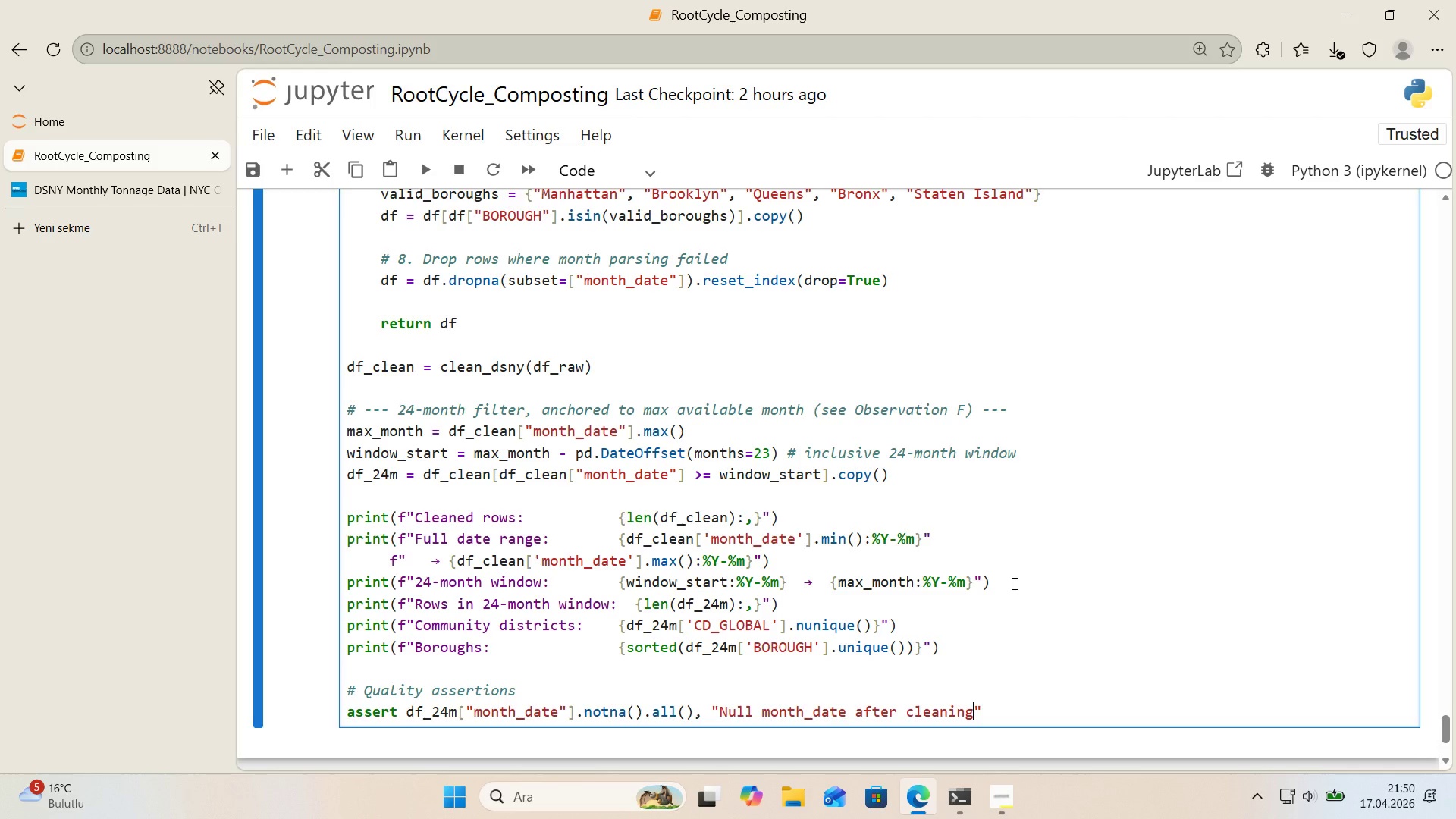 
key(ArrowRight)
 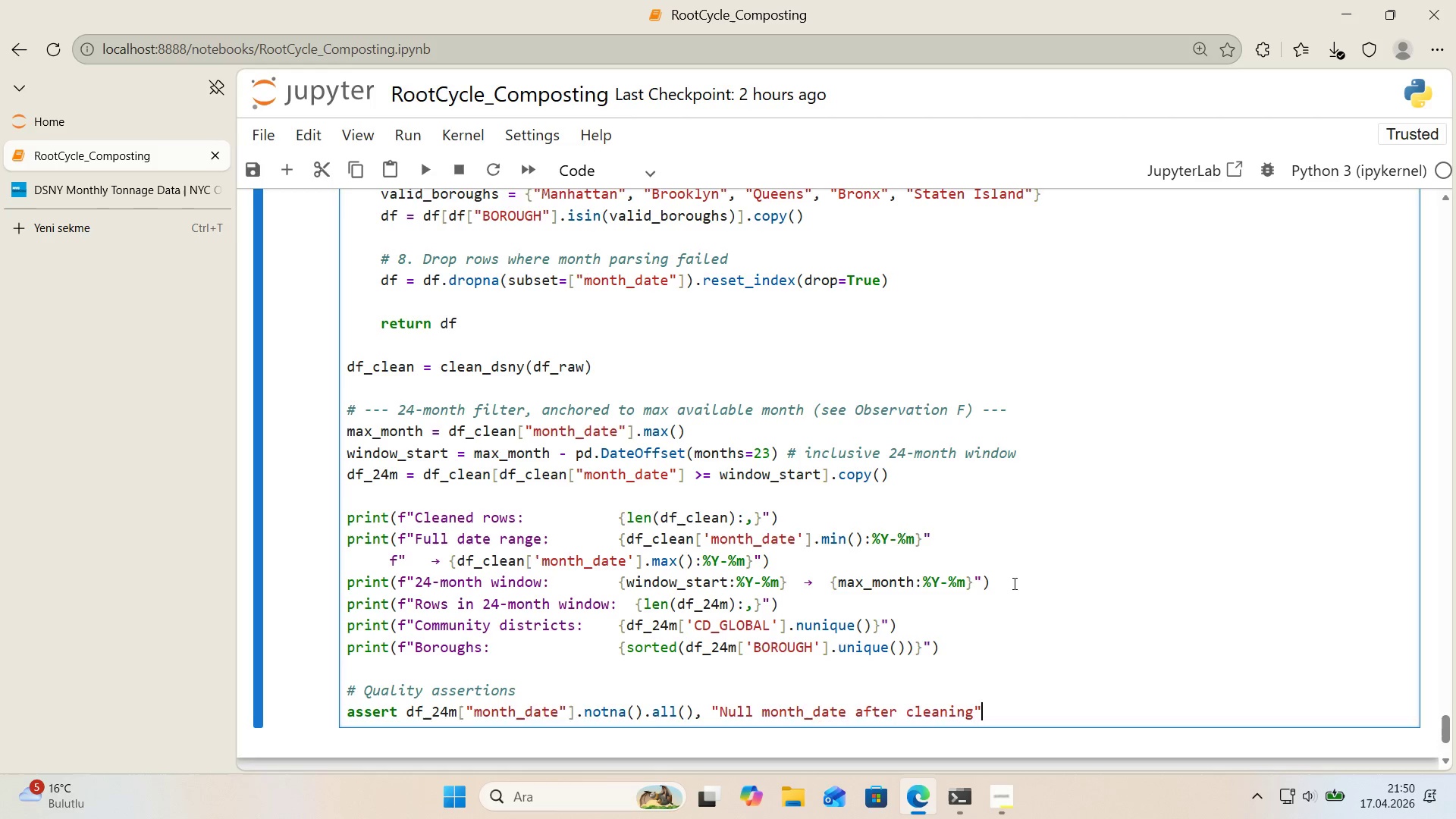 
key(Enter)
 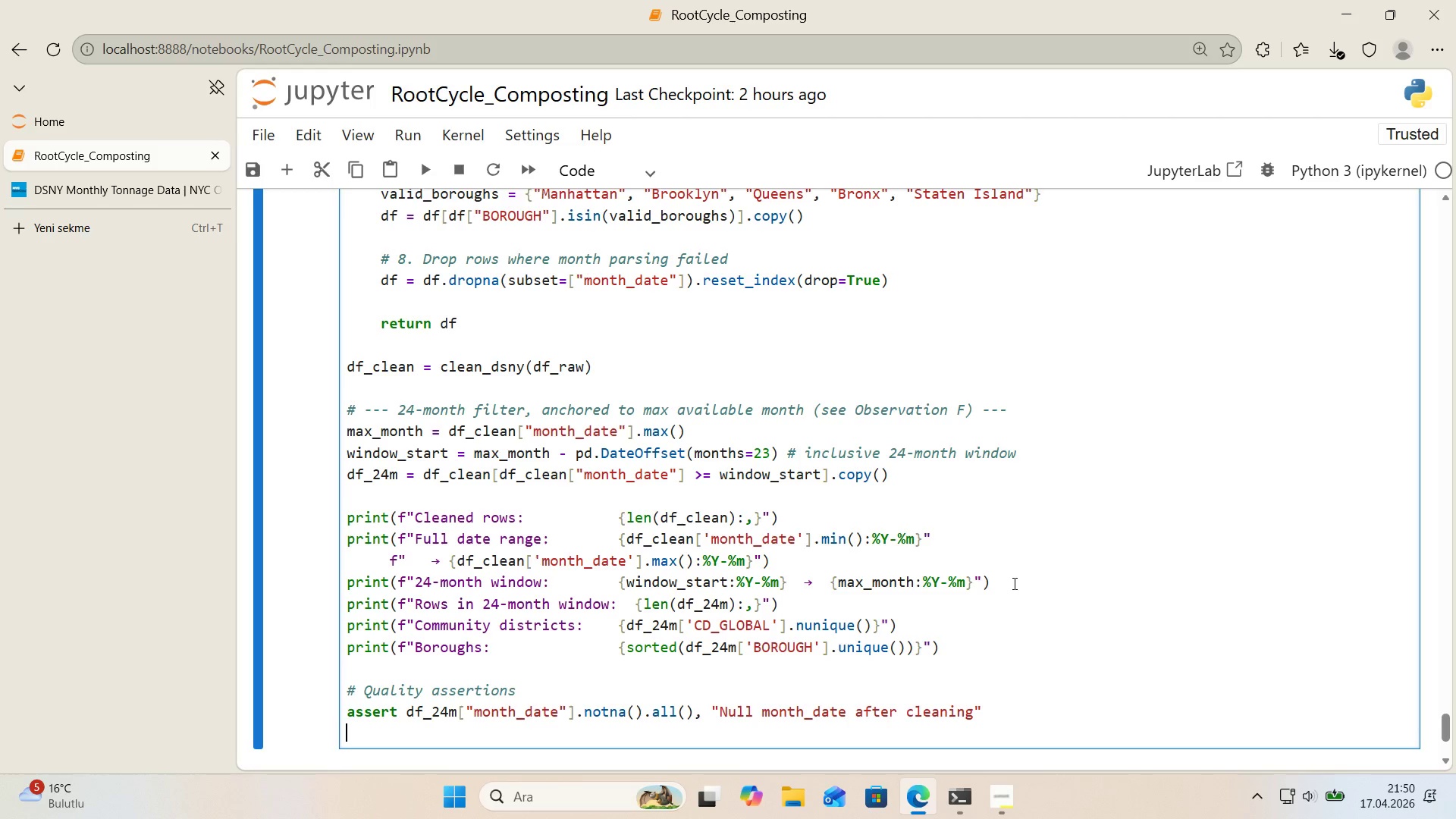 
scroll: coordinate [1013, 583], scroll_direction: down, amount: 1.0
 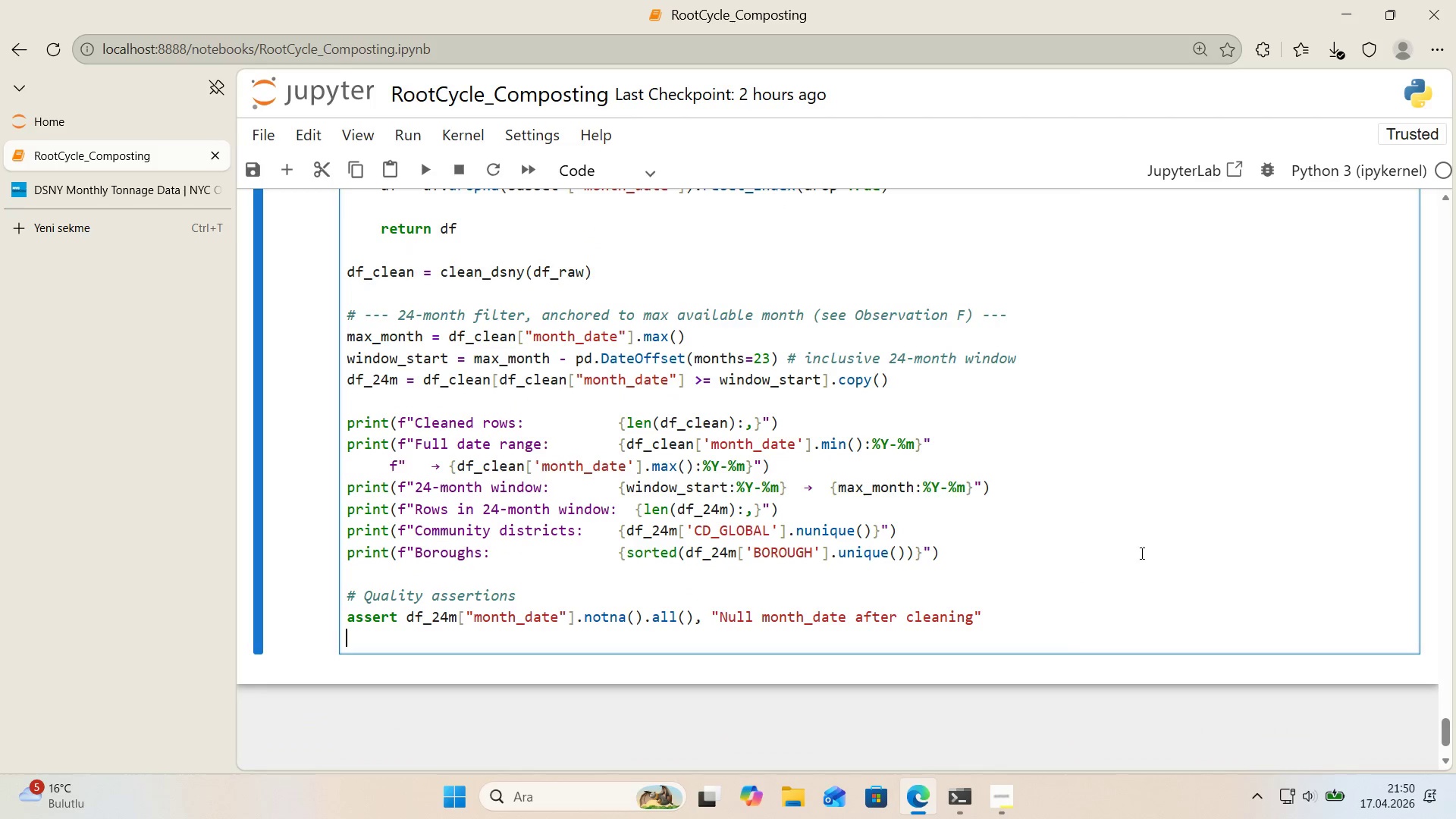 
type(ase)
key(Backspace)
type(sert df_@4m)
key(Backspace)
key(Backspace)
key(Backspace)
type(24m)
 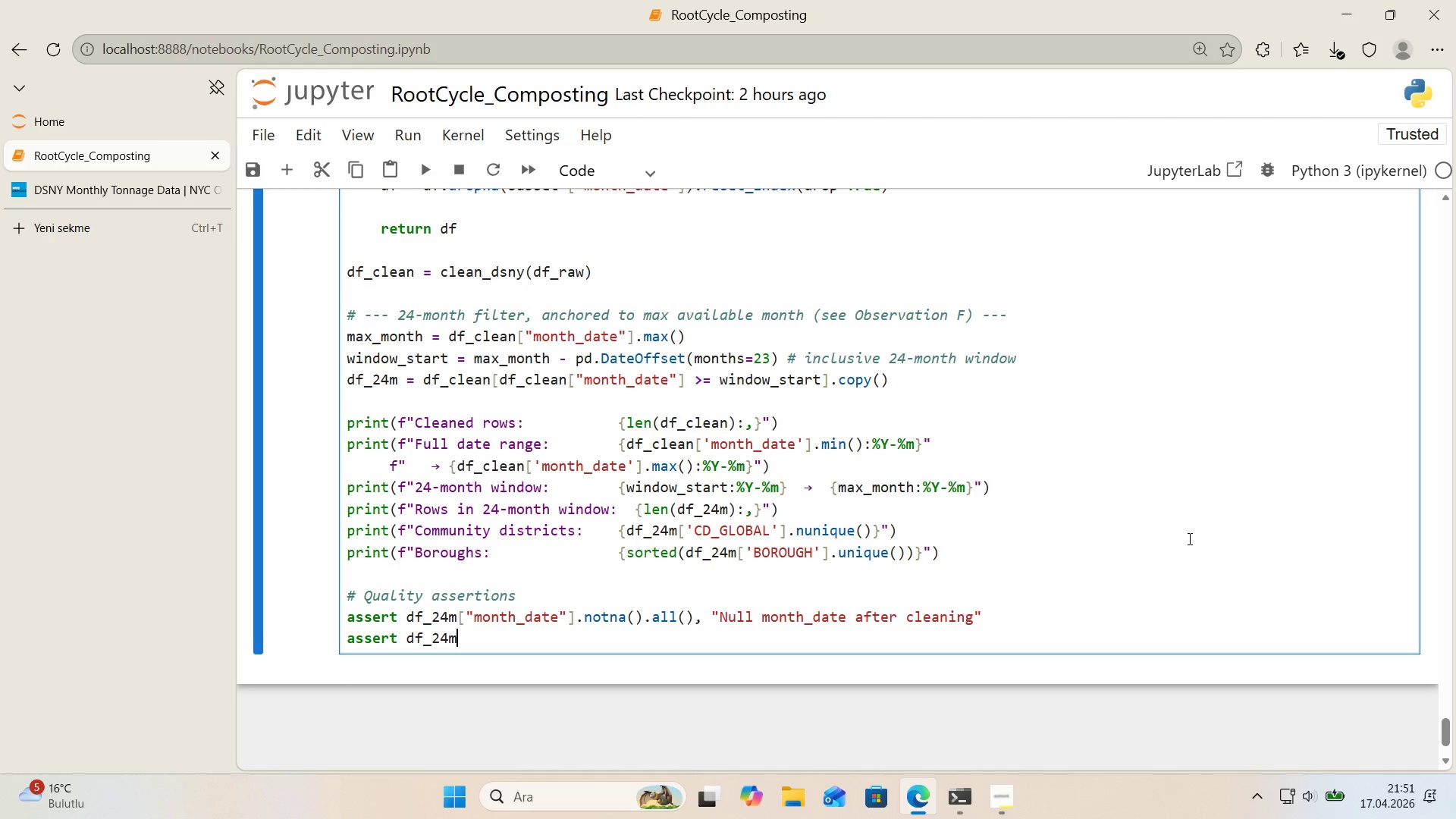 
key(Alt+Control+8)
 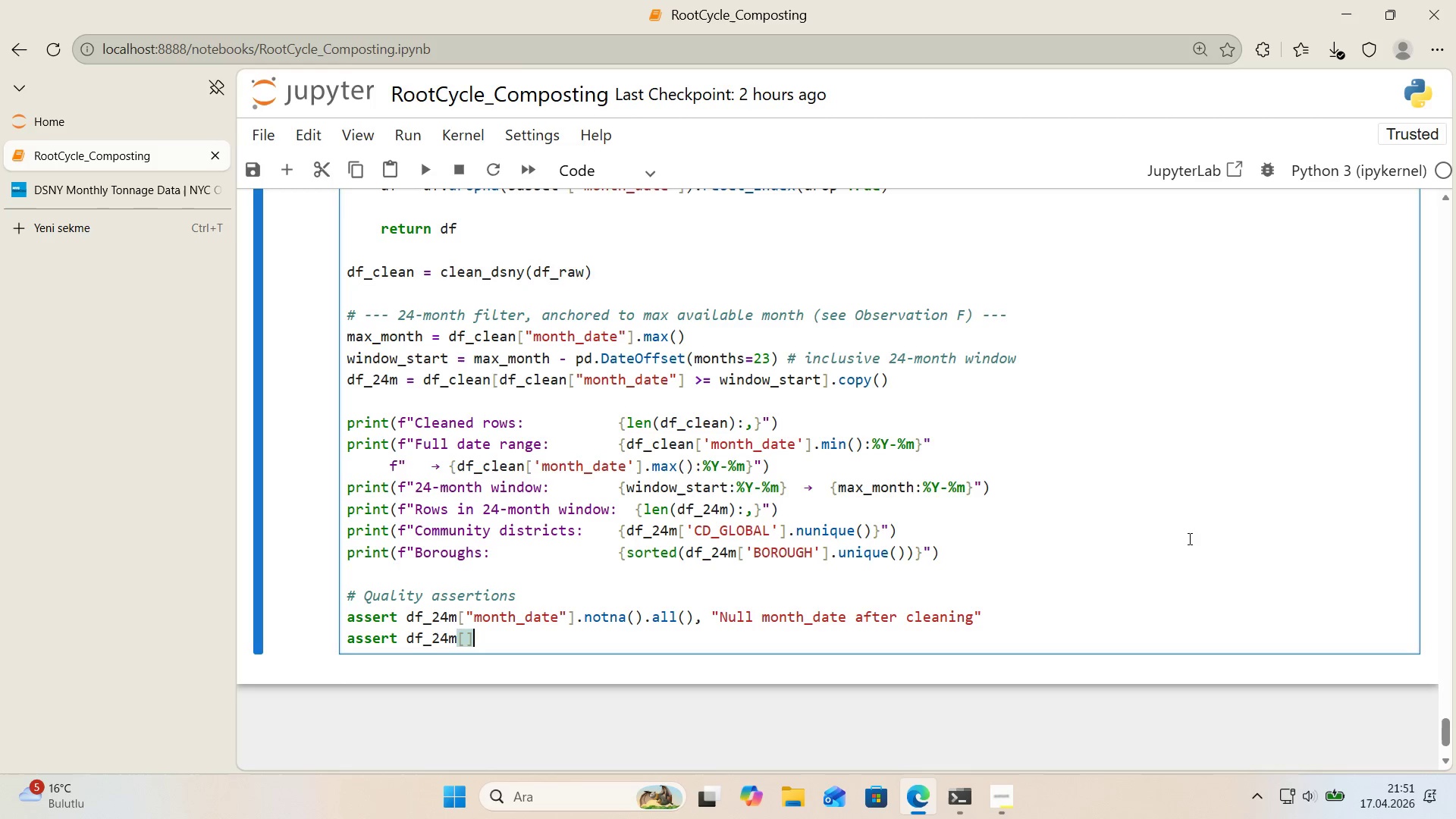 
key(Alt+Control+9)
 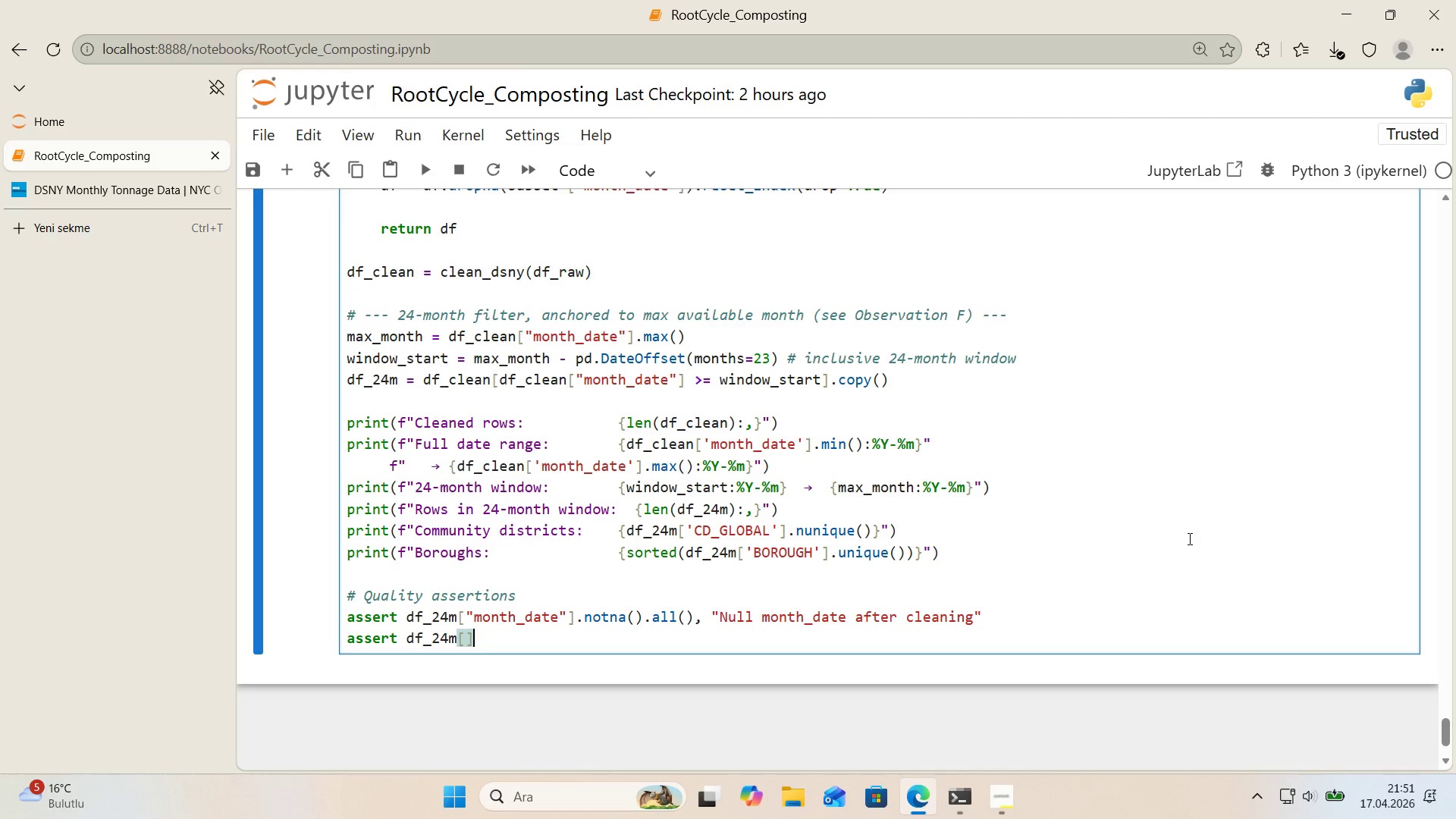 
key(ArrowLeft)
 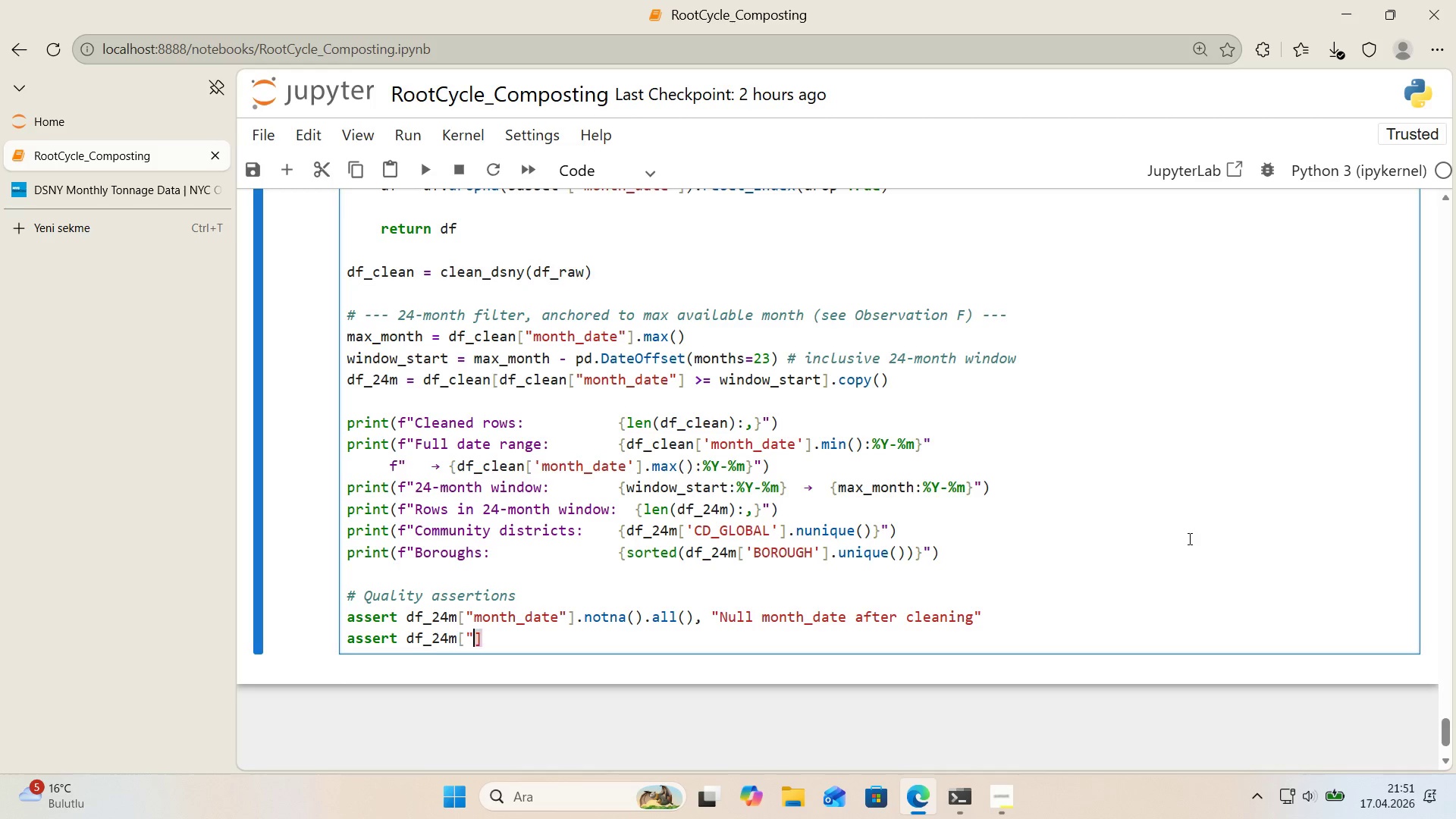 
key(Backquote)
 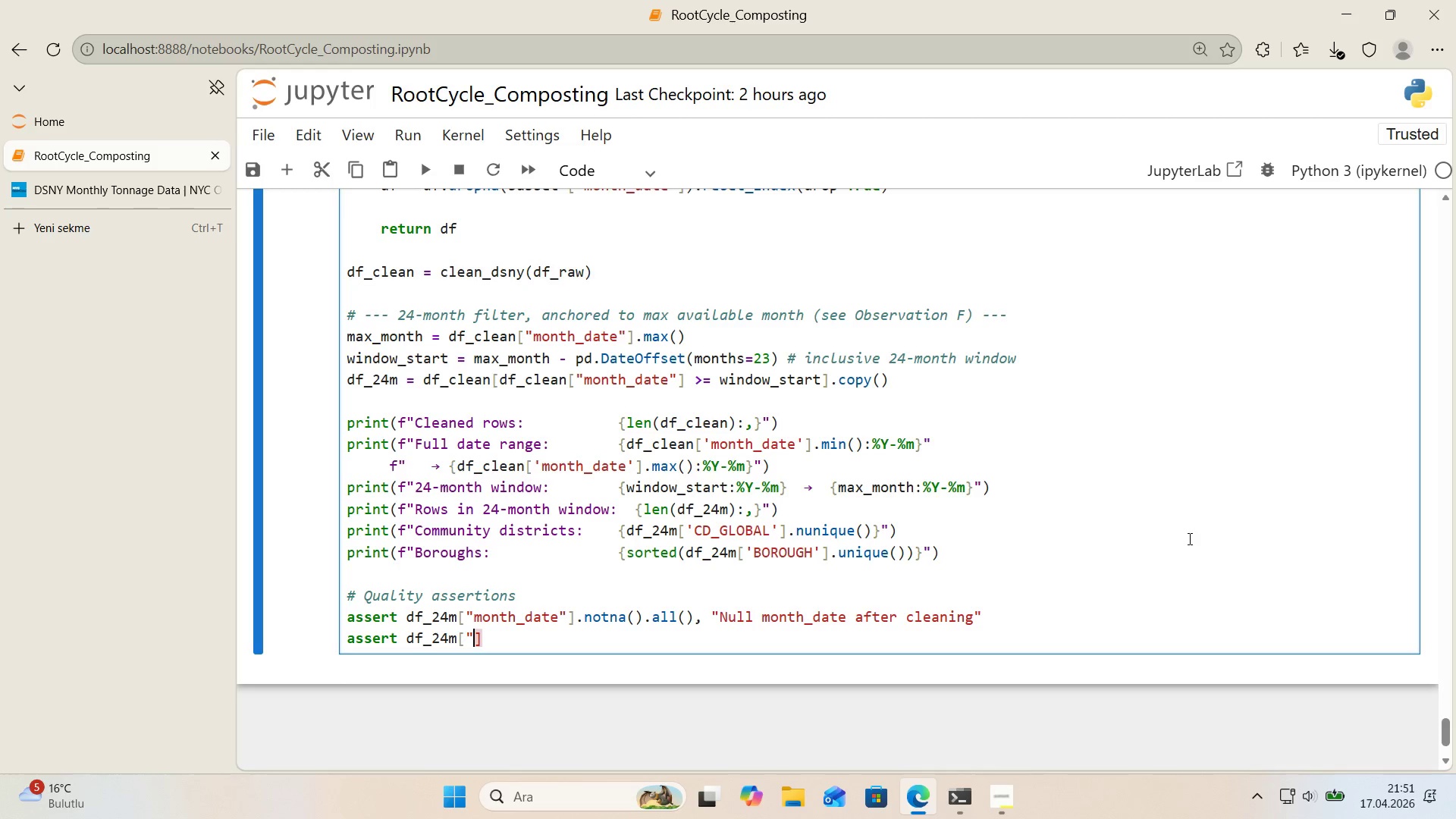 
key(Backquote)
 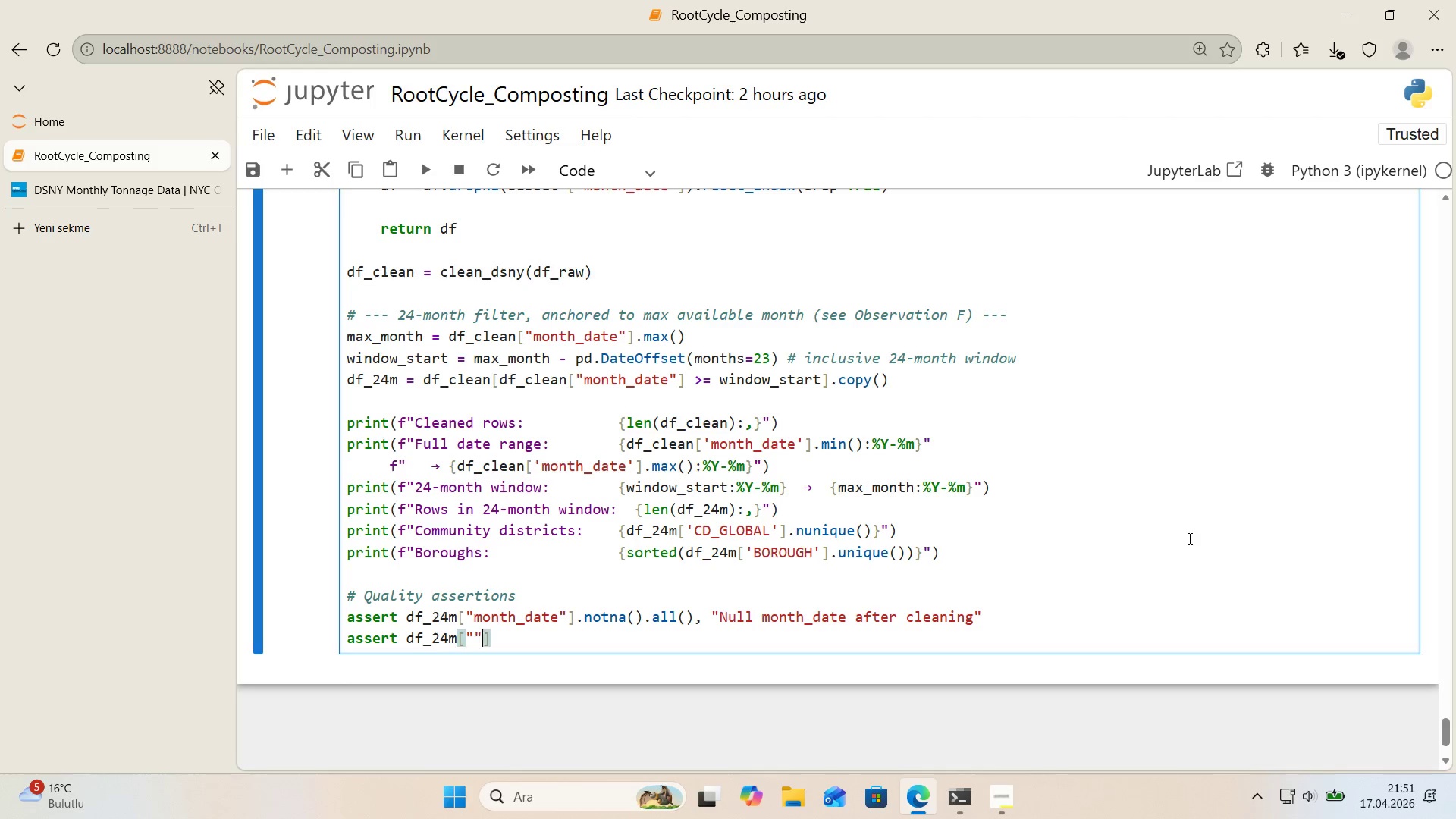 
key(ArrowLeft)
 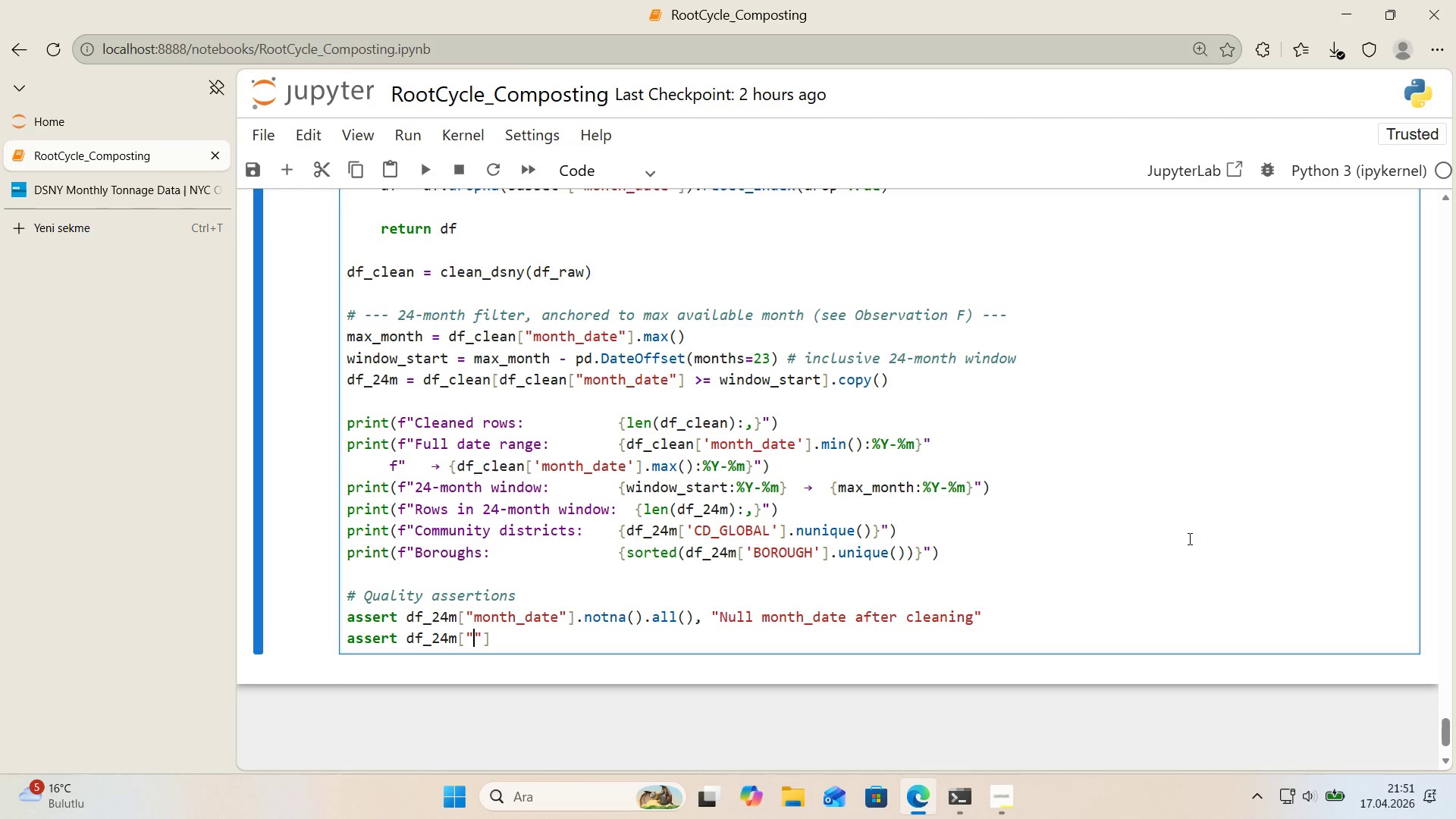 
type(ORGANIC_)
 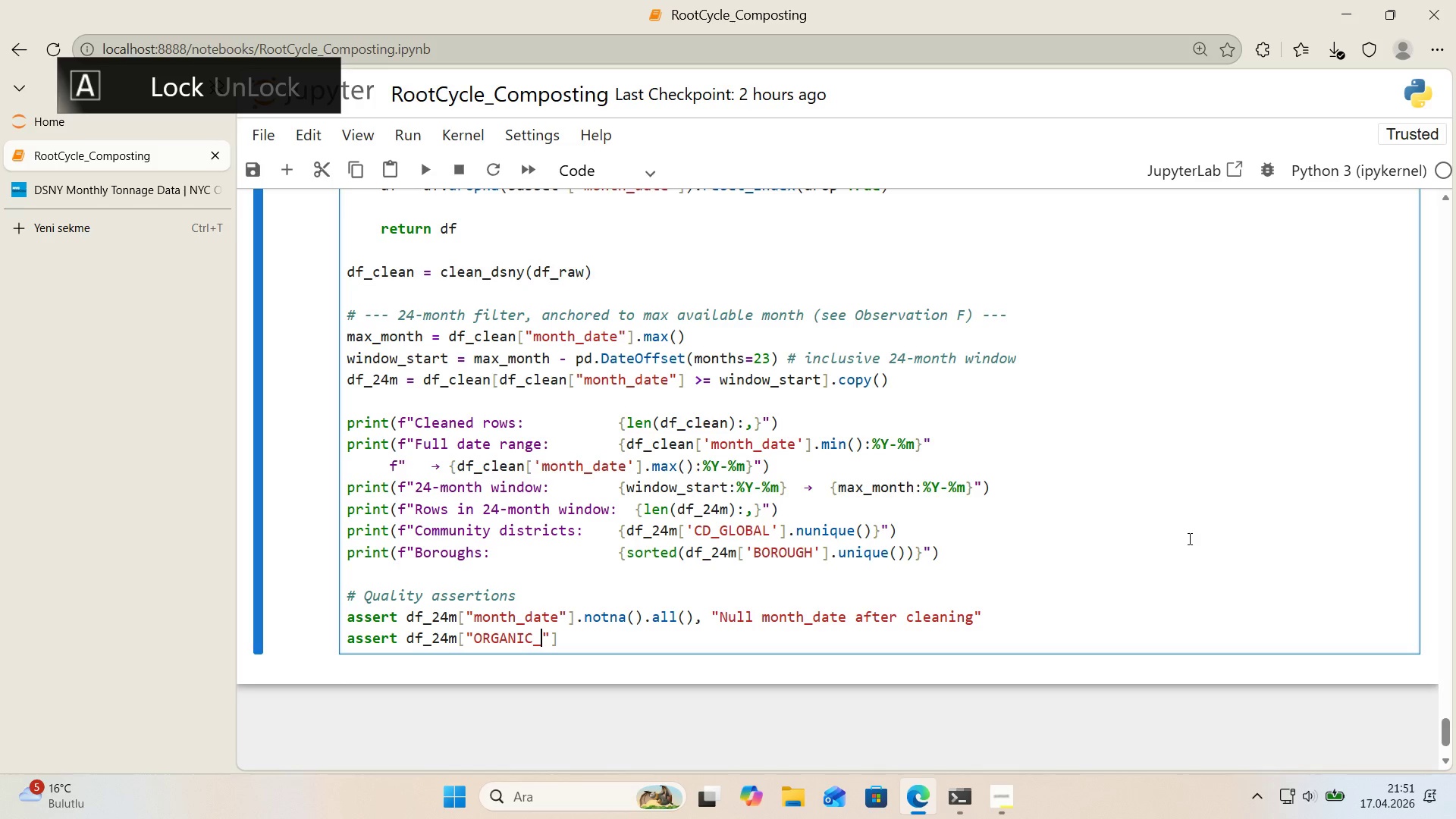 
key(ArrowRight)
 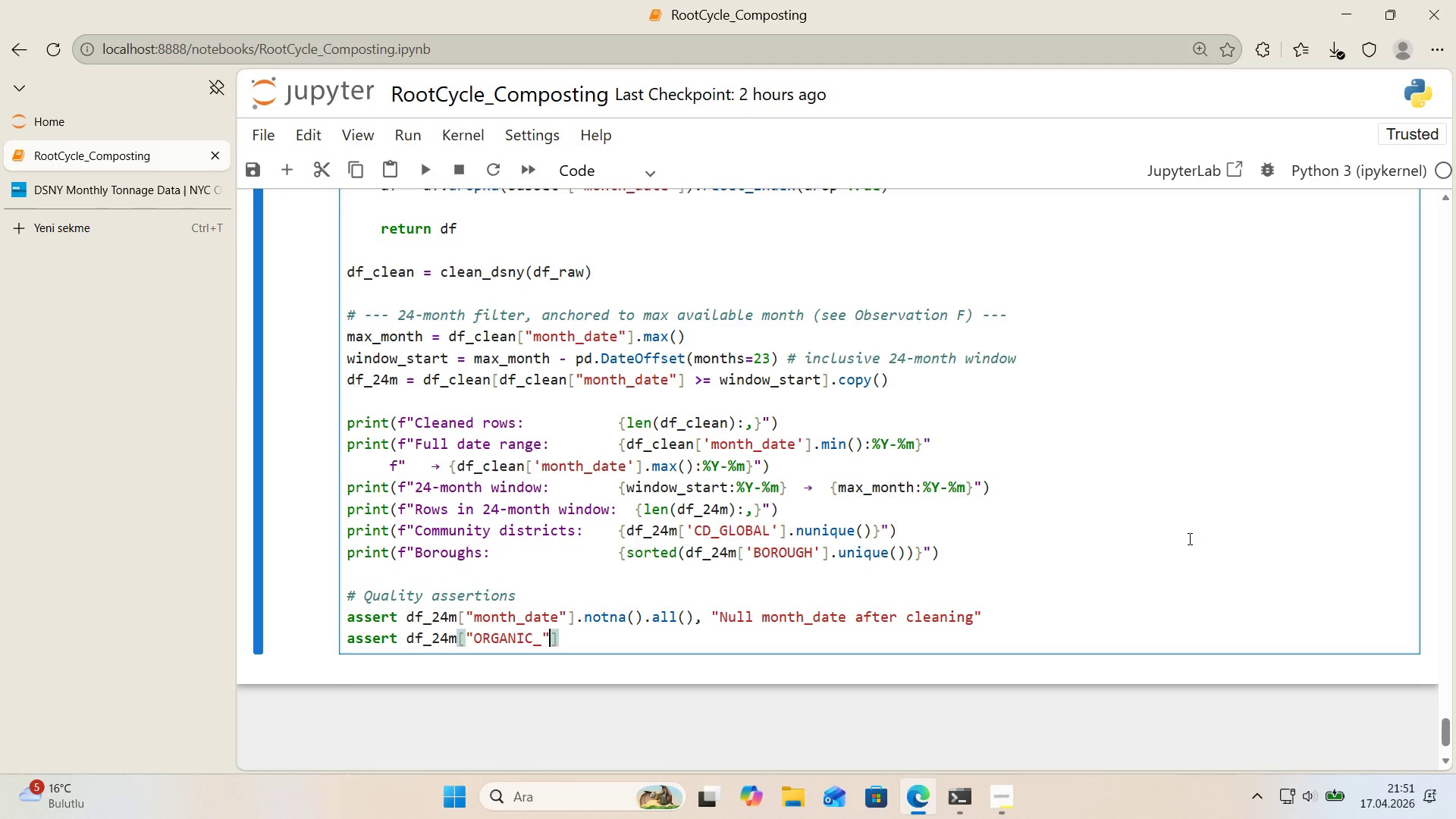 
key(ArrowLeft)
 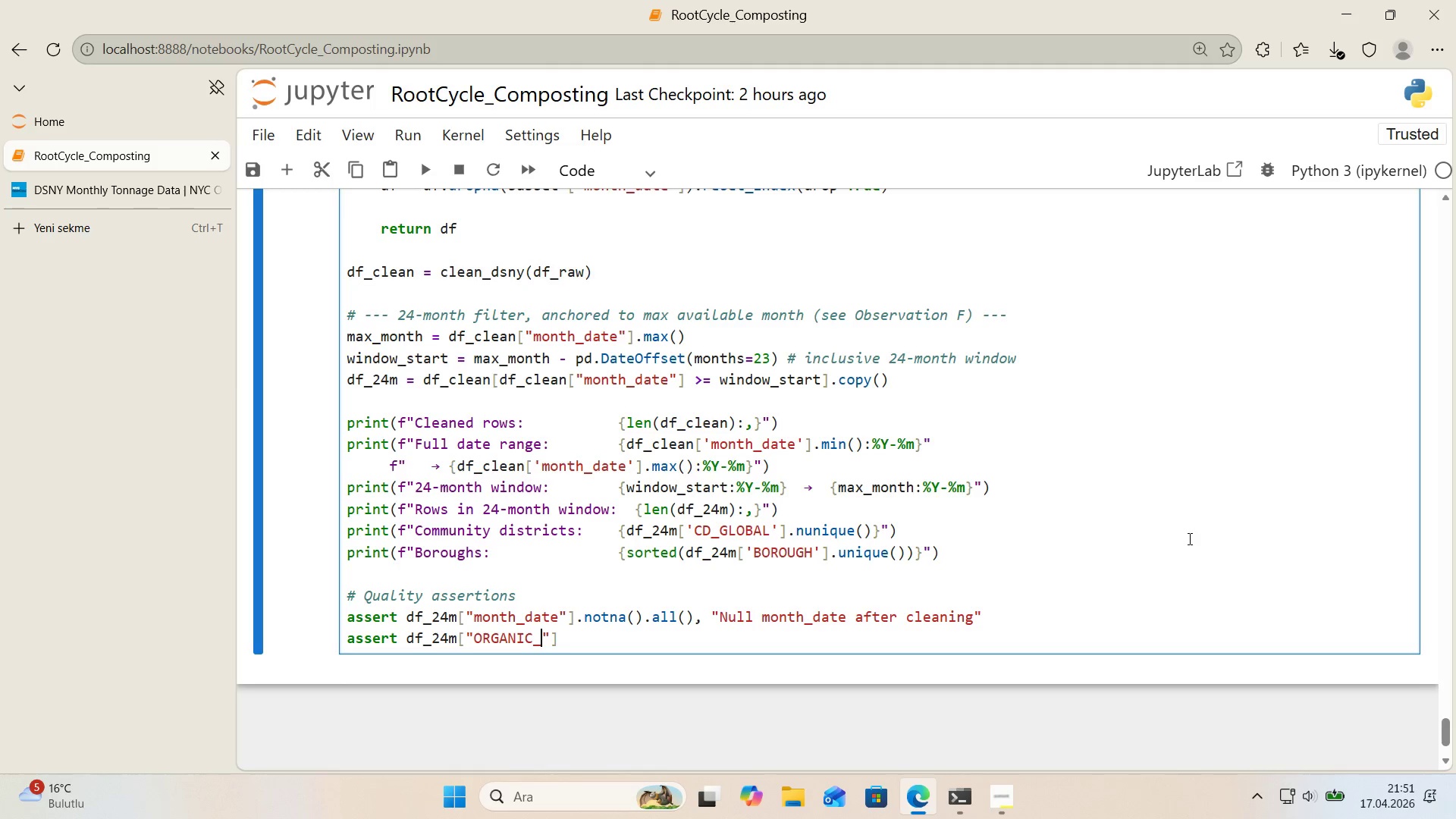 
type(COLS)
 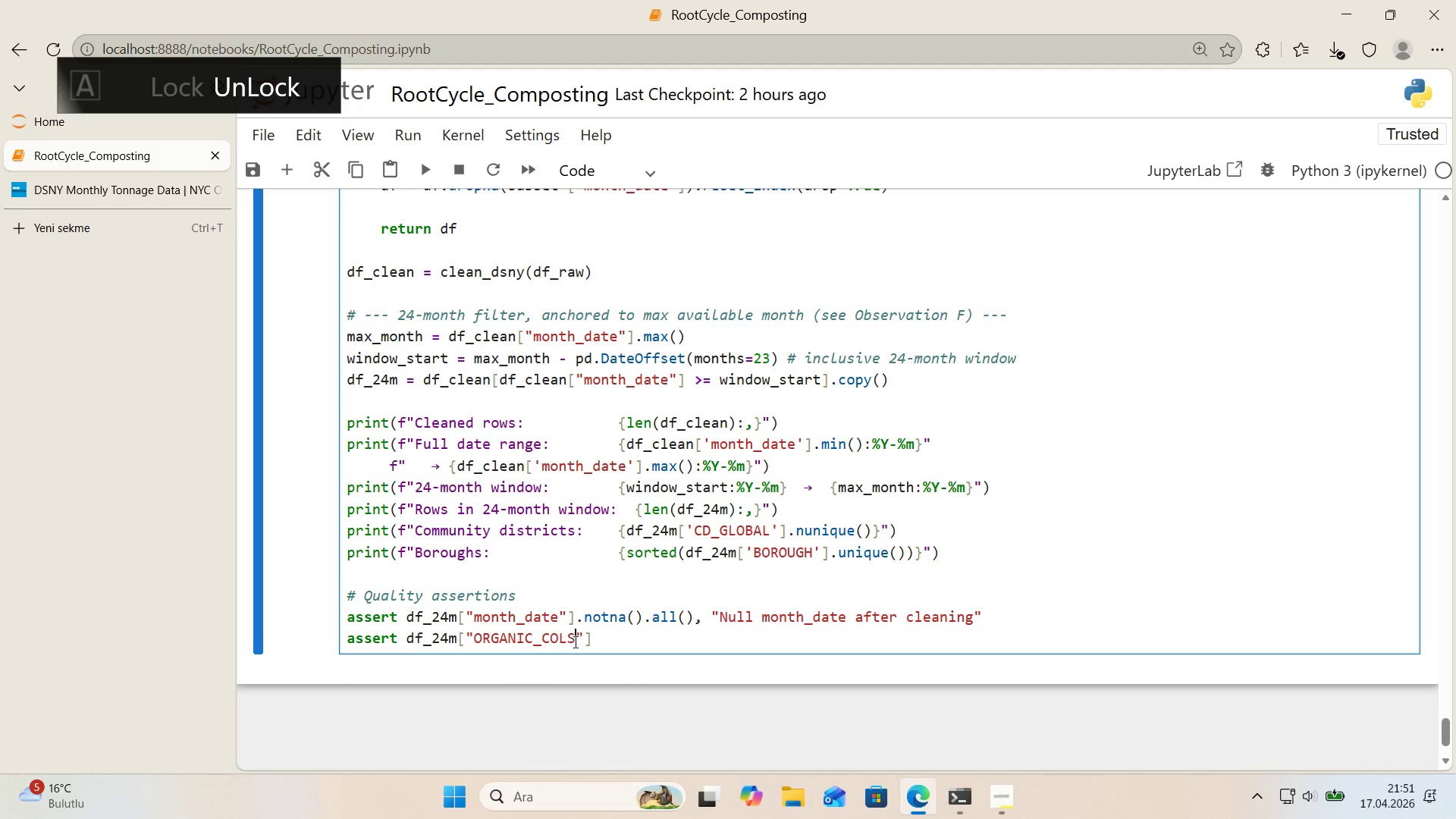 
left_click_drag(start_coordinate=[583, 643], to_coordinate=[579, 643])
 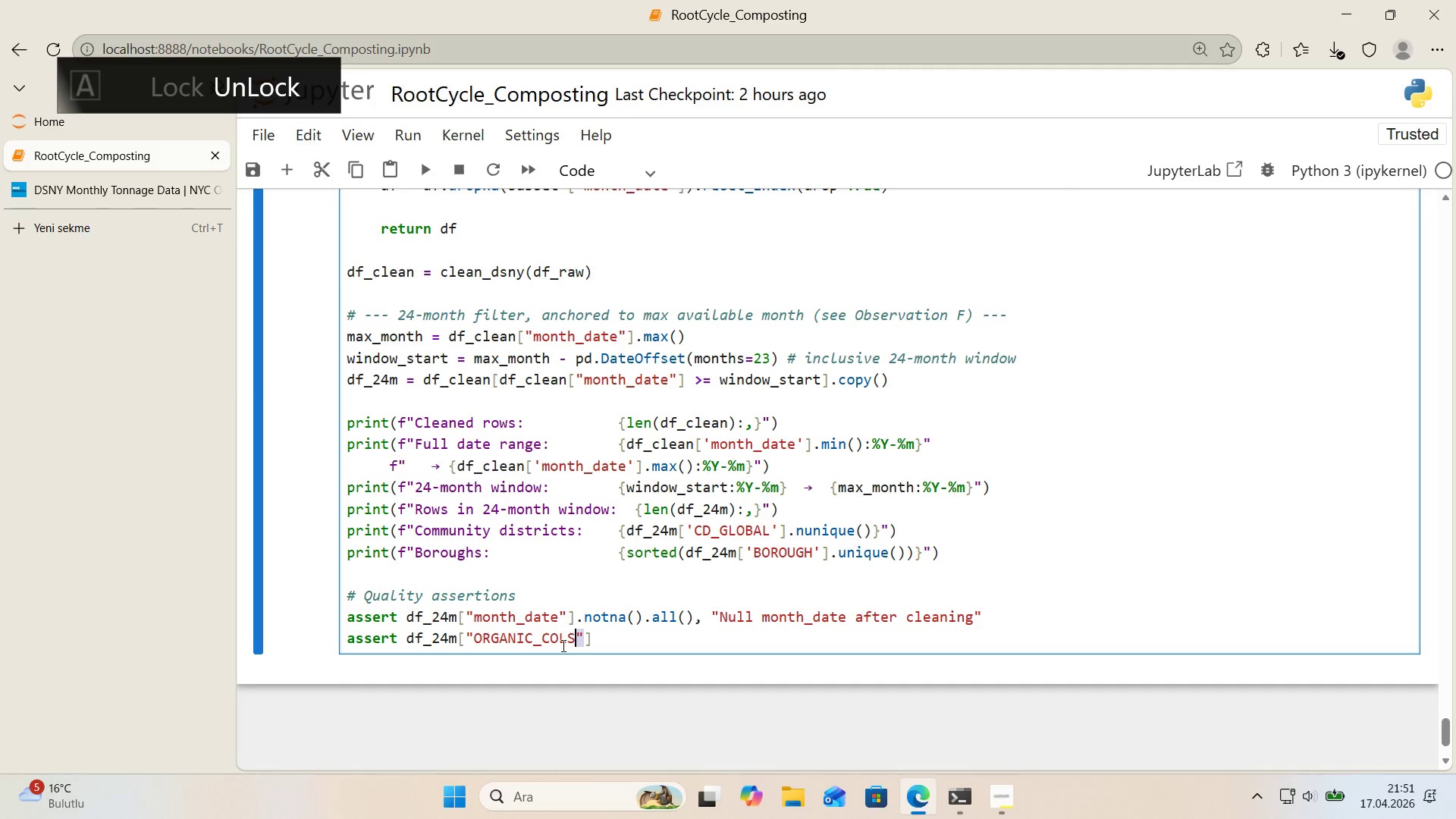 
key(Backspace)
 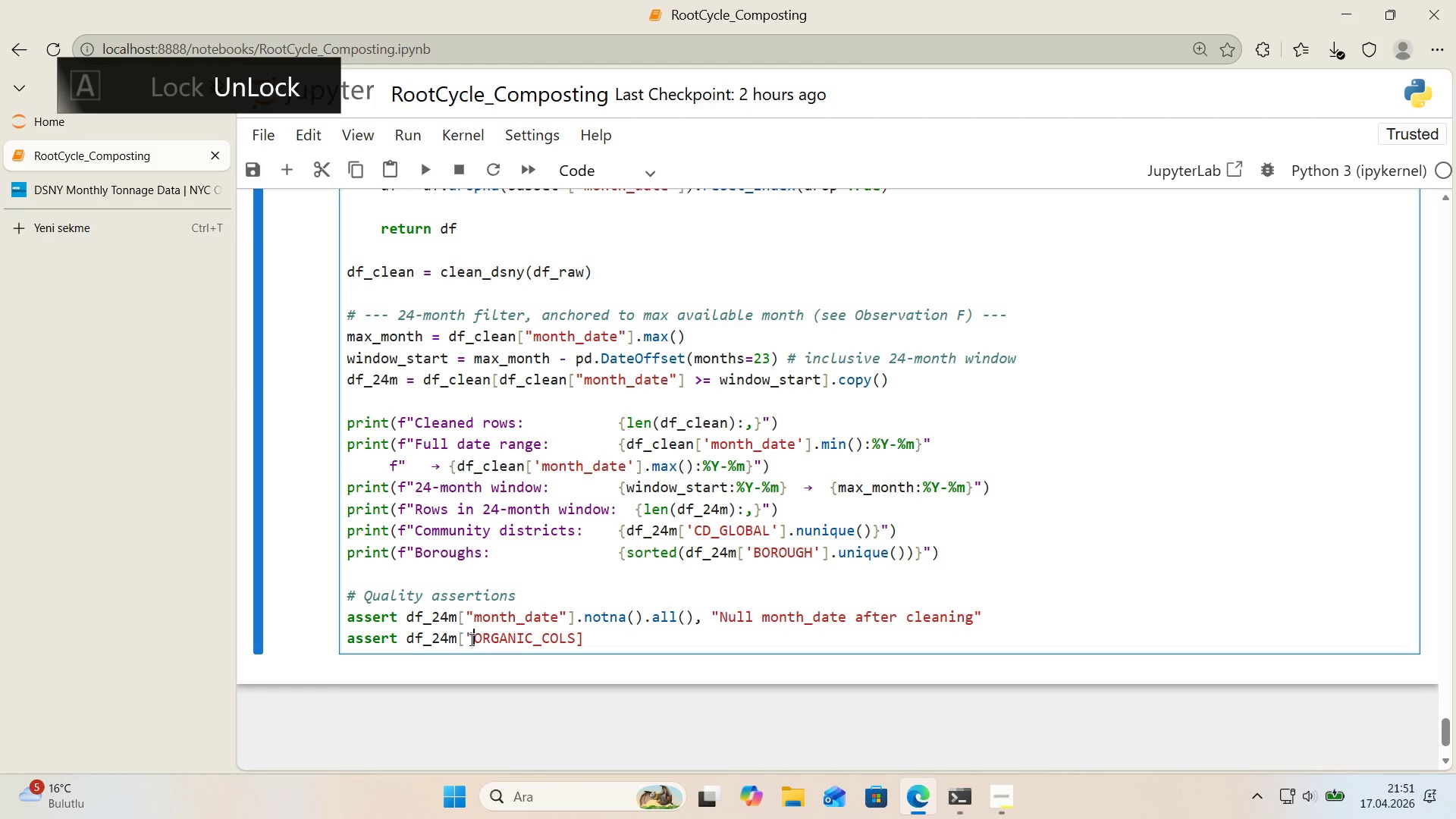 
key(Backspace)
 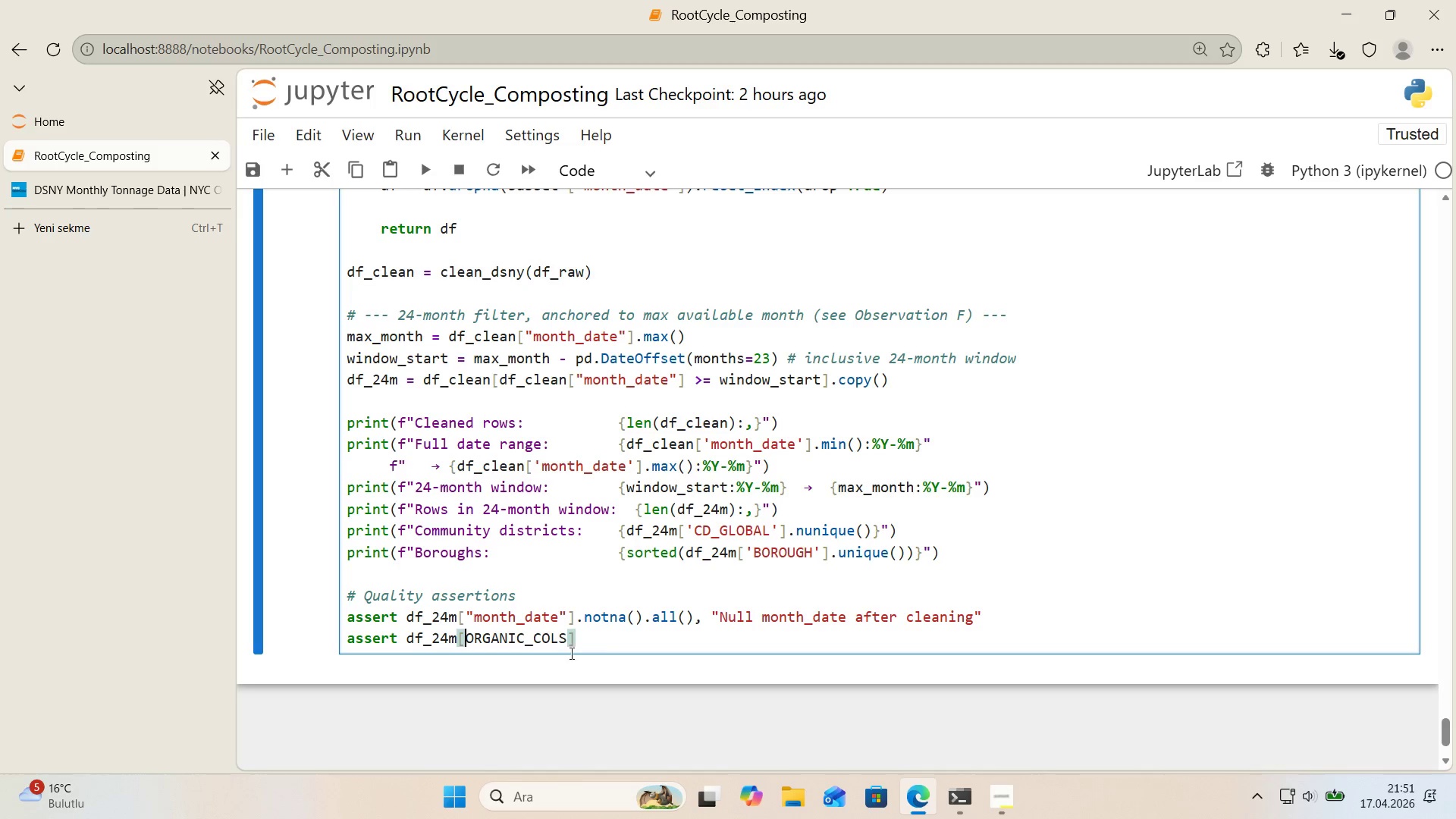 
left_click([664, 645])
 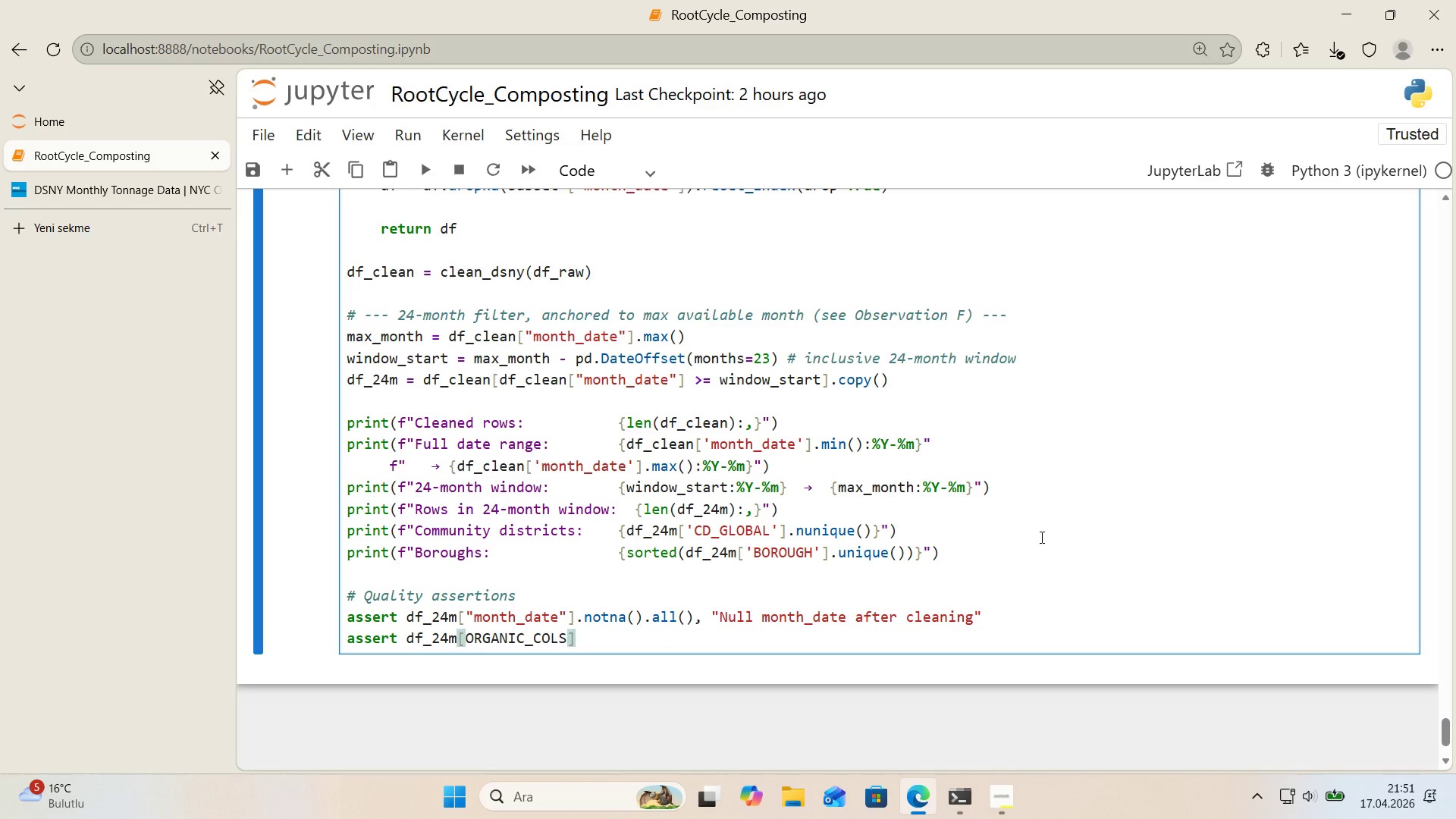 
type(.notna*(.all*()
 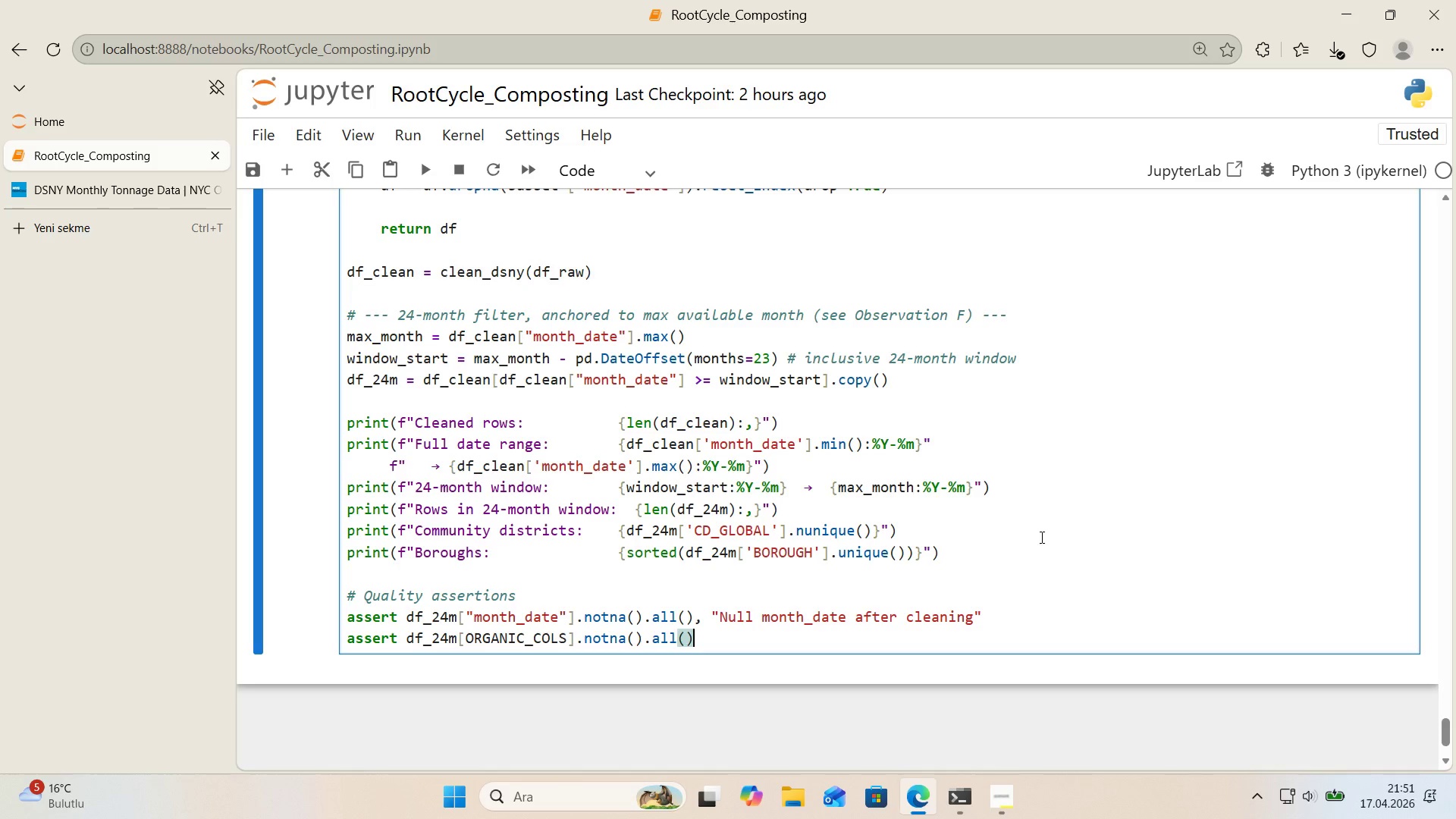 
type(.all*(, ``)
 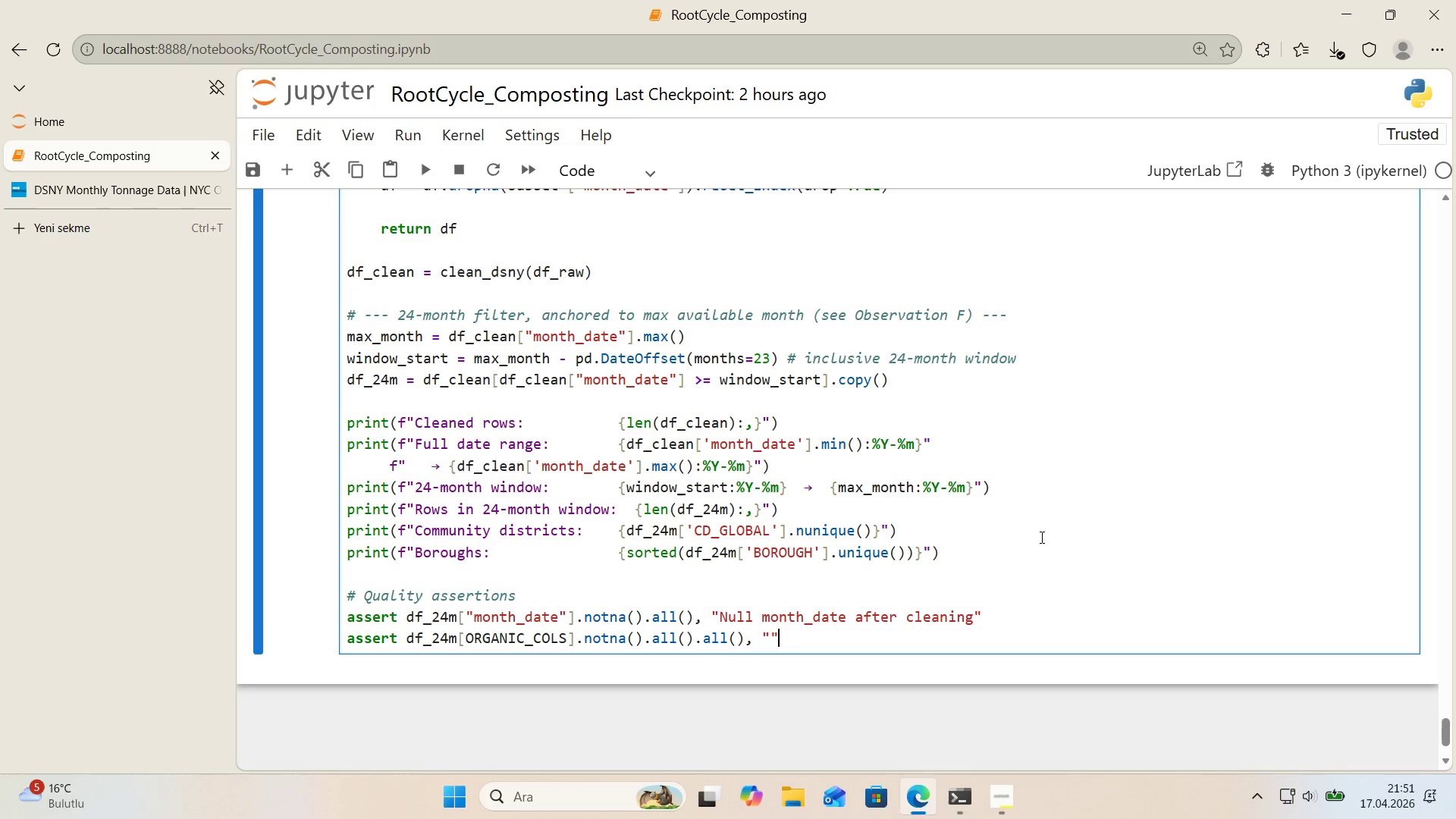 
key(ArrowLeft)
 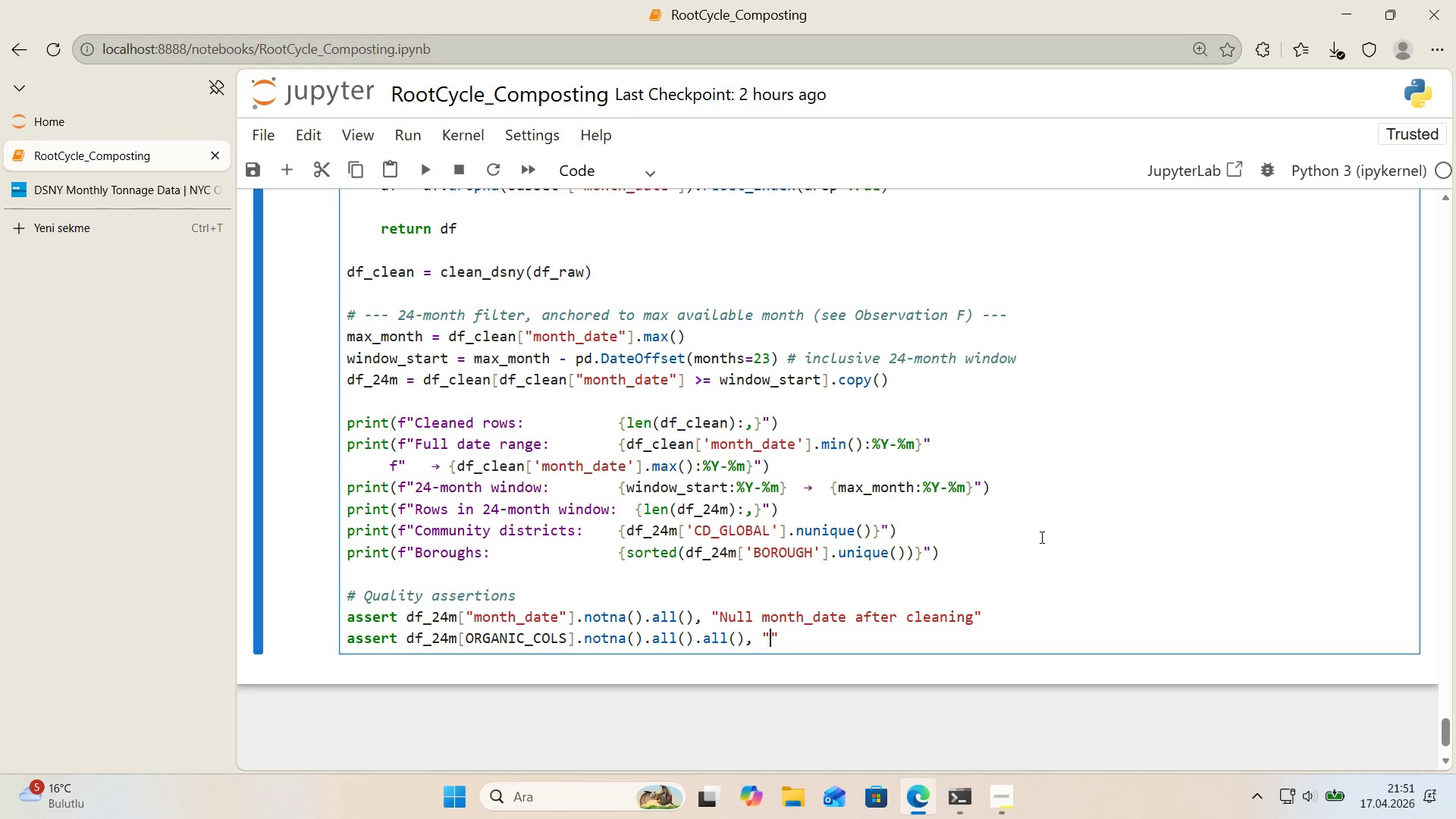 
type(Null-organ'c tons after f'llna)
 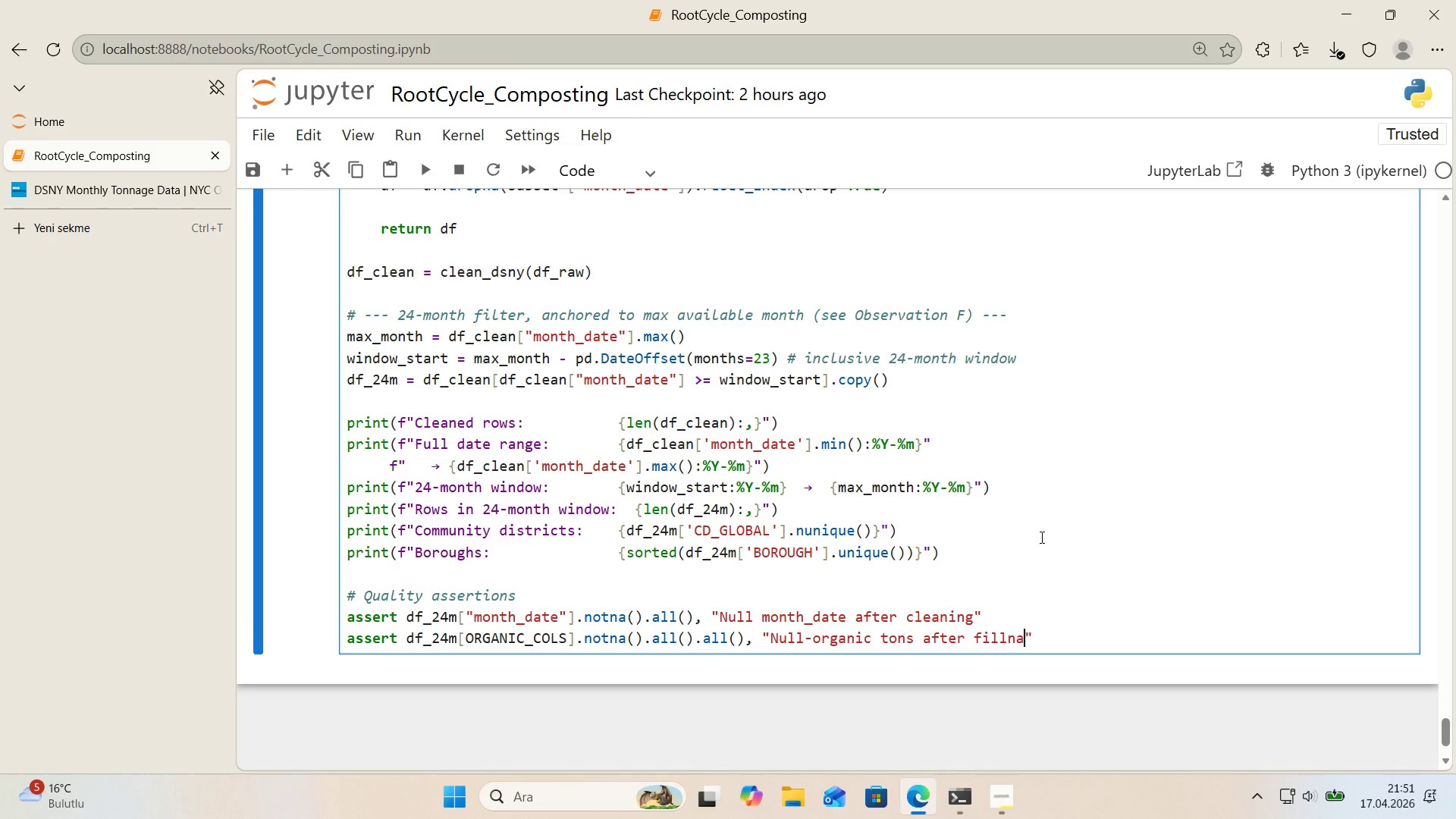 
key(ArrowRight)
 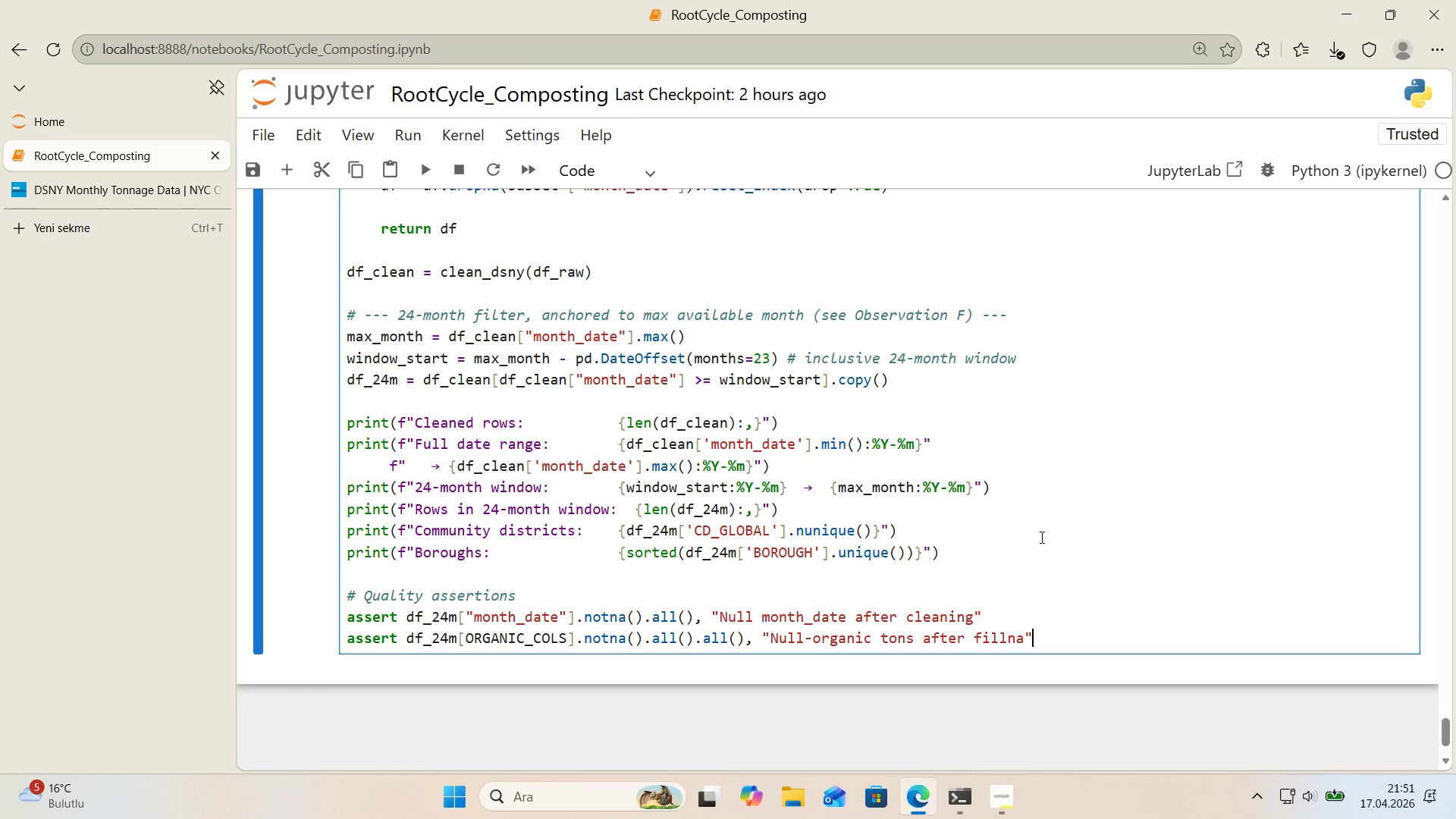 
key(Enter)
 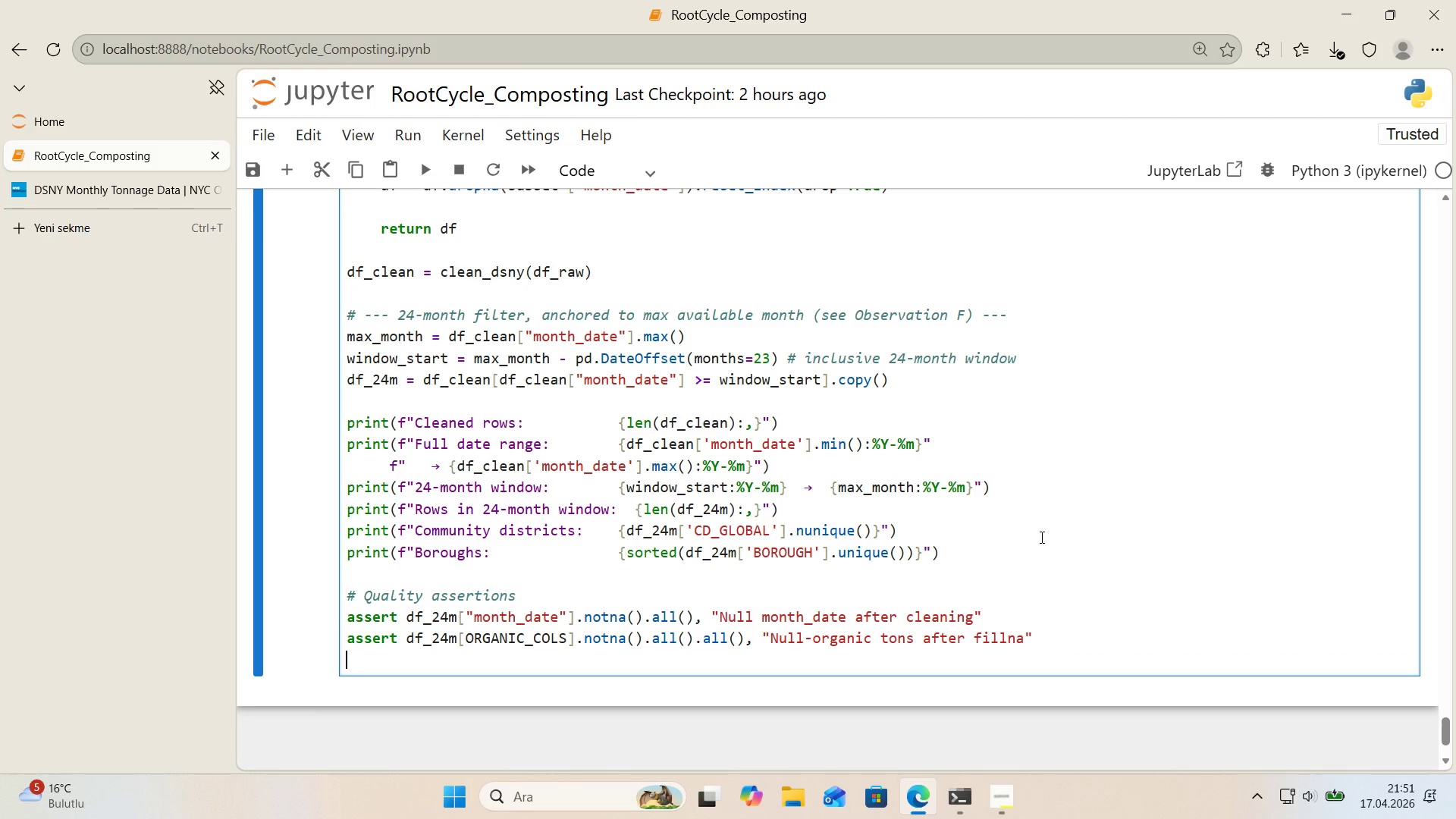 
type(assert df_24m)
 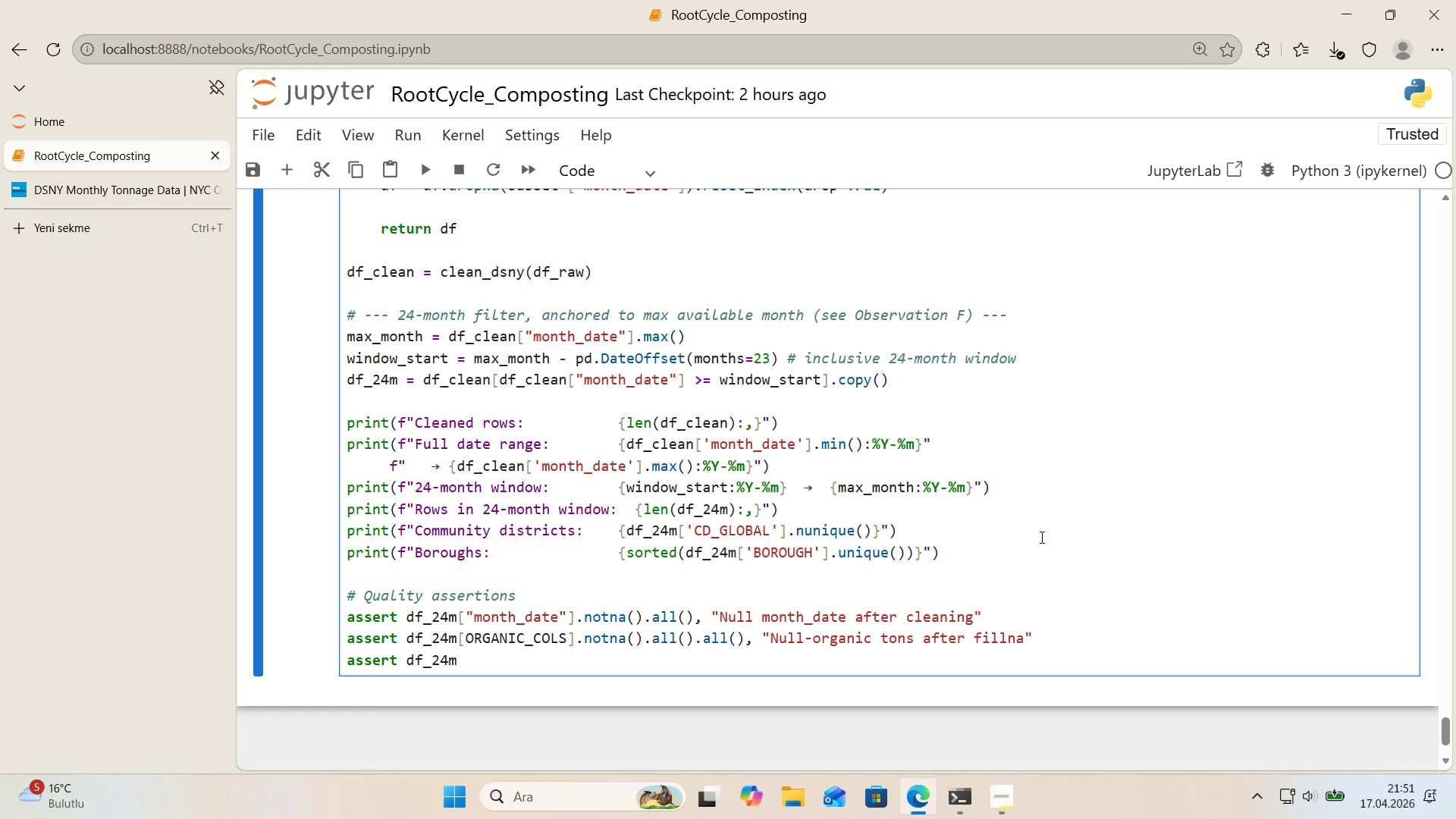 
key(Alt+Control+8)
 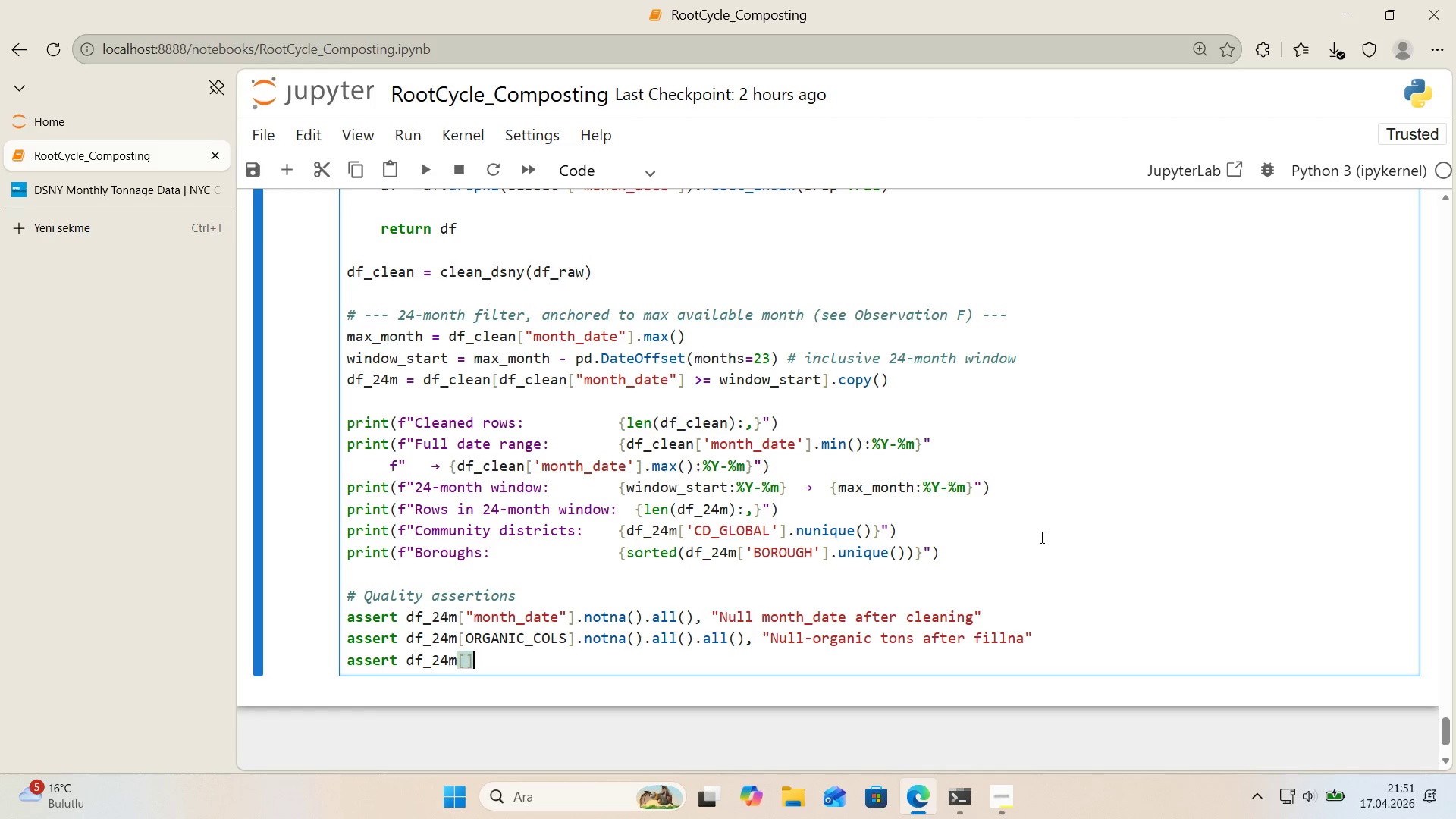 
key(Alt+Control+9)
 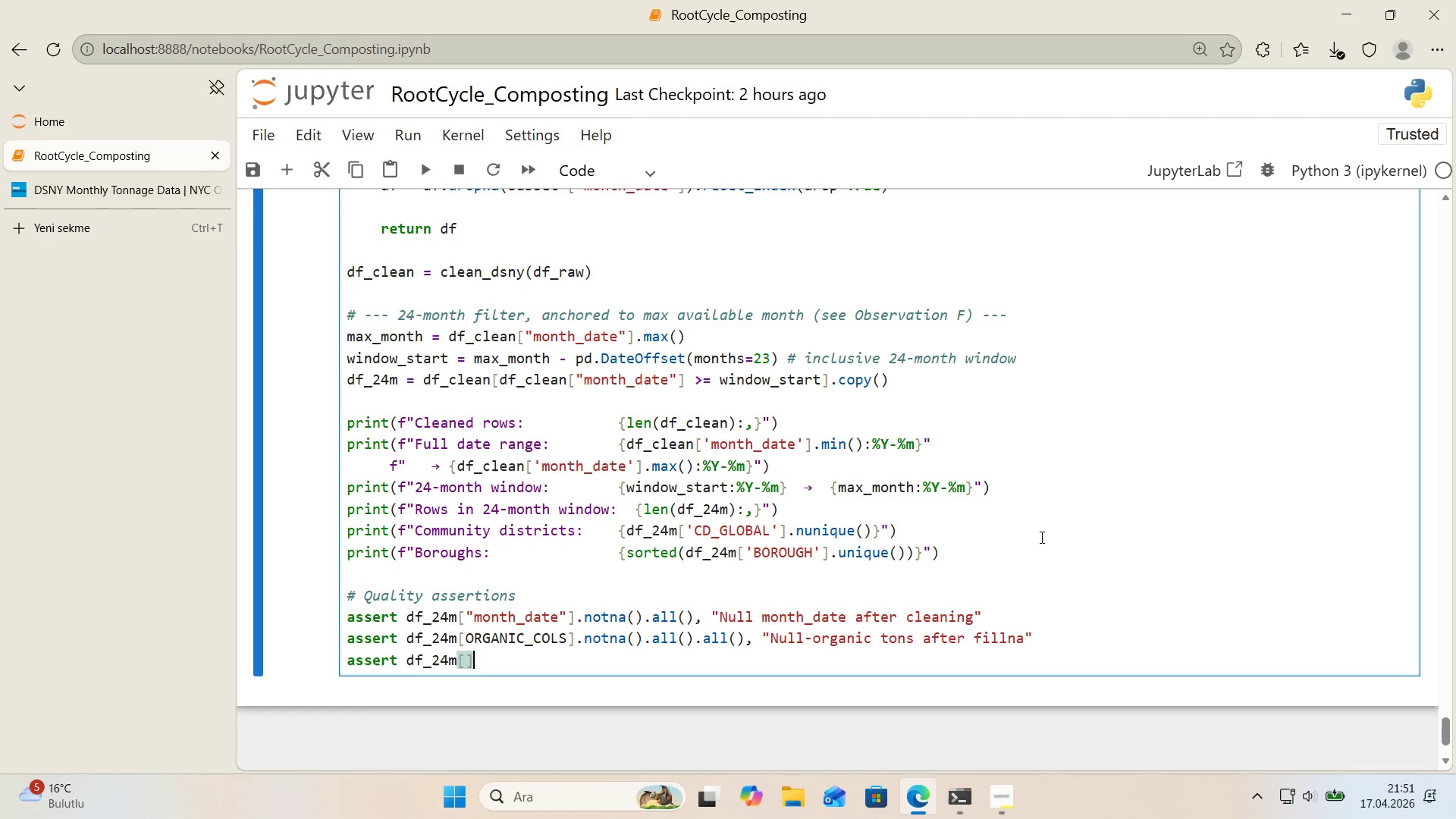 
key(ArrowLeft)
 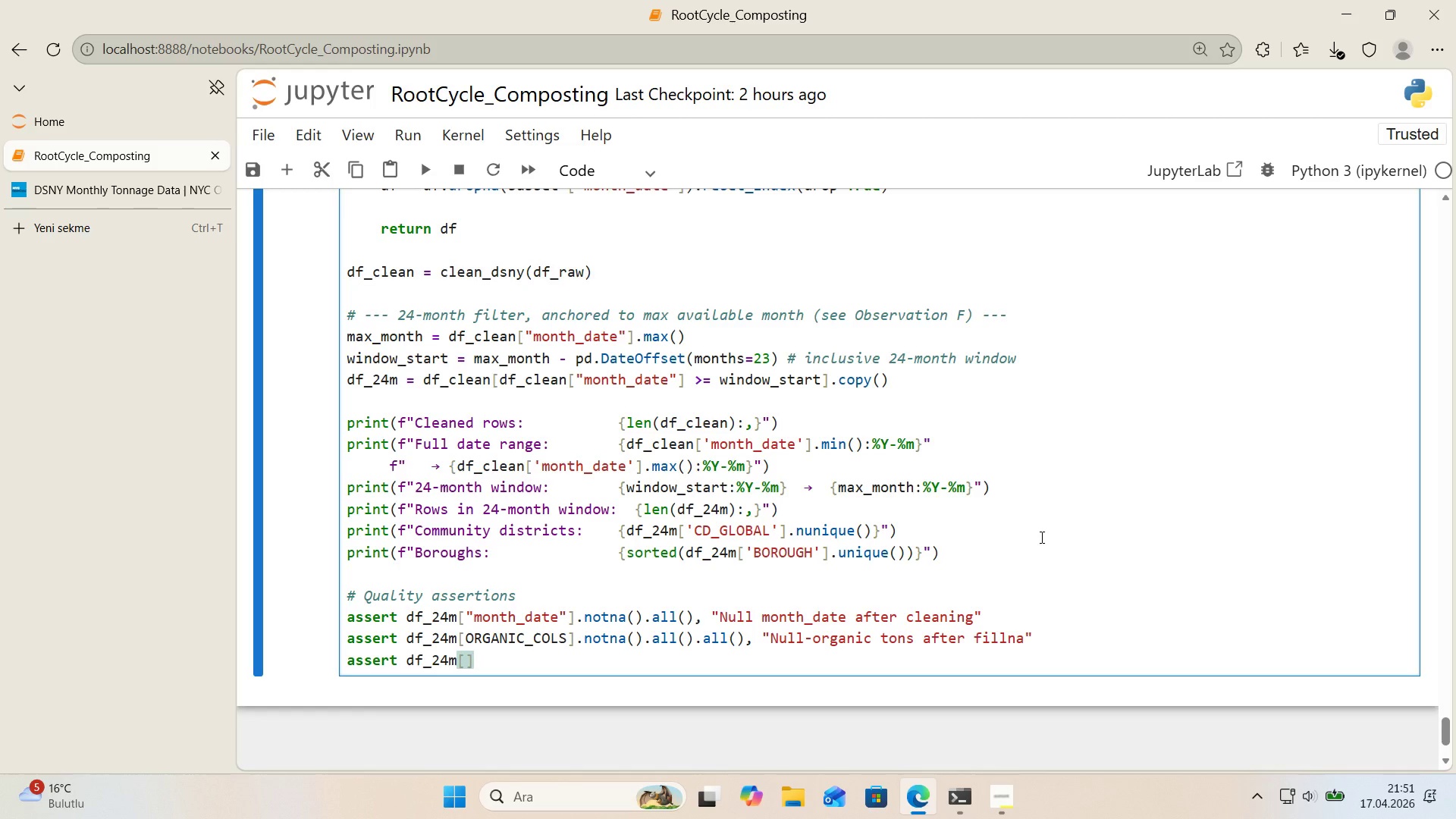 
key(Backquote)
 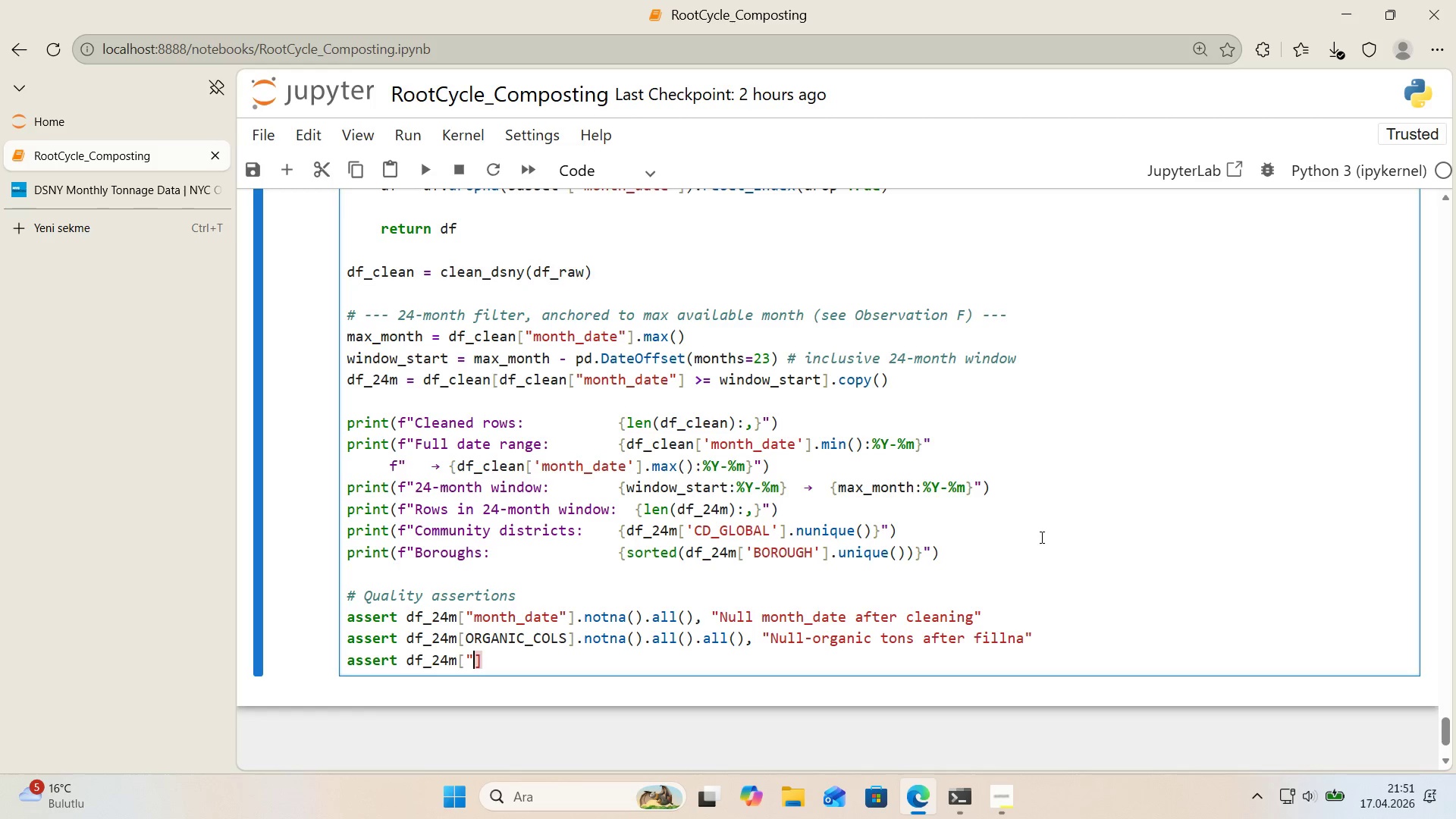 
key(Backquote)
 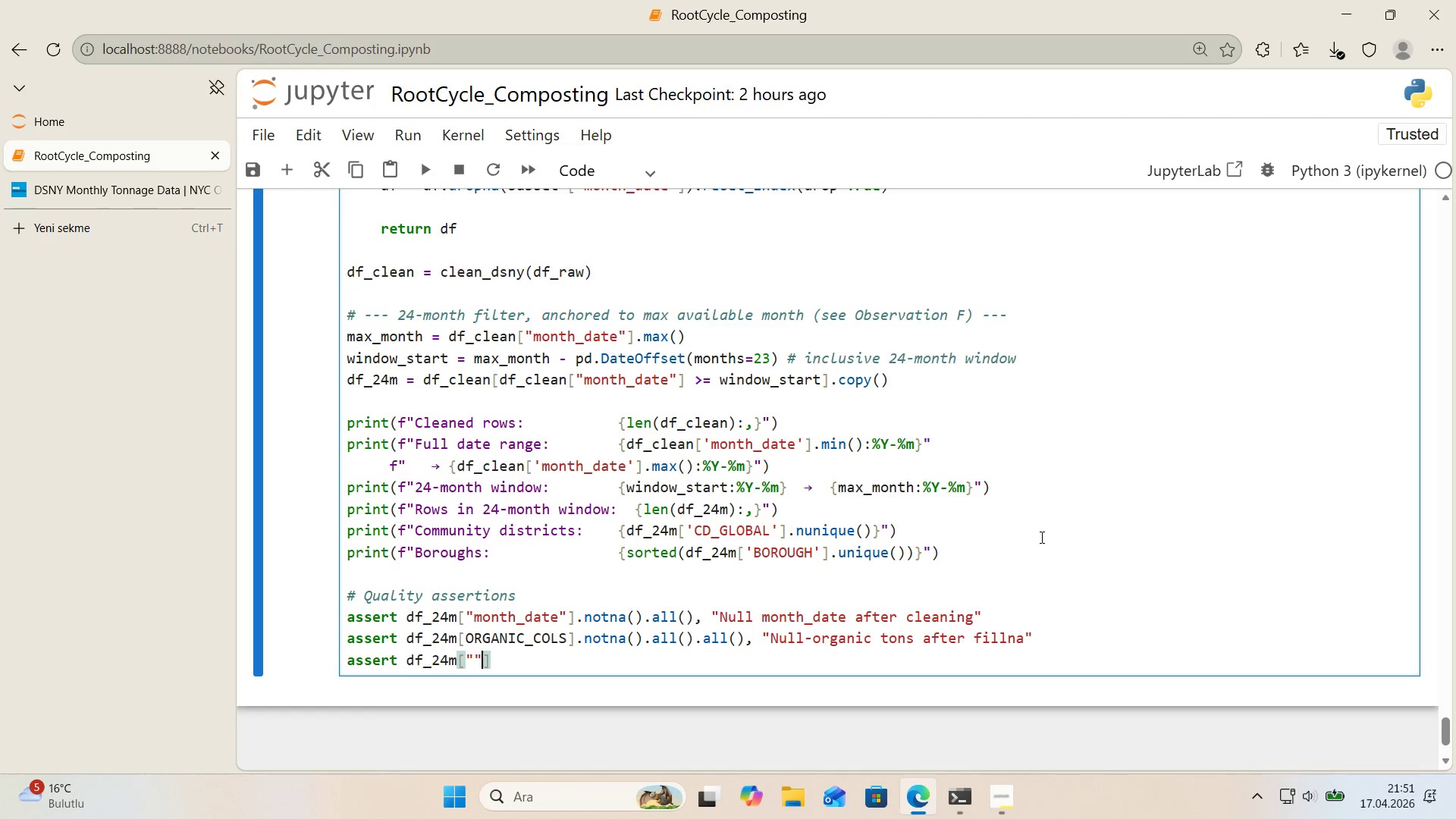 
key(ArrowLeft)
 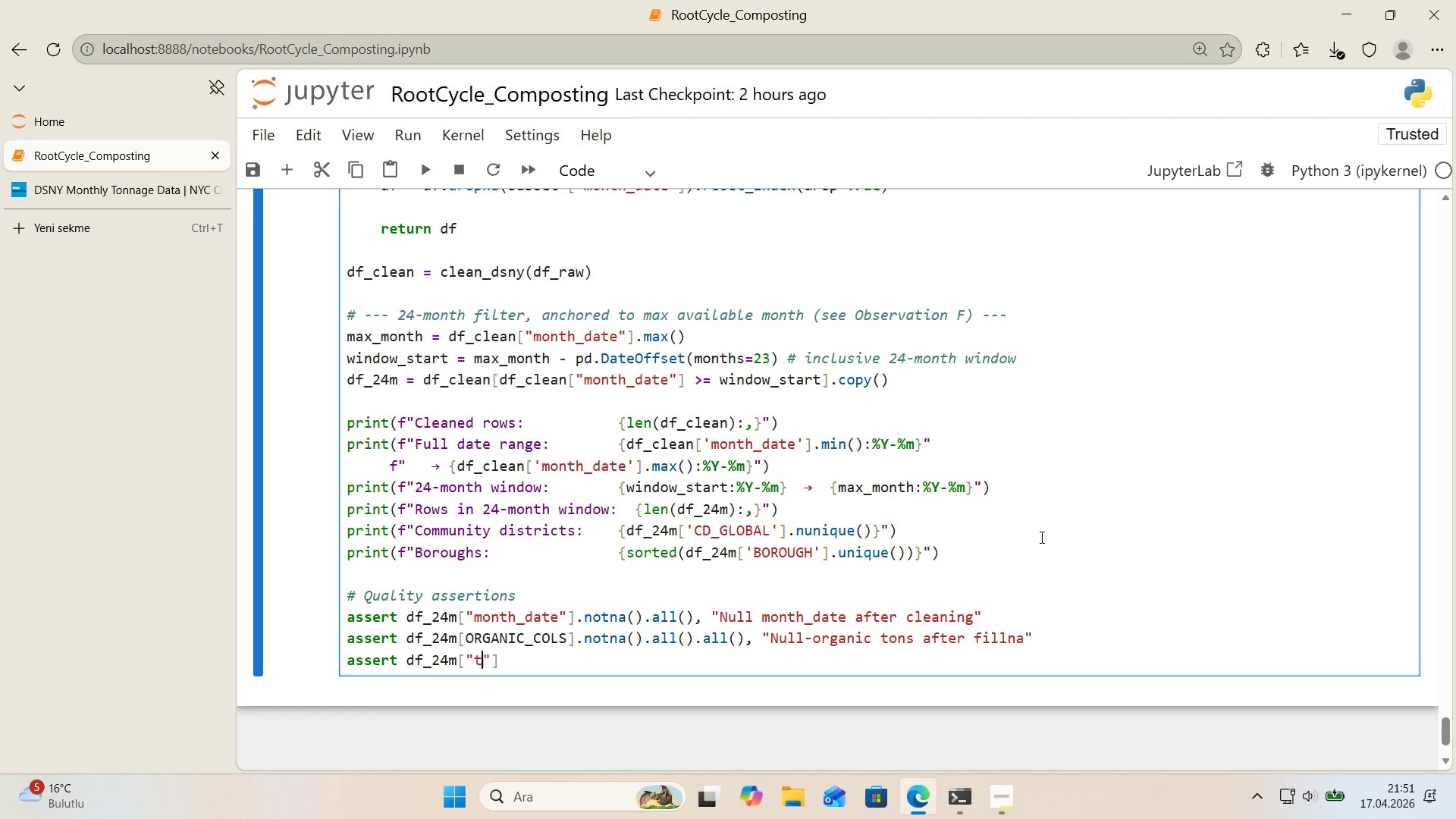 
type(total_organ'c_tons)
 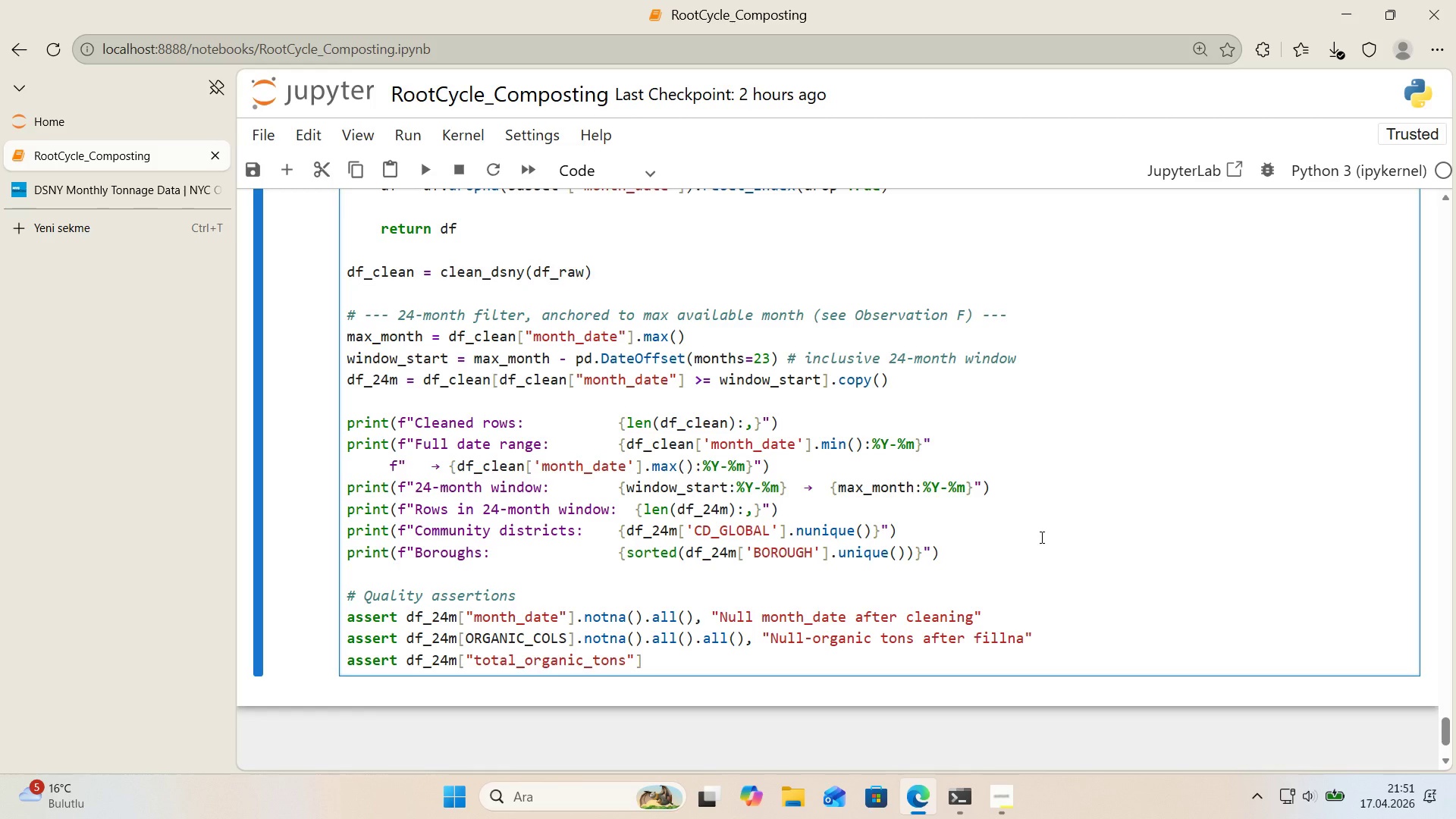 
key(ArrowRight)
 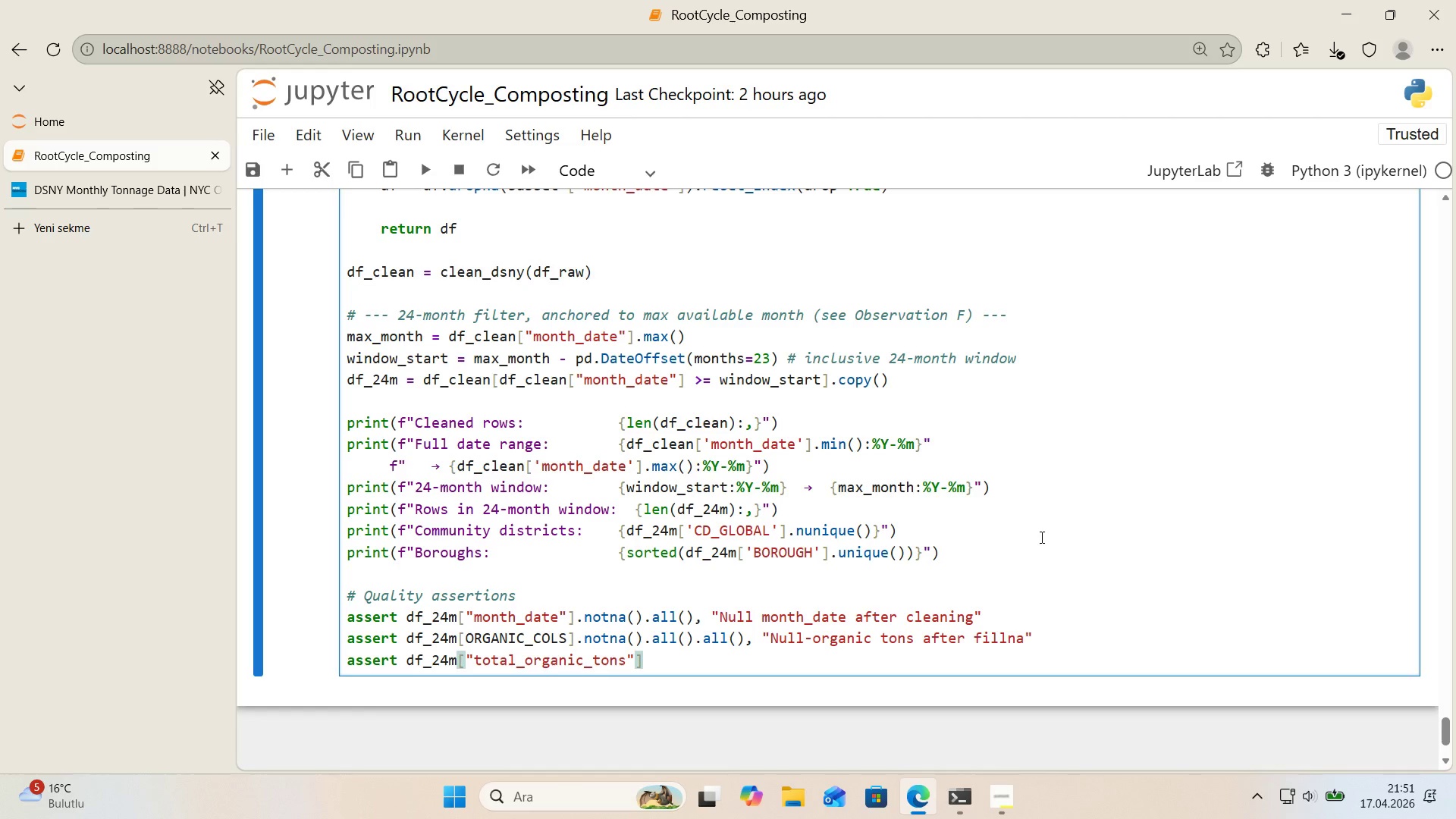 
key(ArrowRight)
 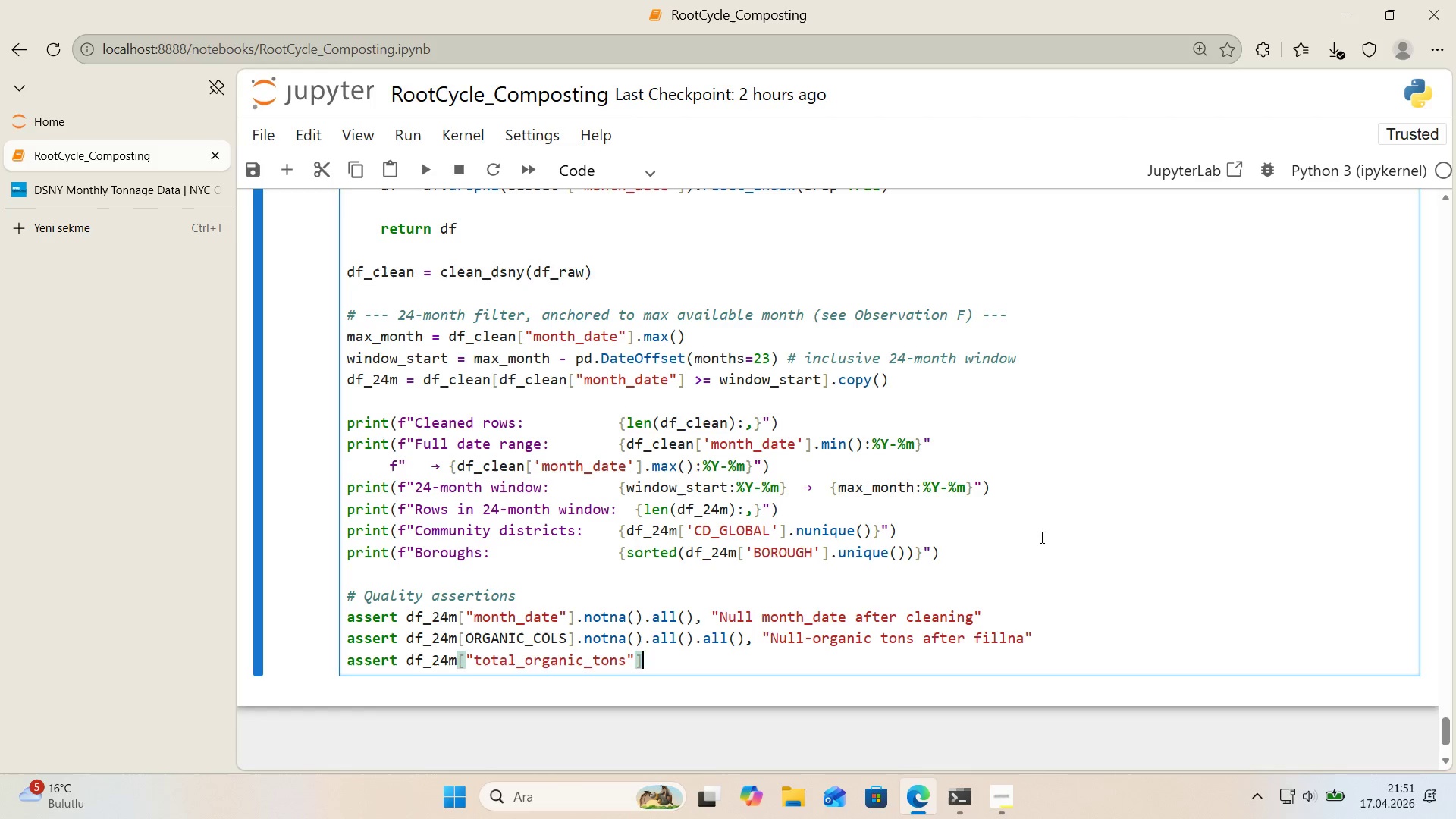 
type(.m'n*( [Break])0, ``)
 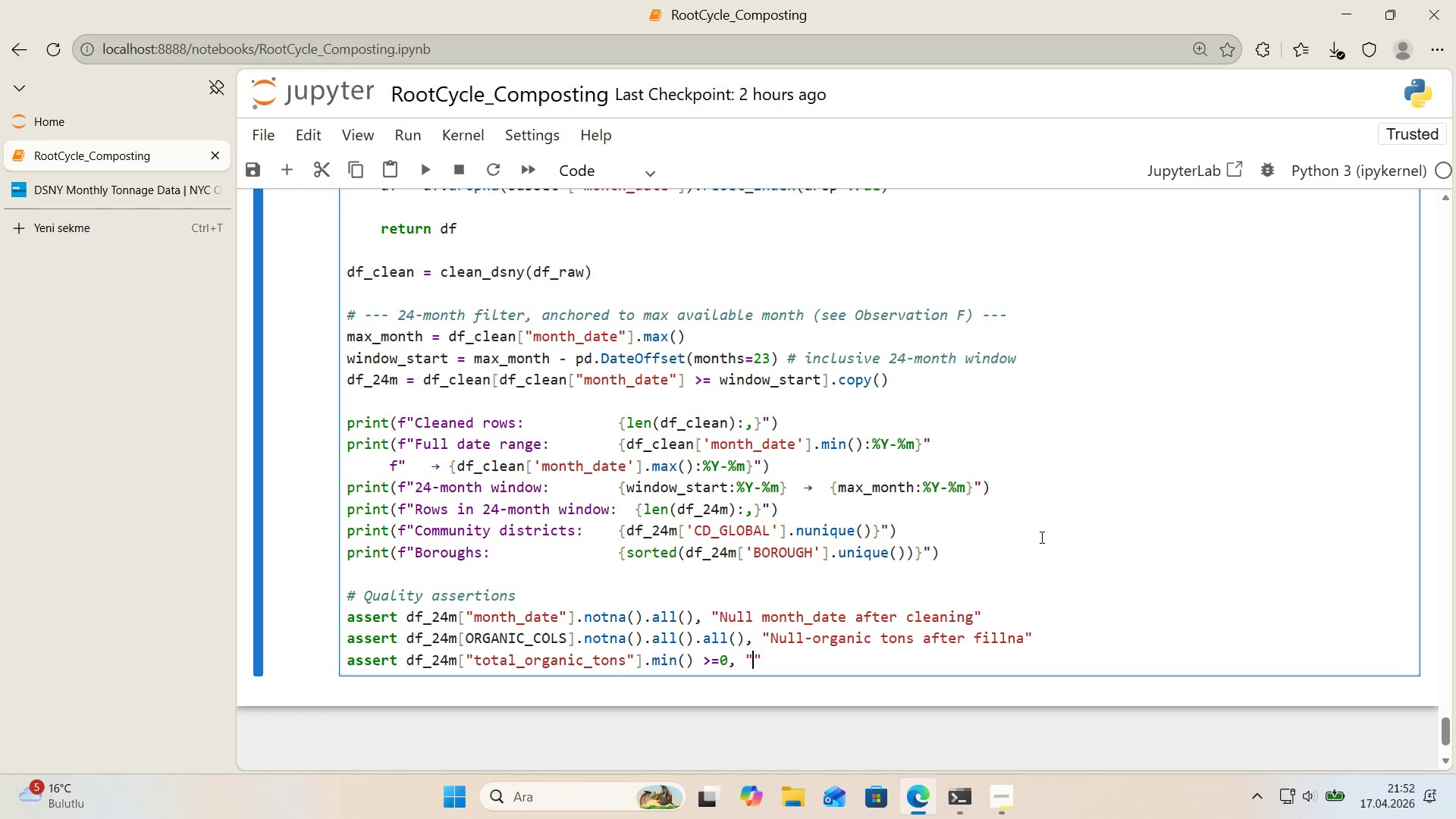 
 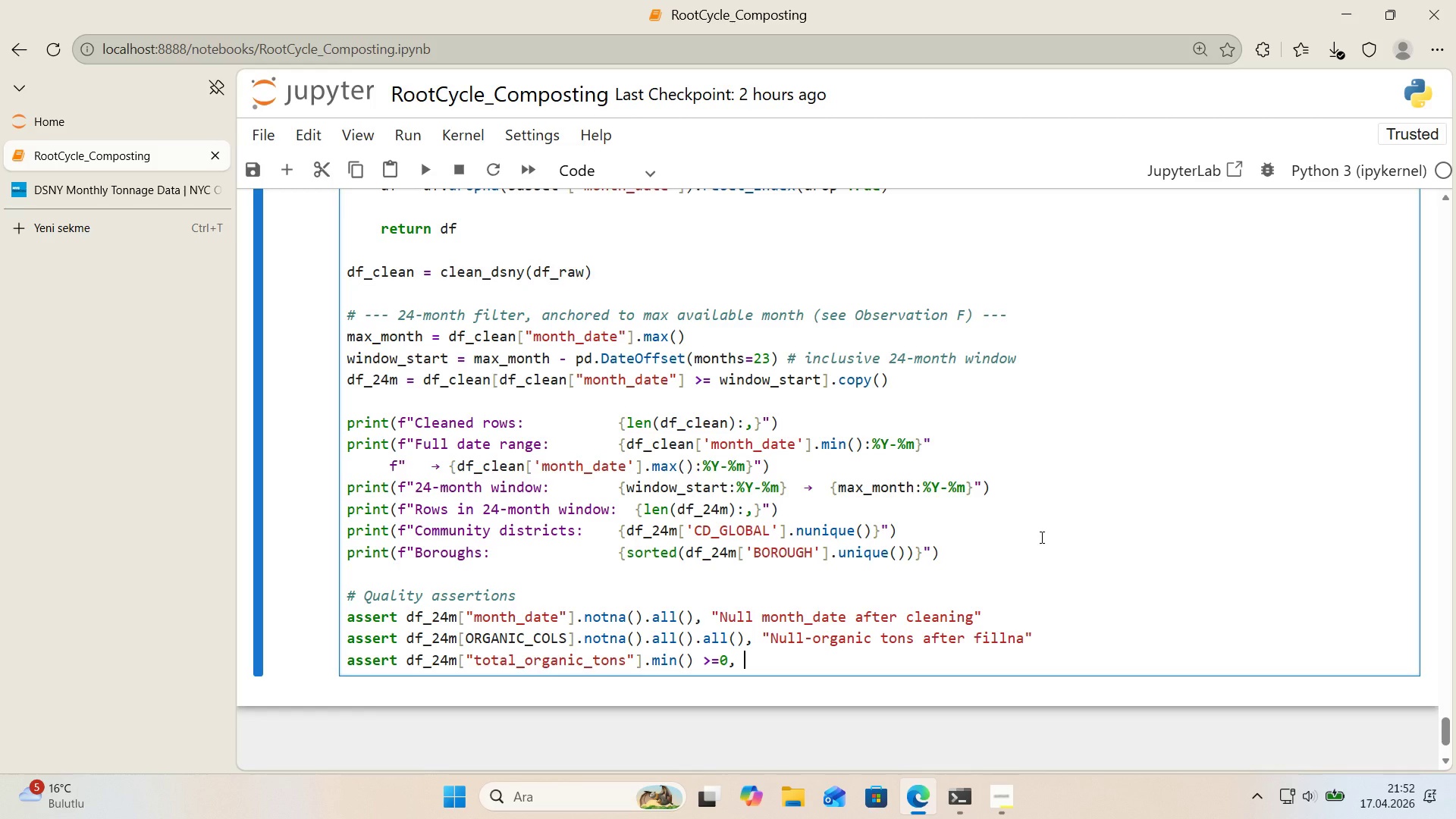 
key(ArrowLeft)
 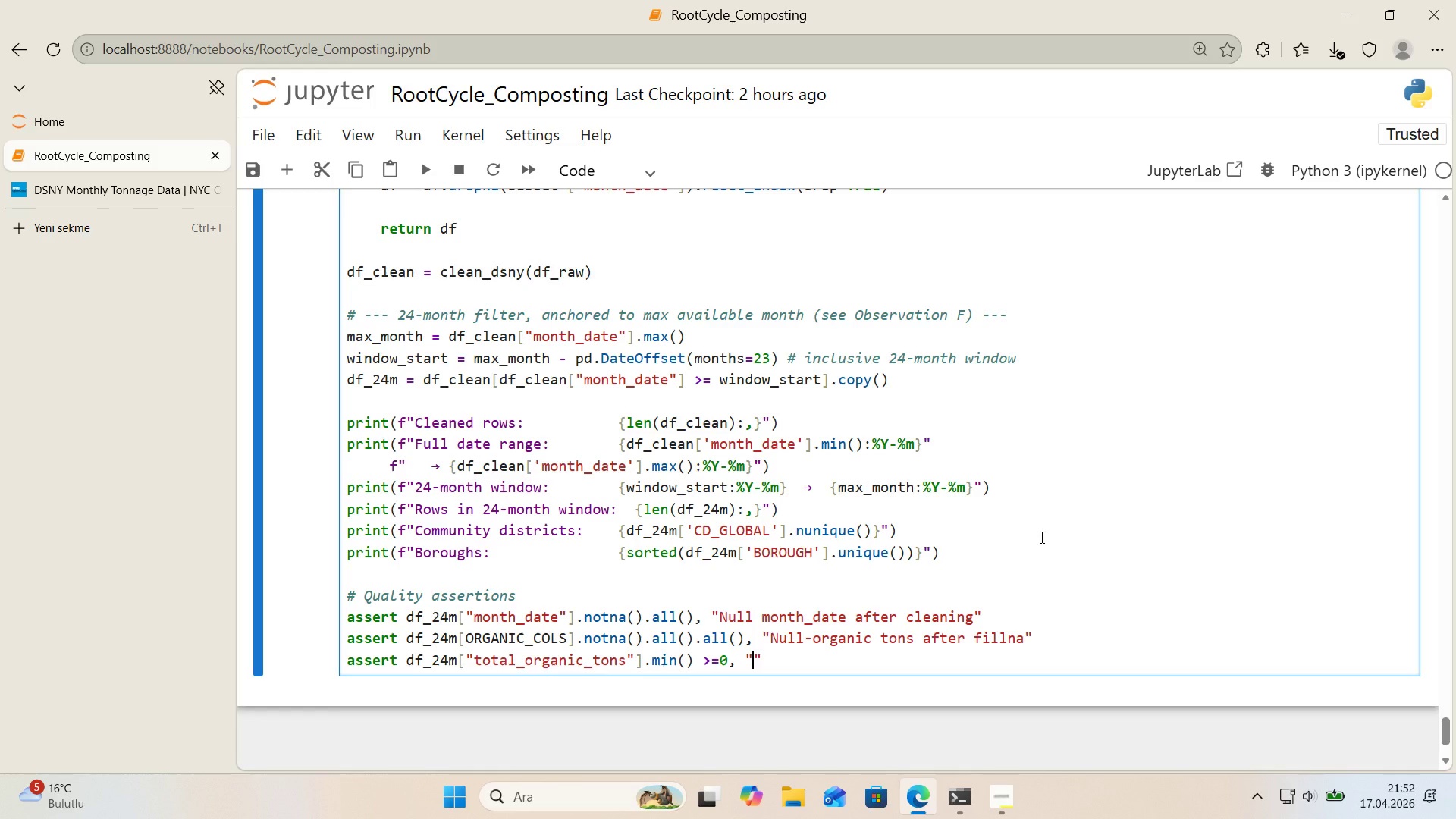 
type(Negat've total_organ'c )
key(Backspace)
type(_tons)
 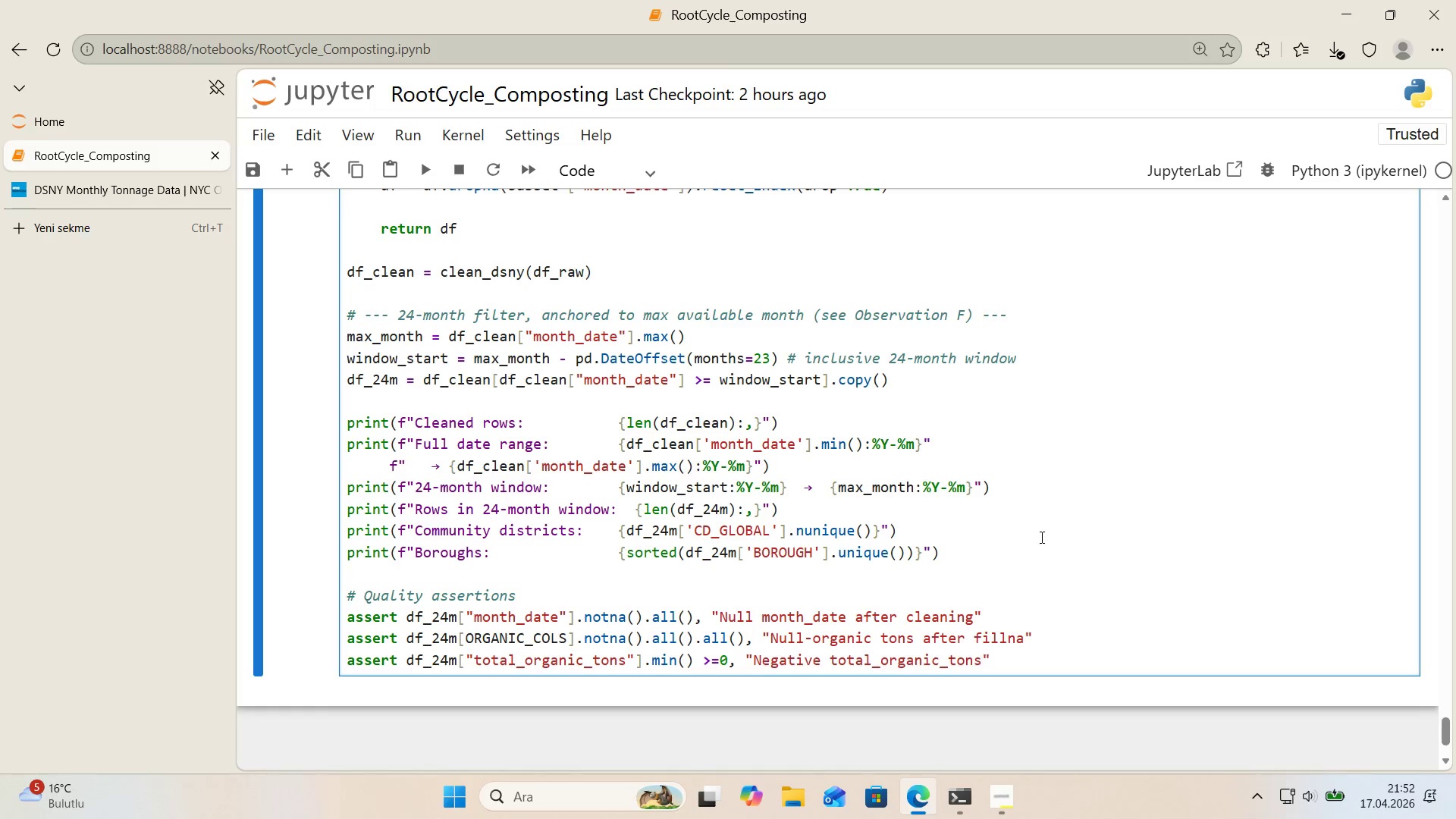 
key(ArrowRight)
 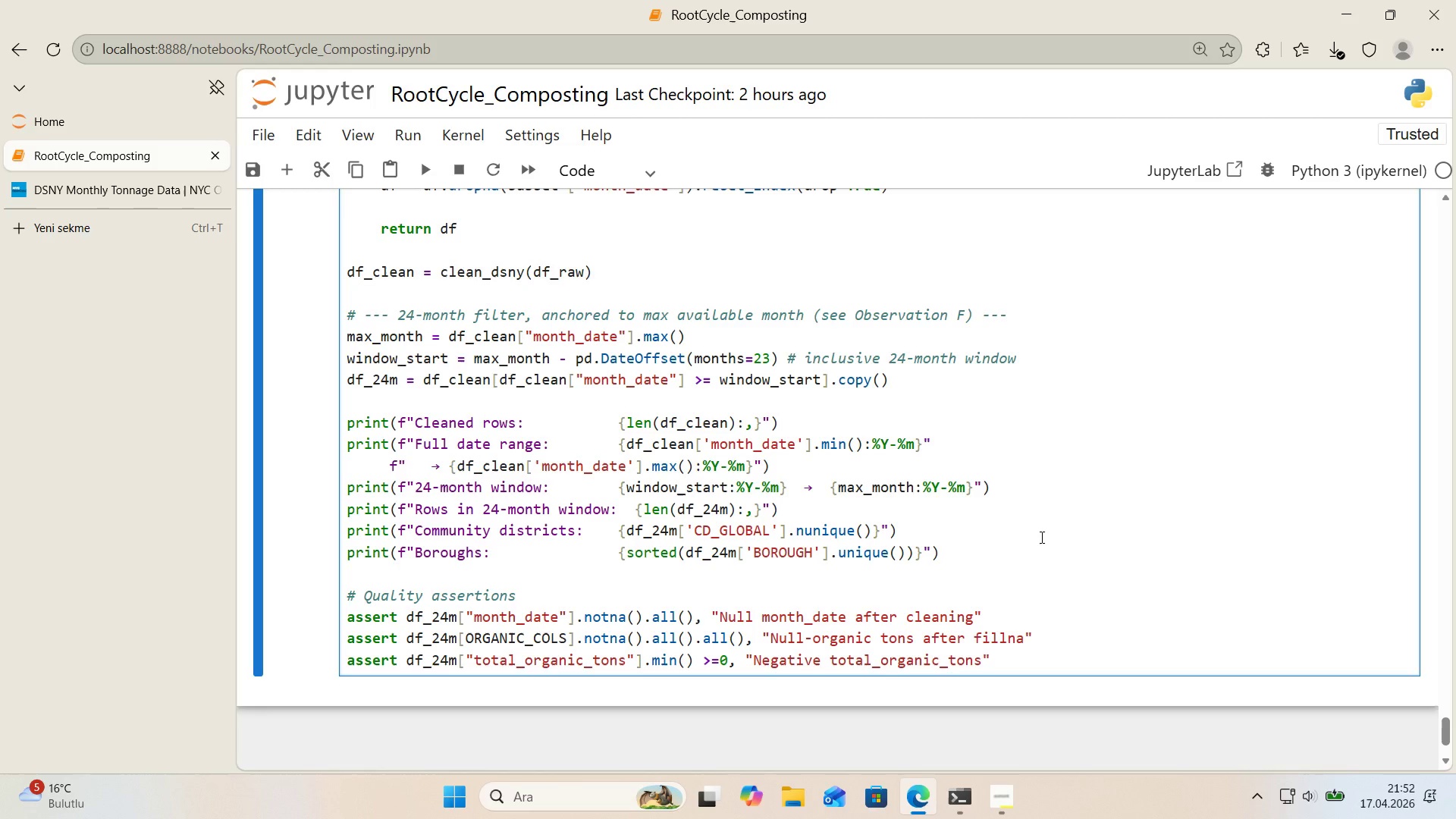 
key(Enter)
 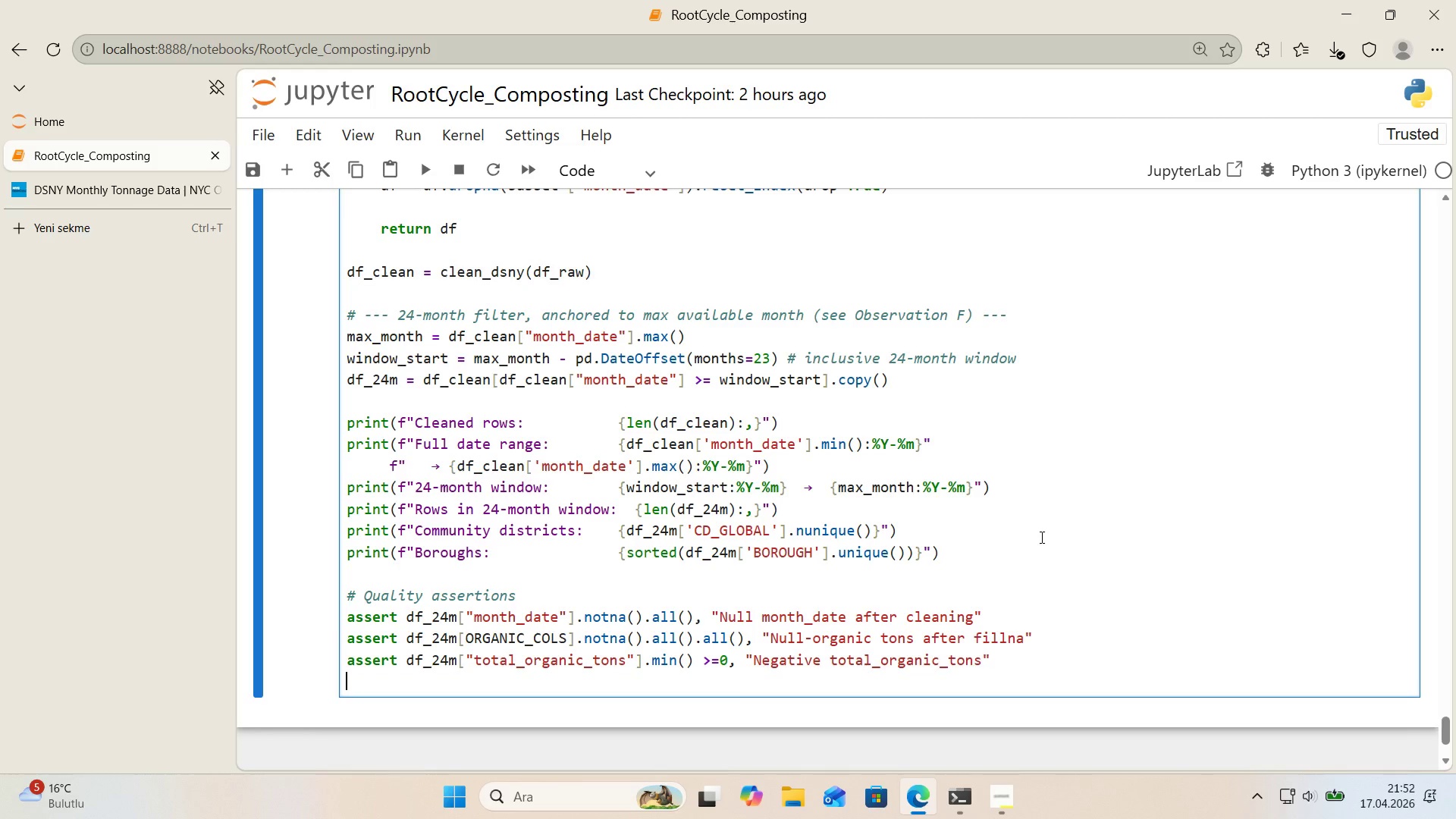 
type(pr'nt*()
 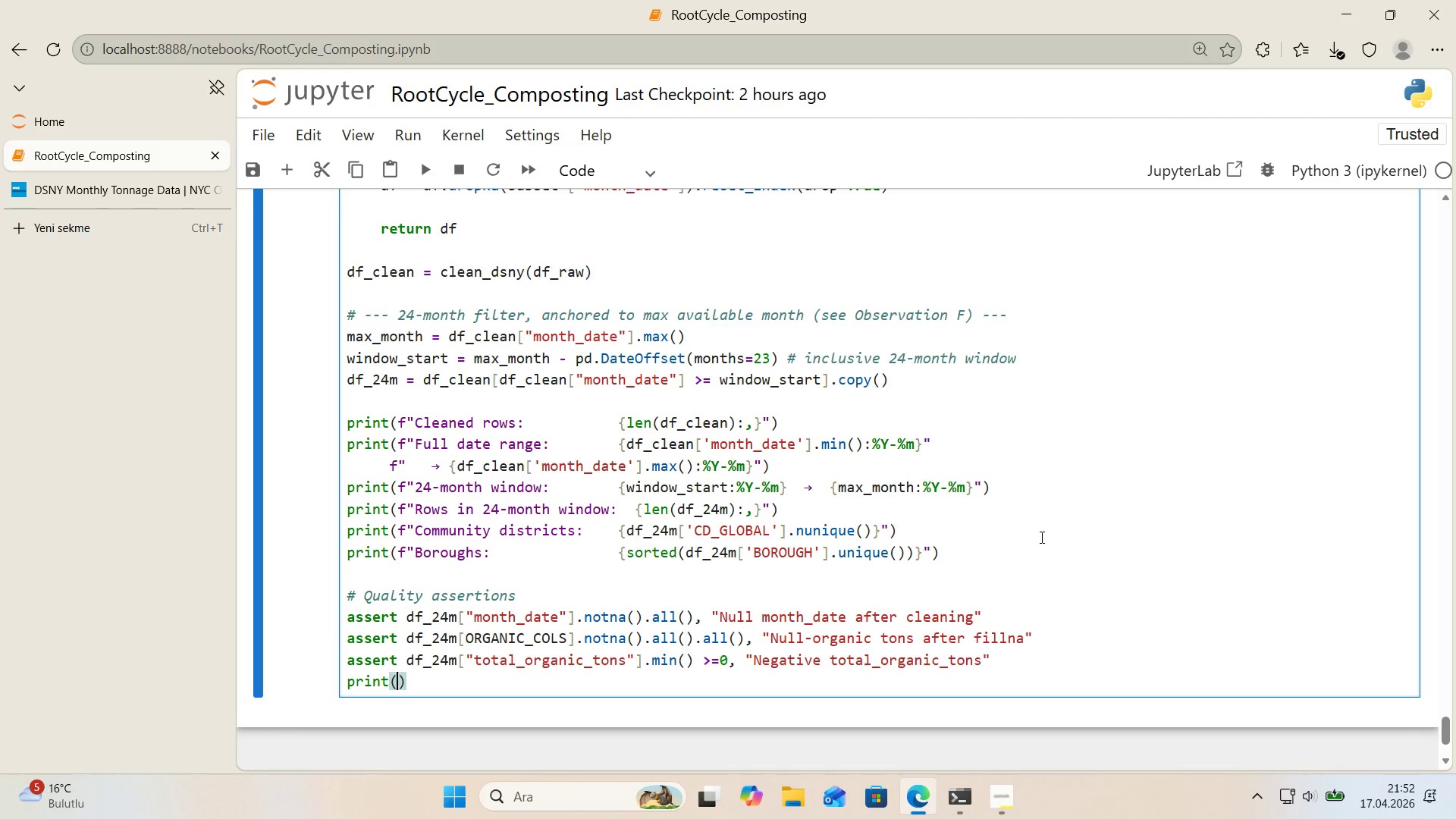 
 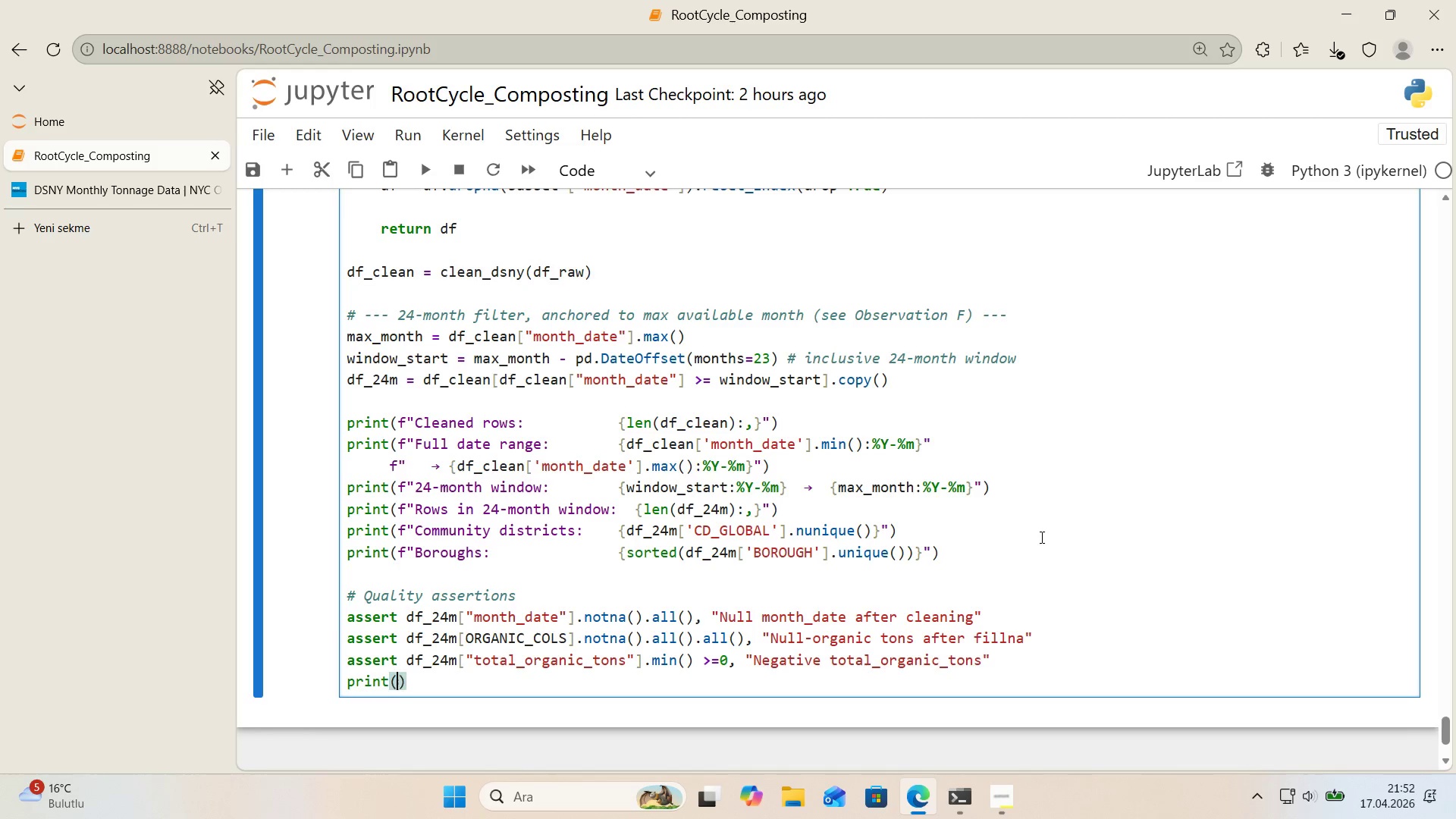 
key(ArrowLeft)
 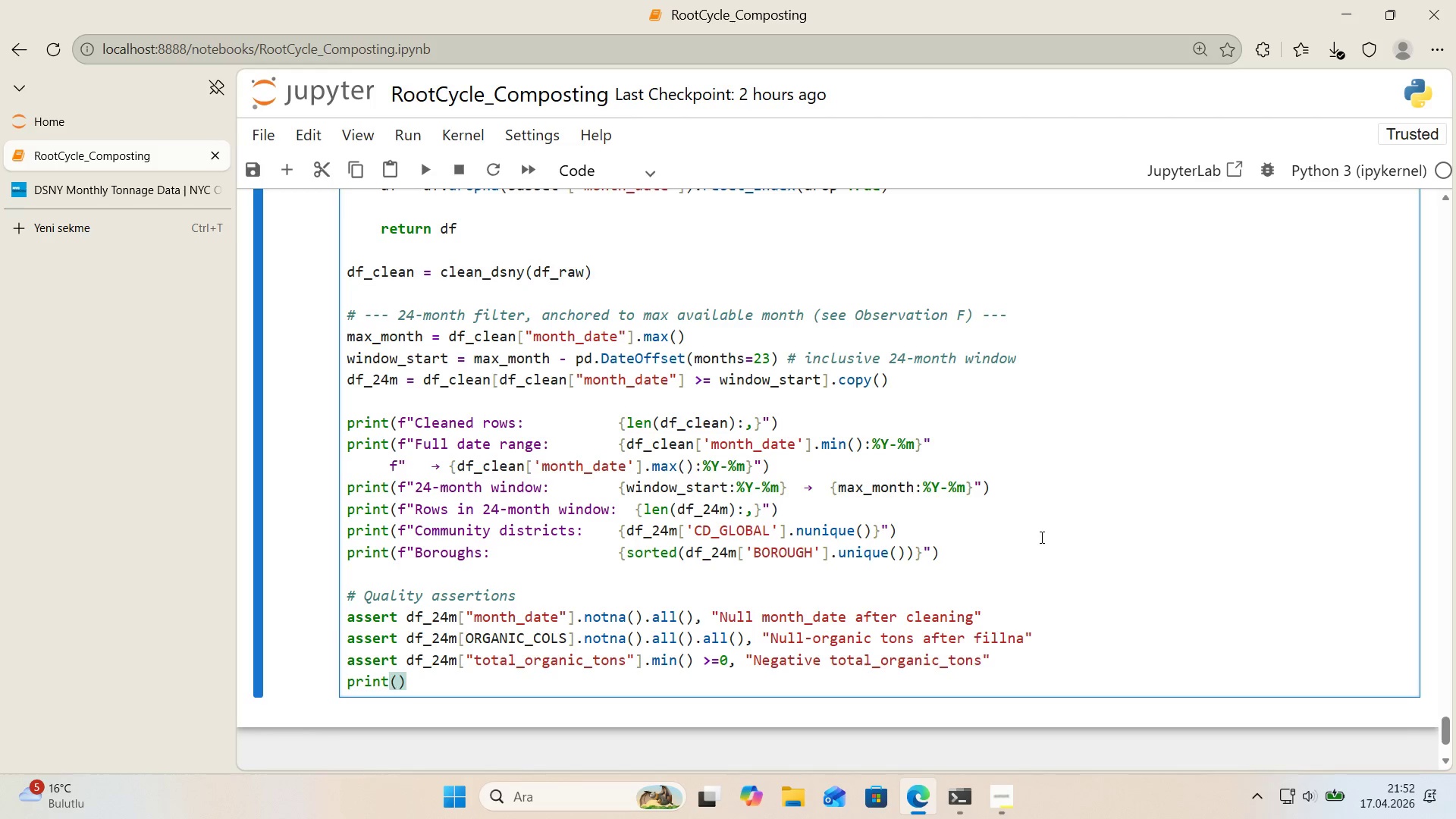 
key(Backquote)
 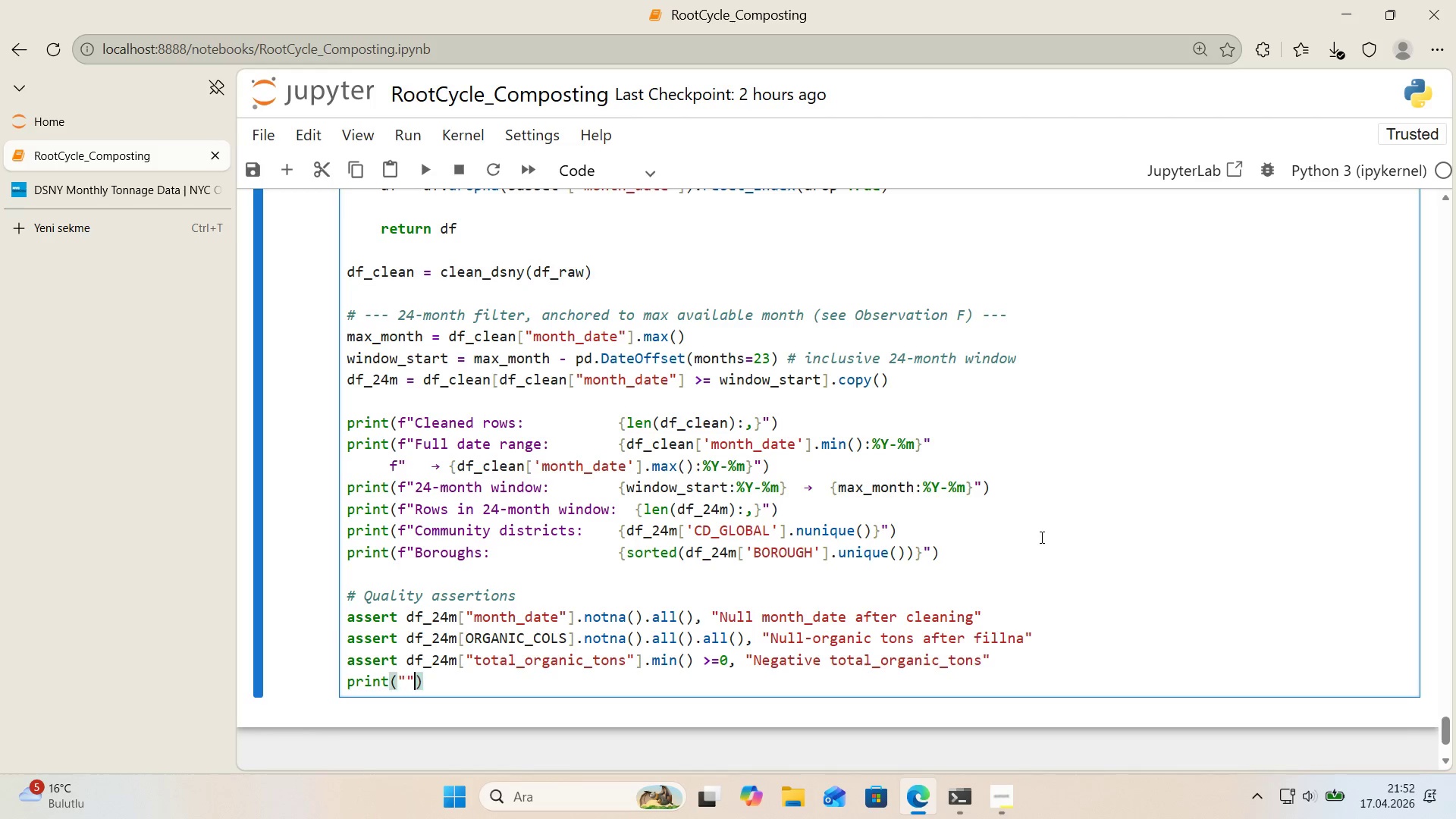 
key(Backquote)
 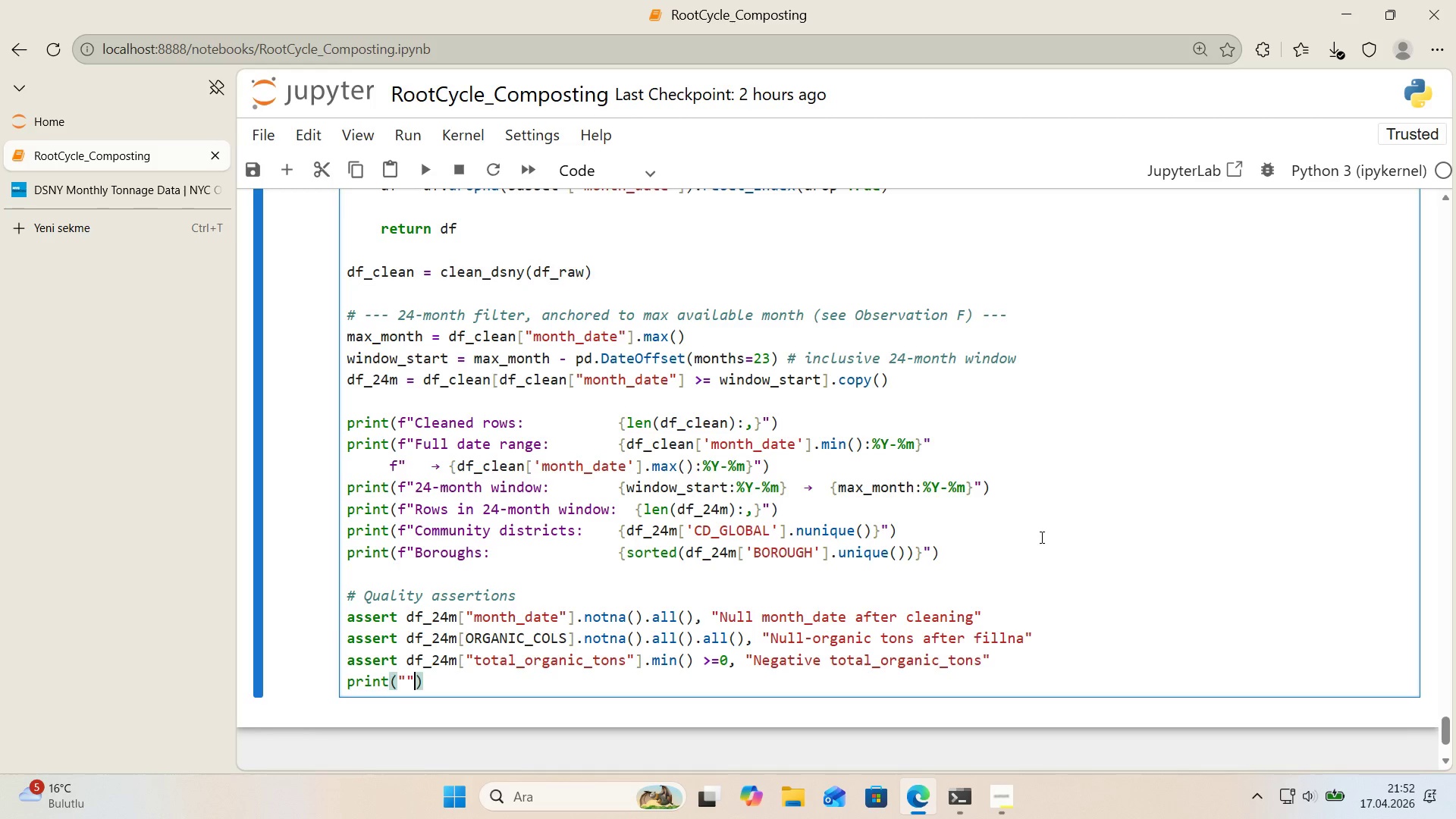 
key(ArrowLeft)
 